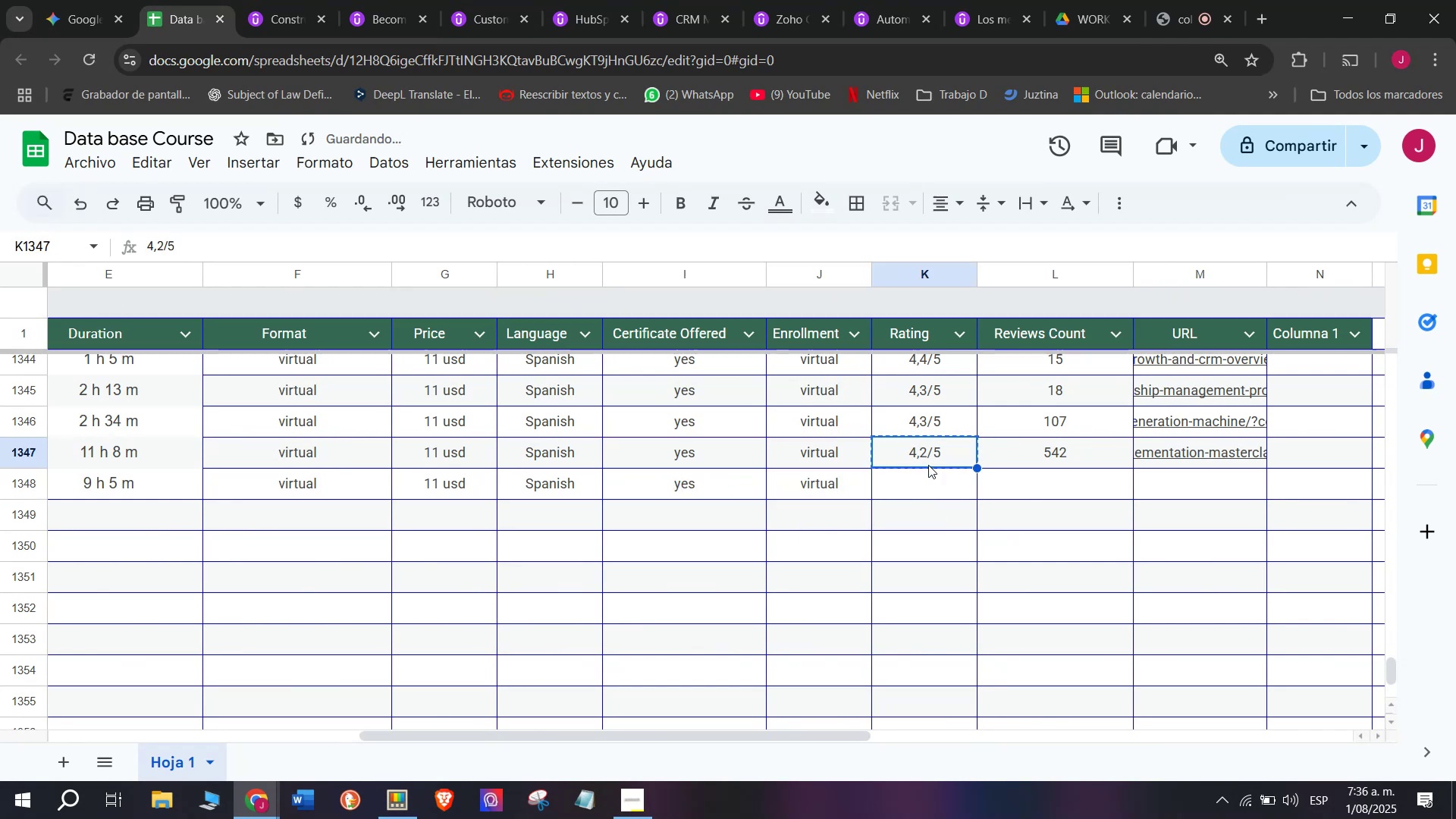 
key(Control+C)
 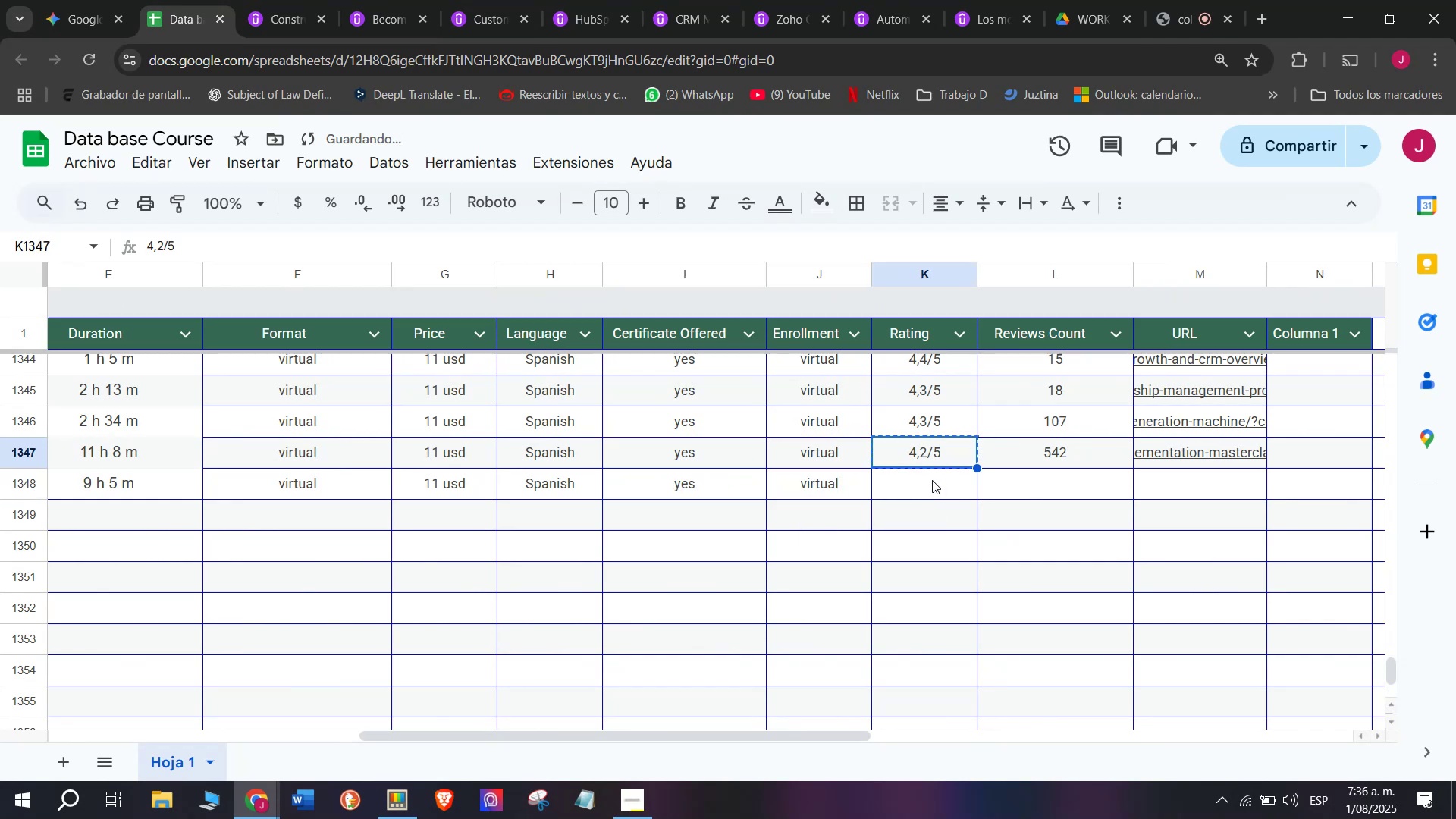 
double_click([932, 480])
 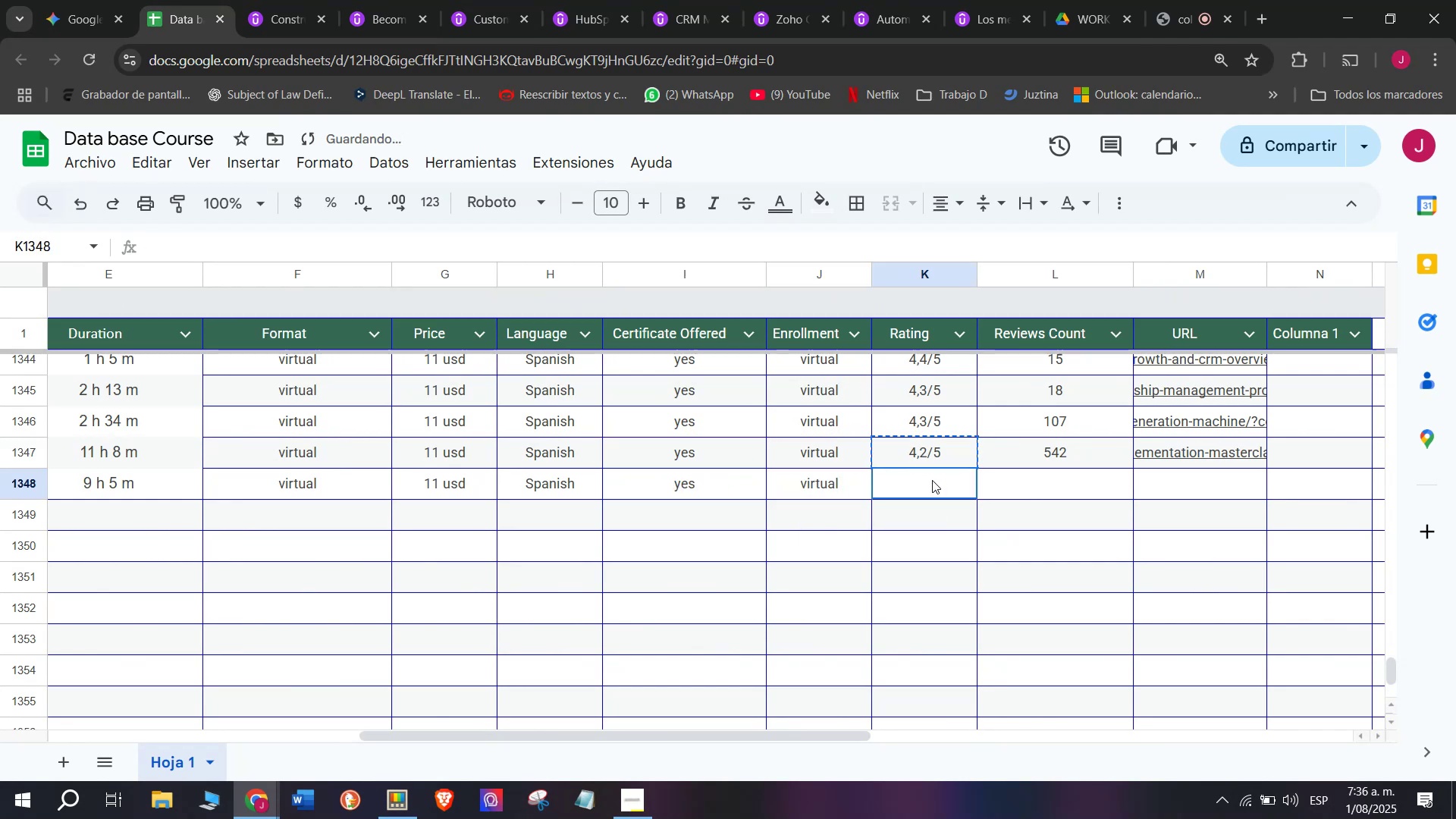 
key(Control+ControlLeft)
 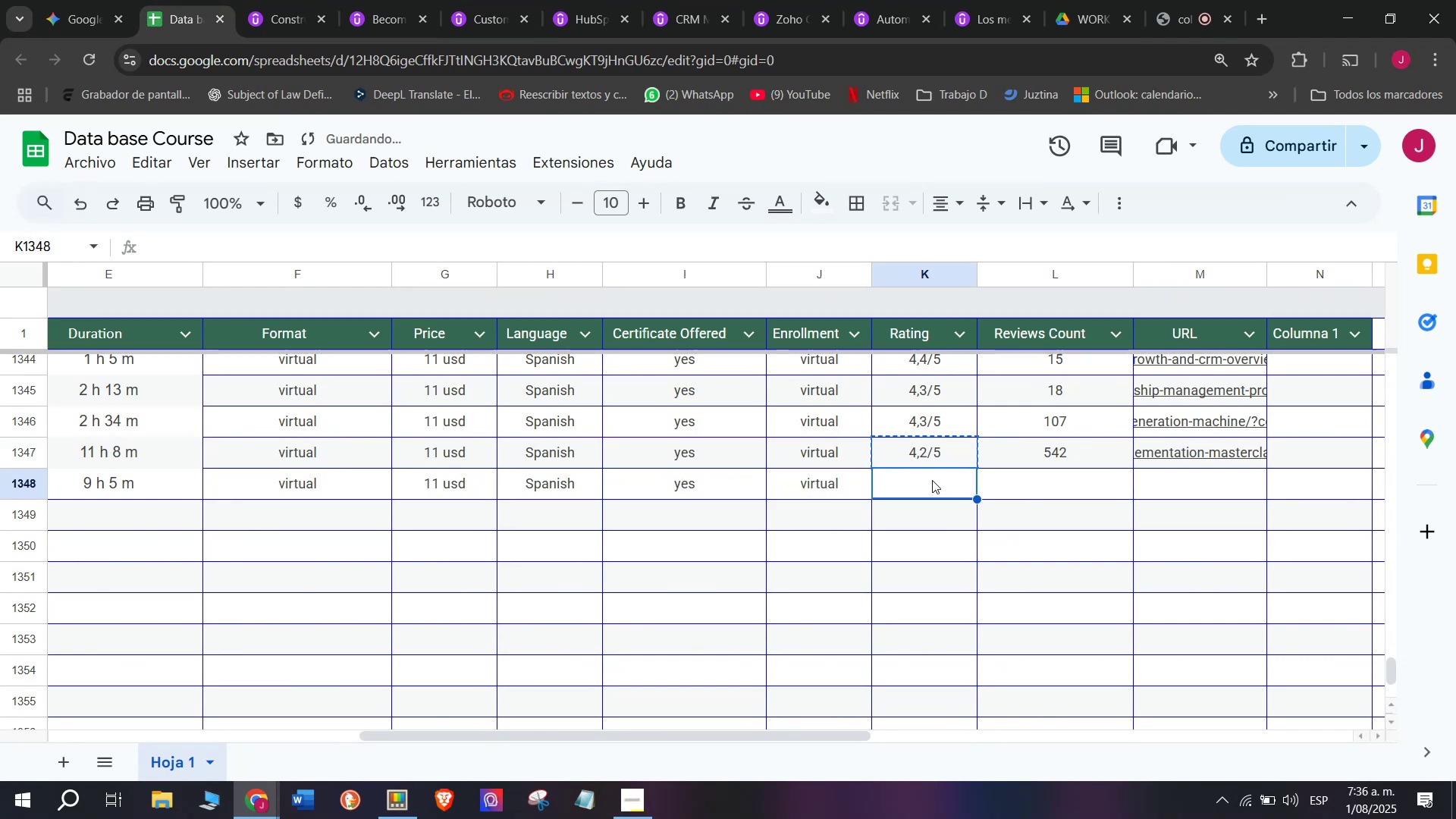 
key(Z)
 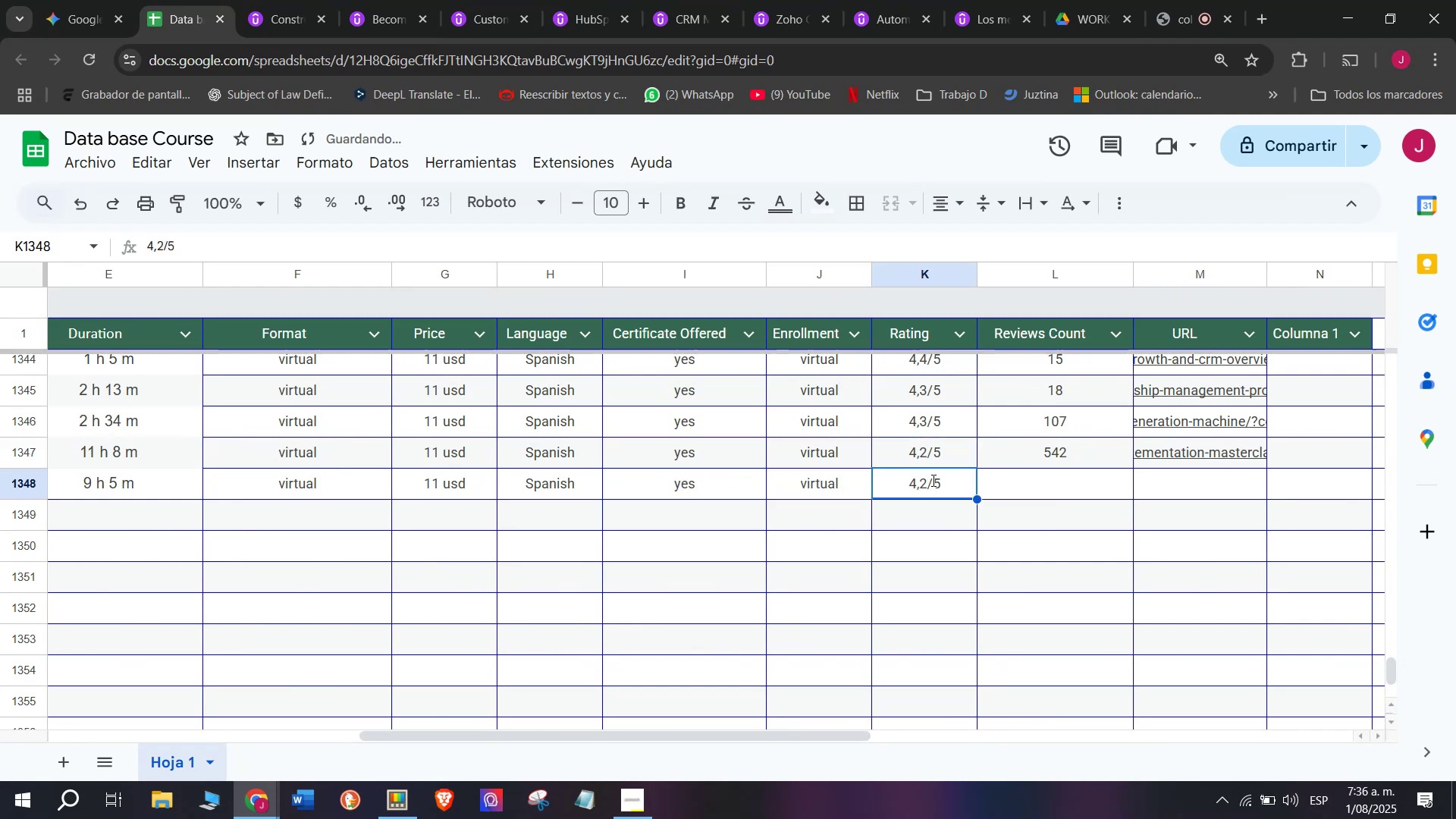 
key(Control+V)
 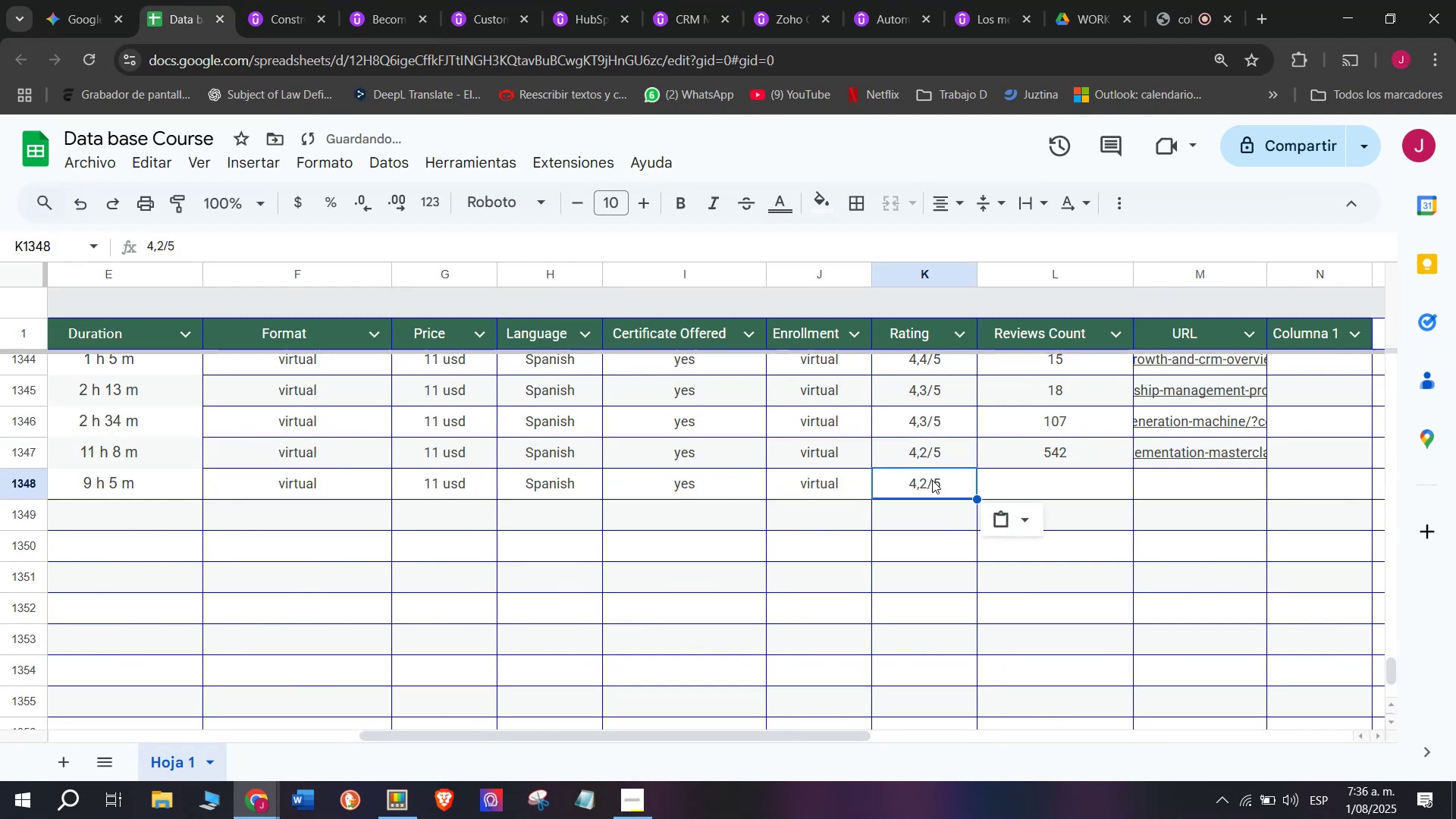 
triple_click([932, 480])
 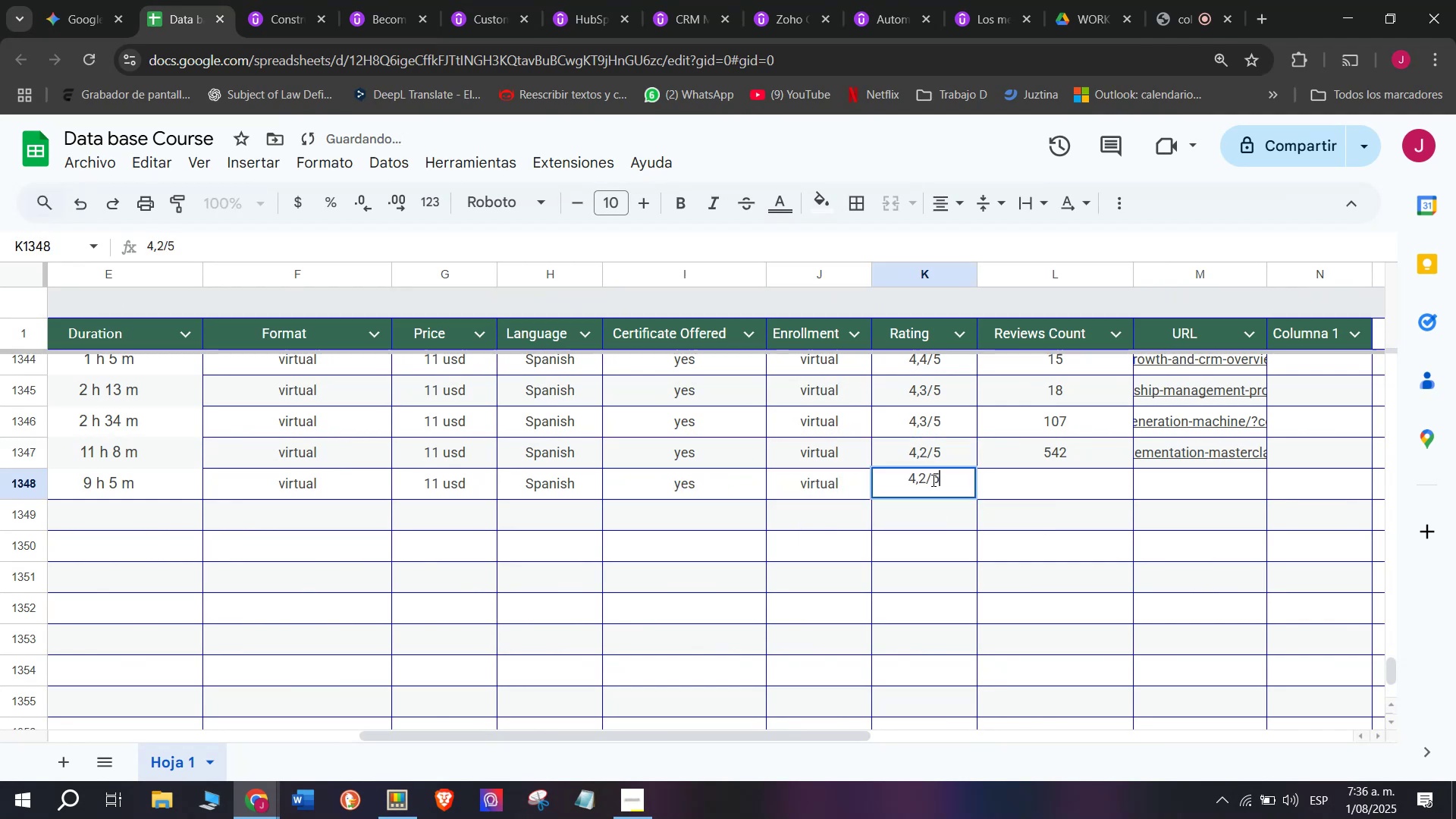 
triple_click([932, 480])
 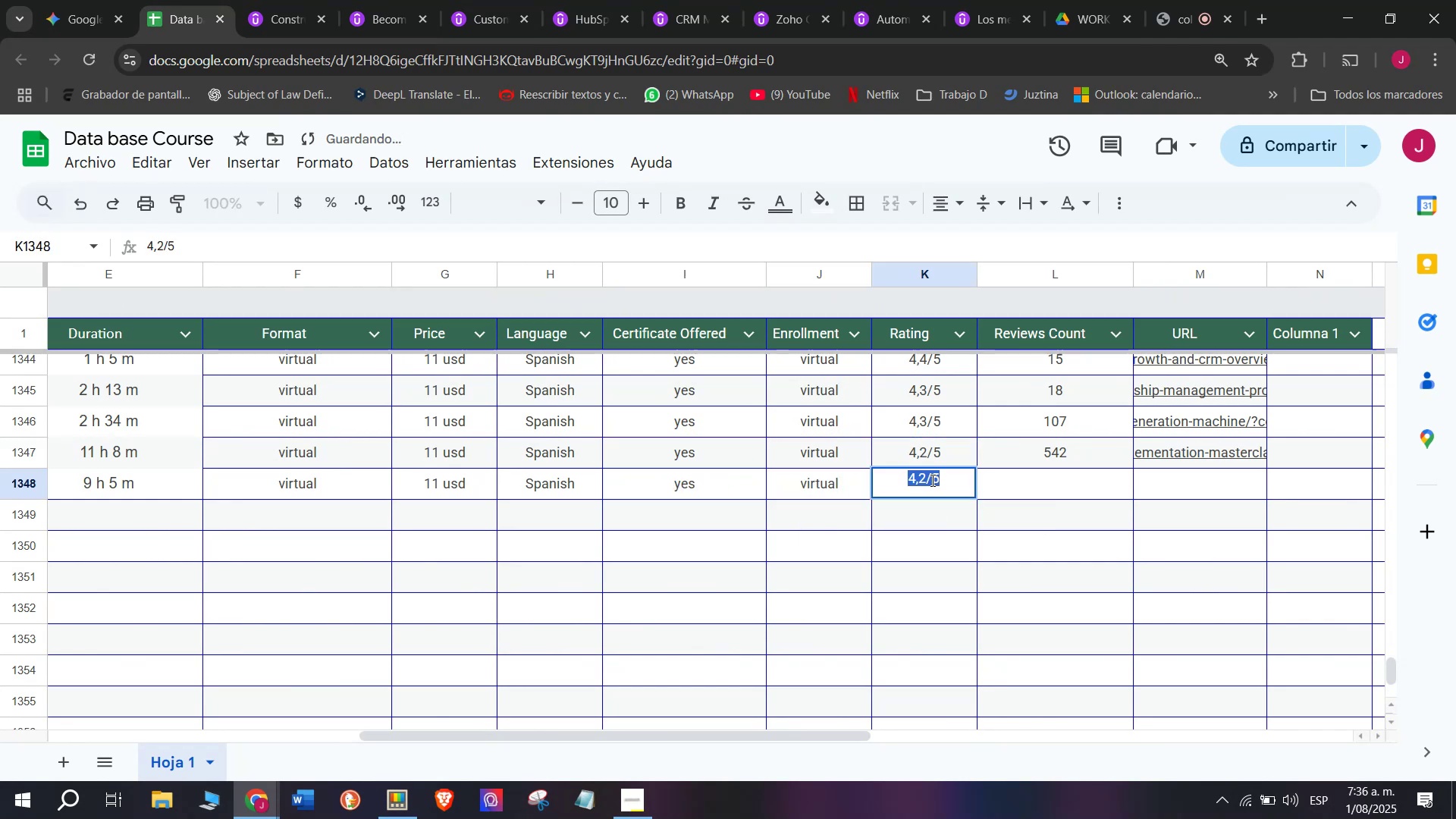 
triple_click([931, 480])
 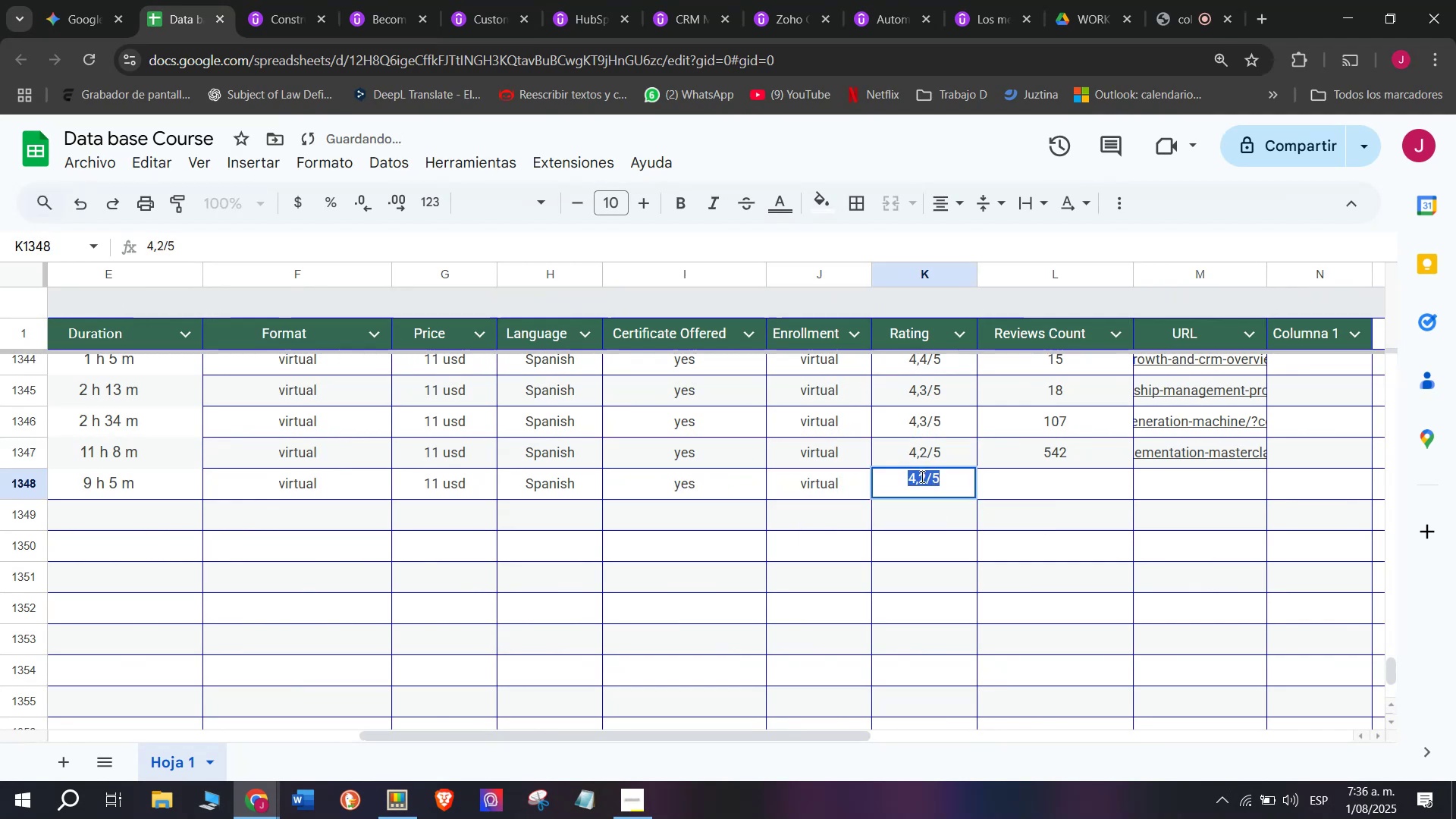 
left_click([921, 475])
 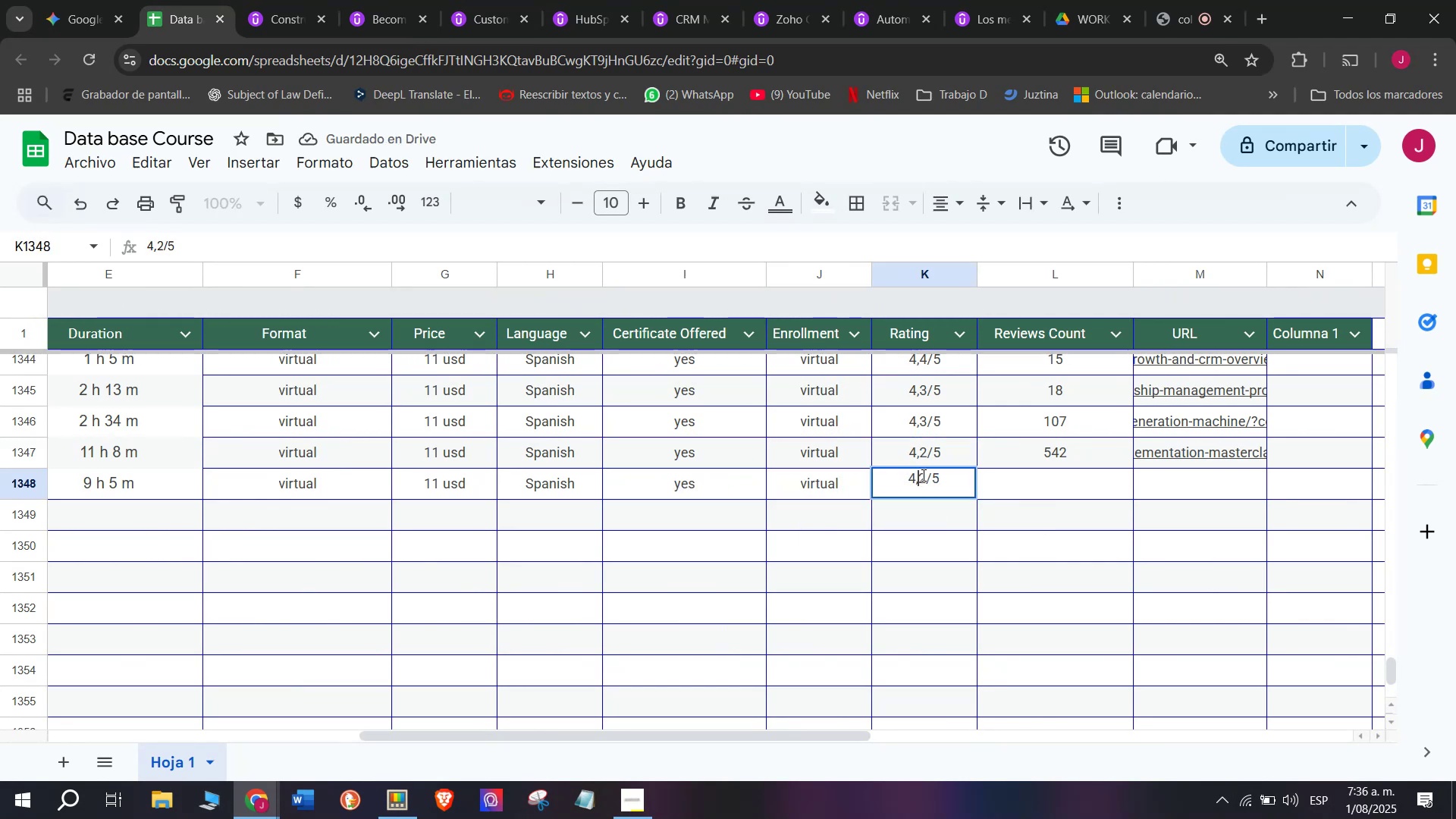 
left_click([927, 477])
 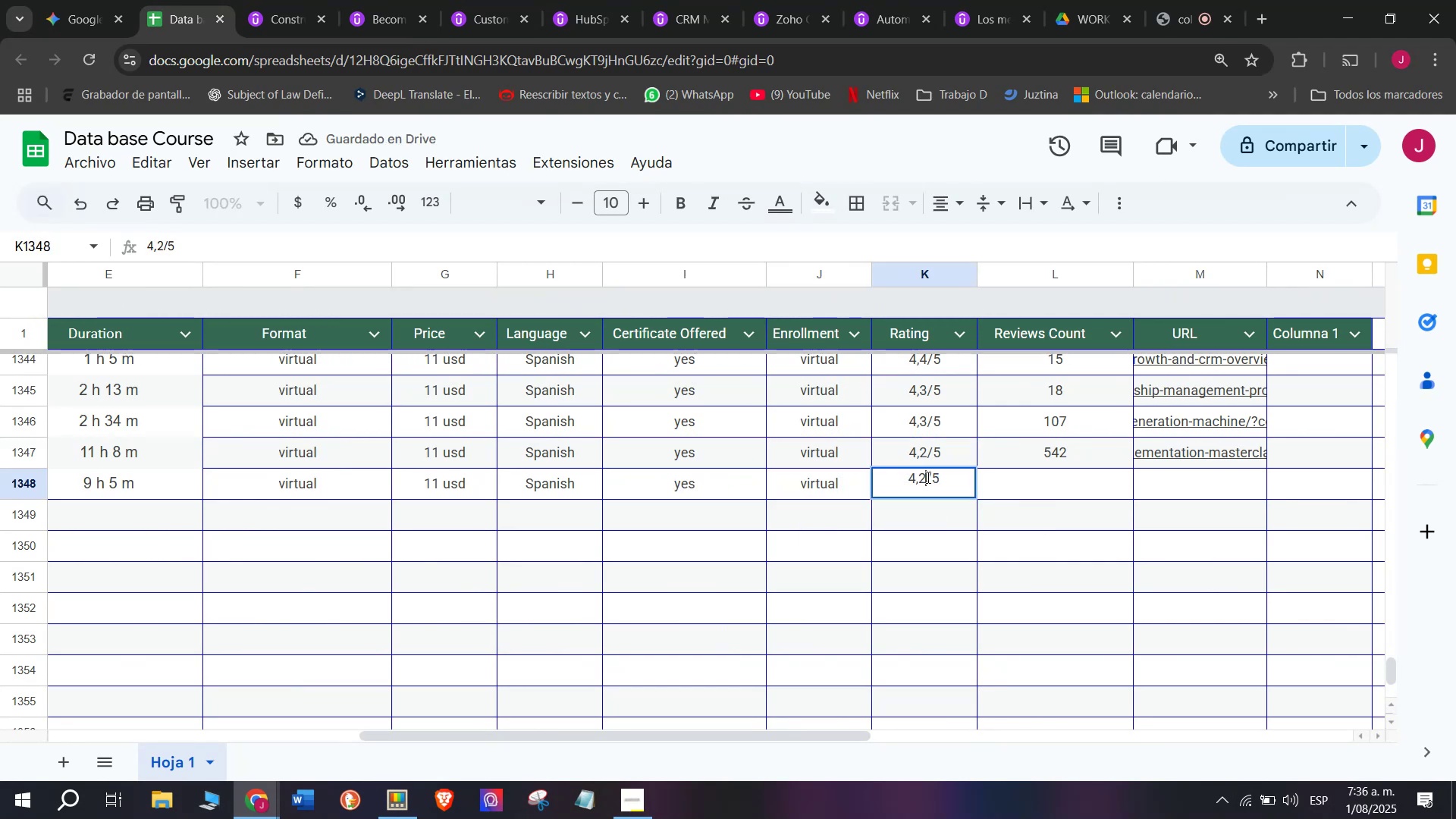 
key(Q)
 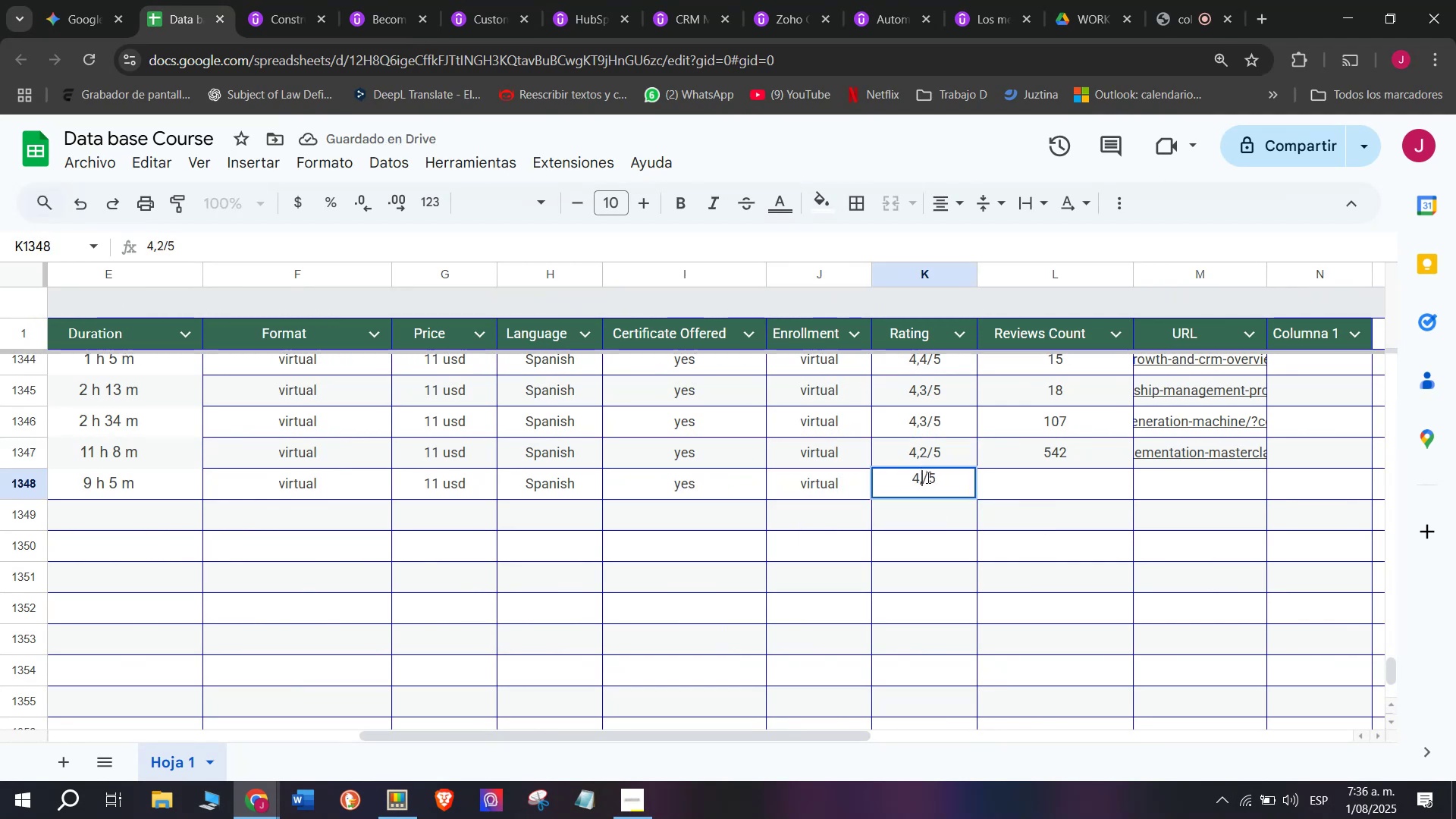 
key(Backspace)
 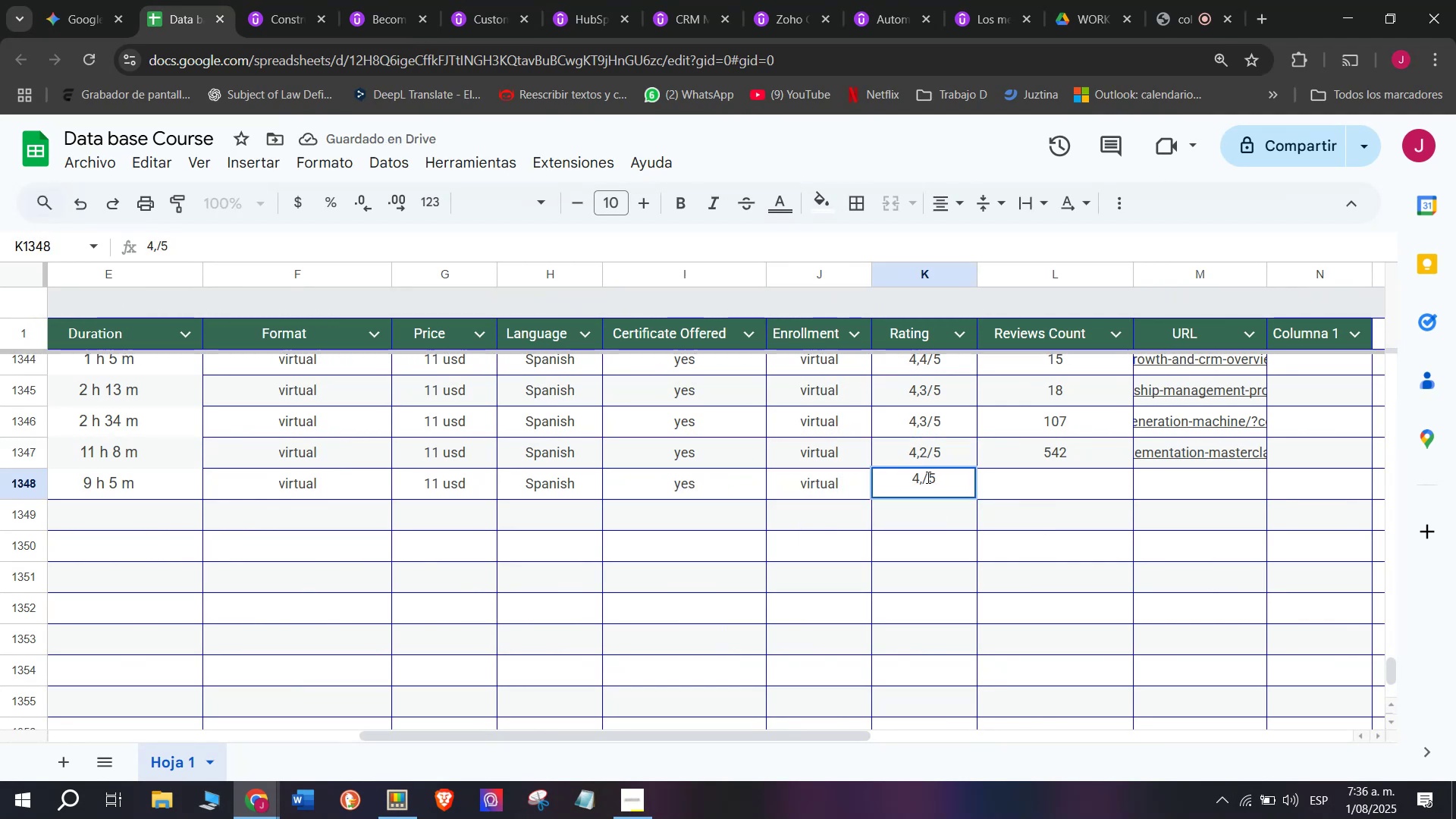 
key(6)
 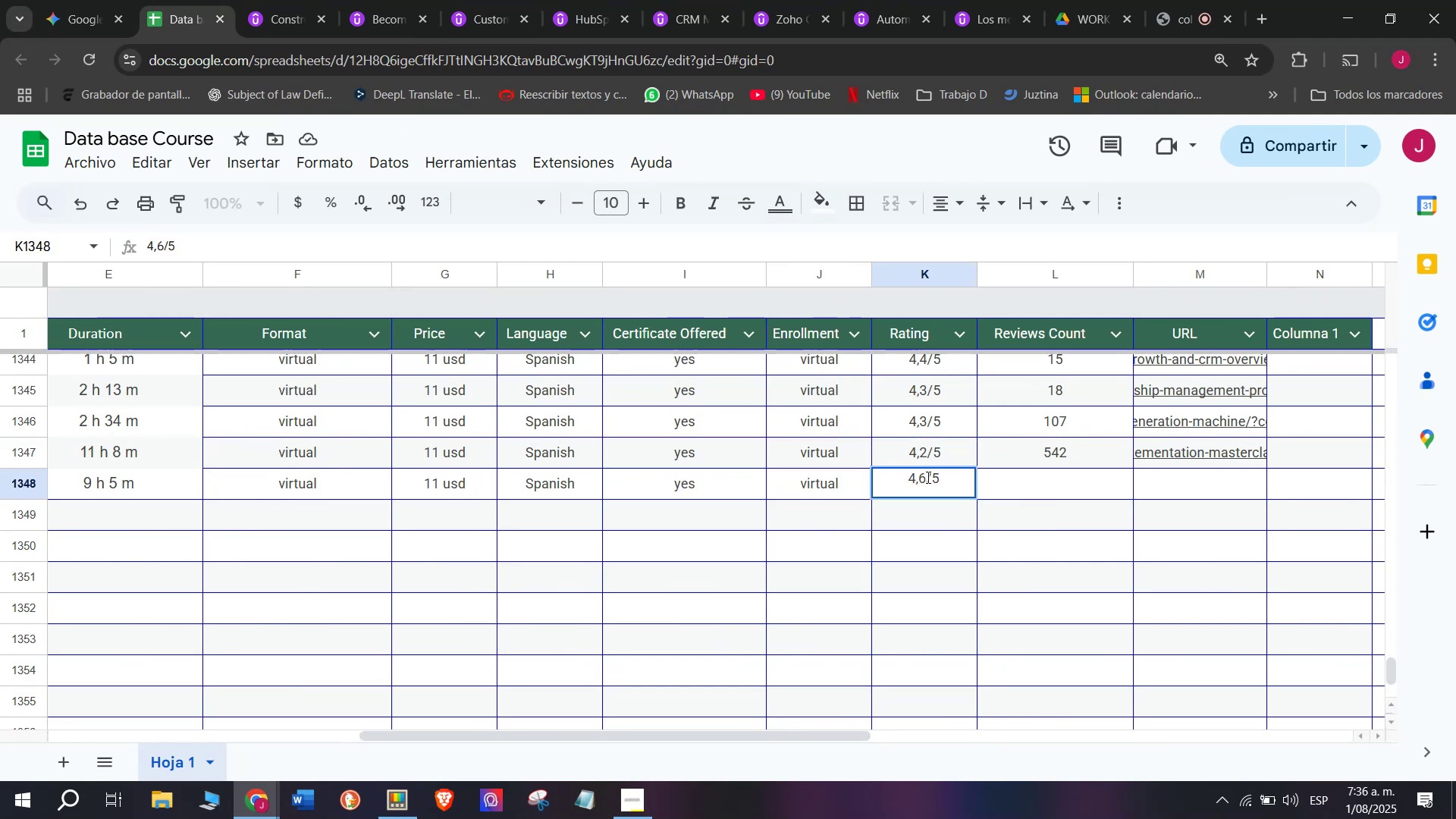 
left_click([1122, 480])
 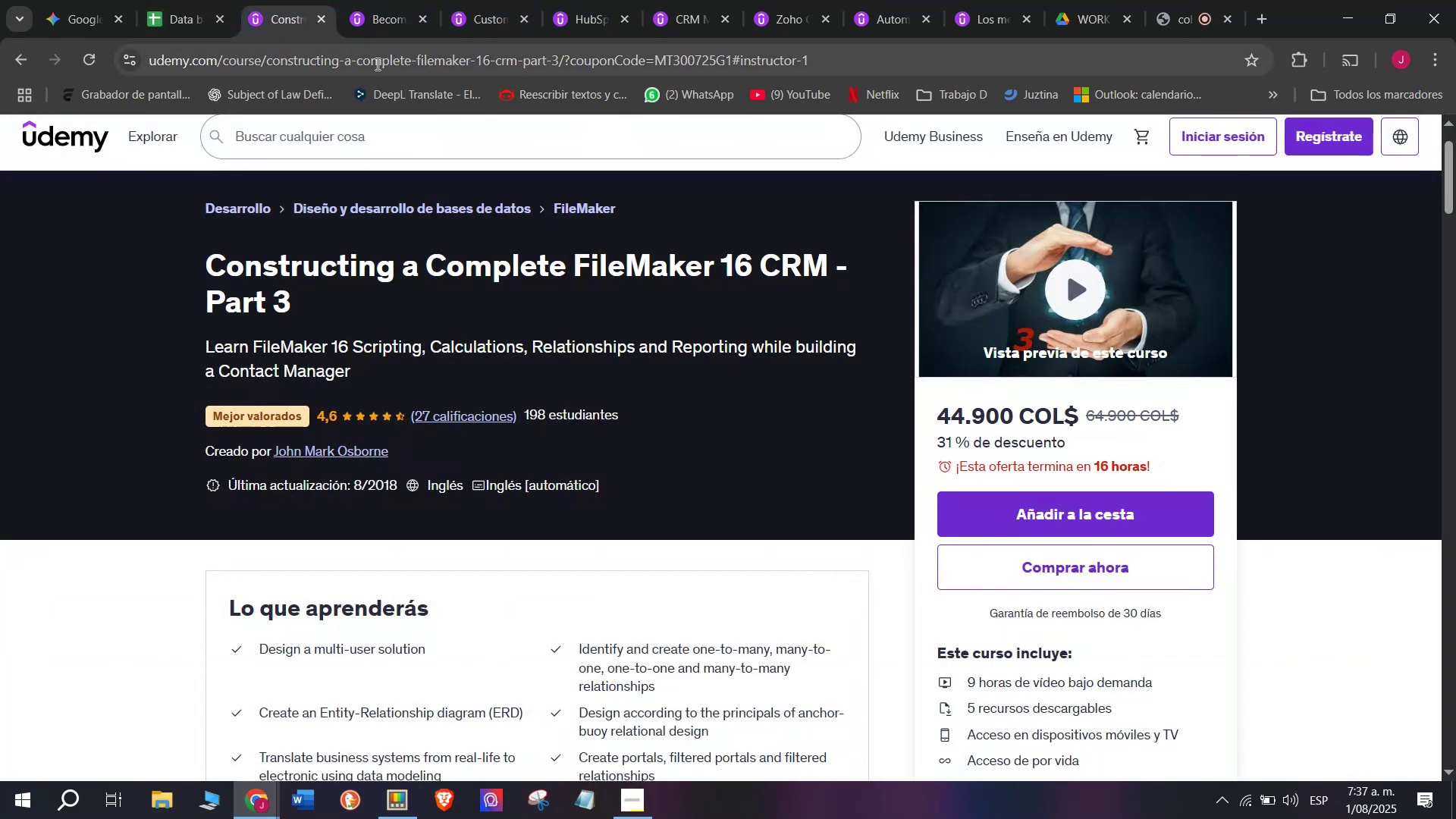 
left_click([215, 0])
 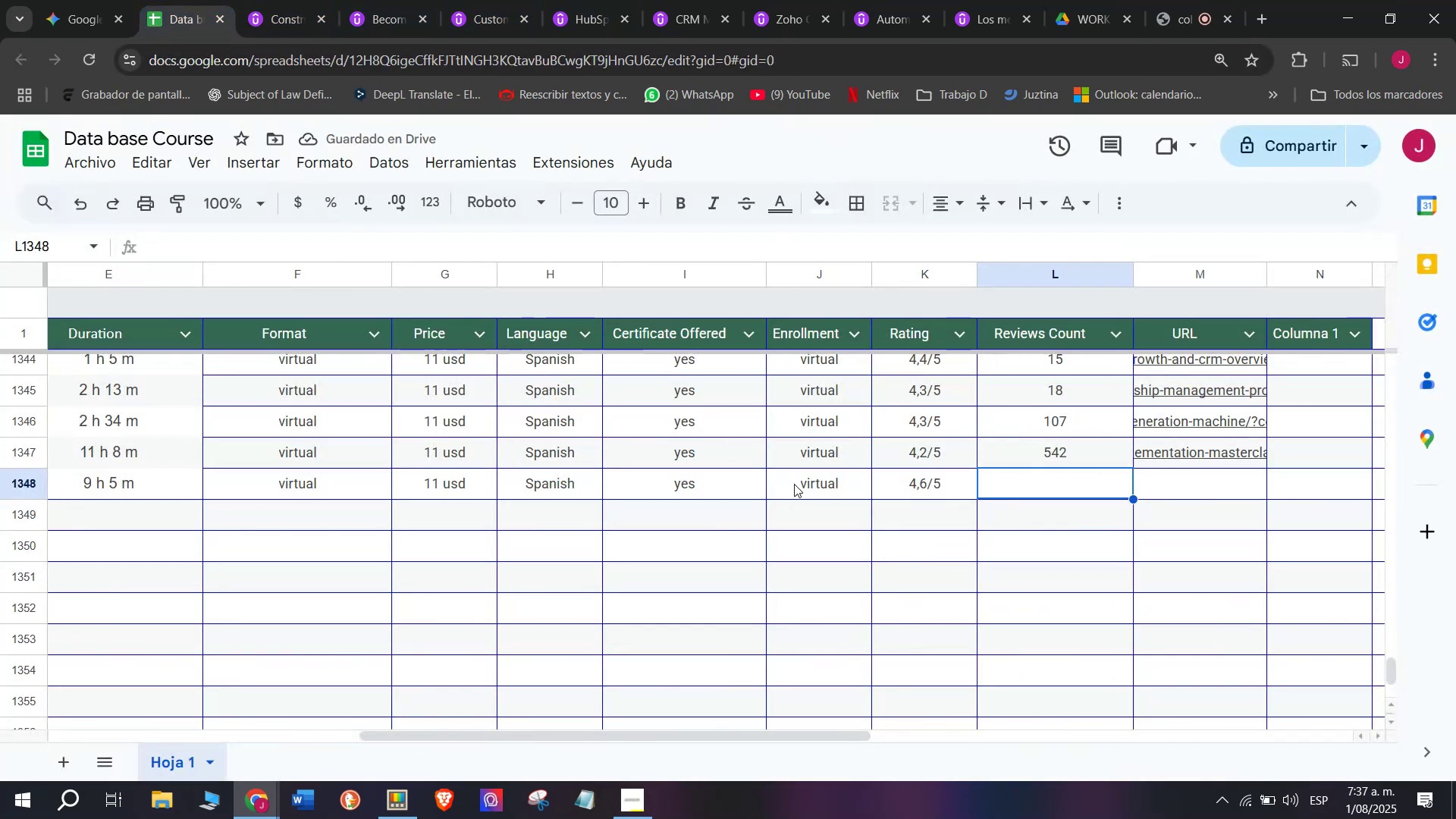 
type(27)
 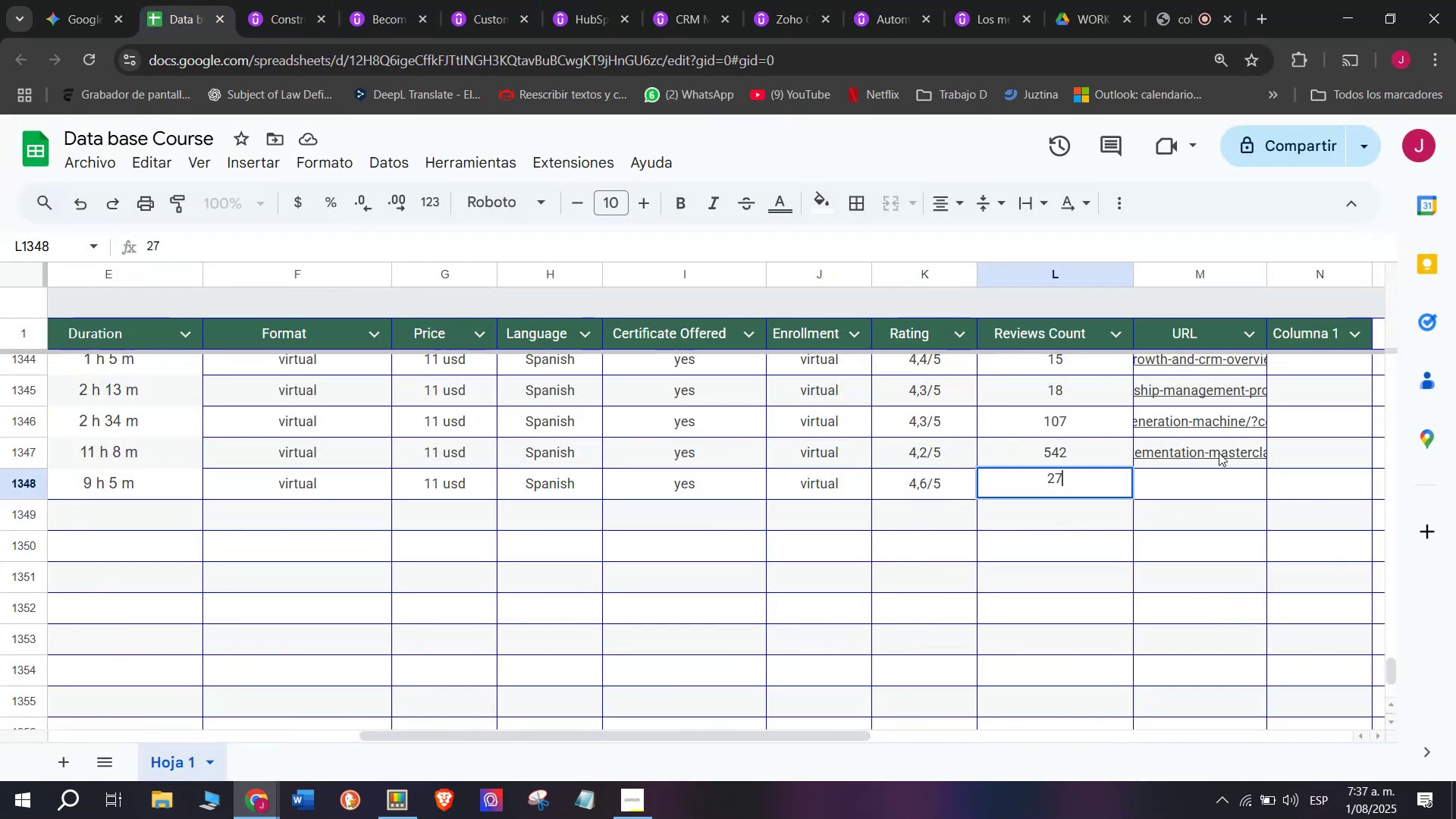 
left_click([1225, 482])
 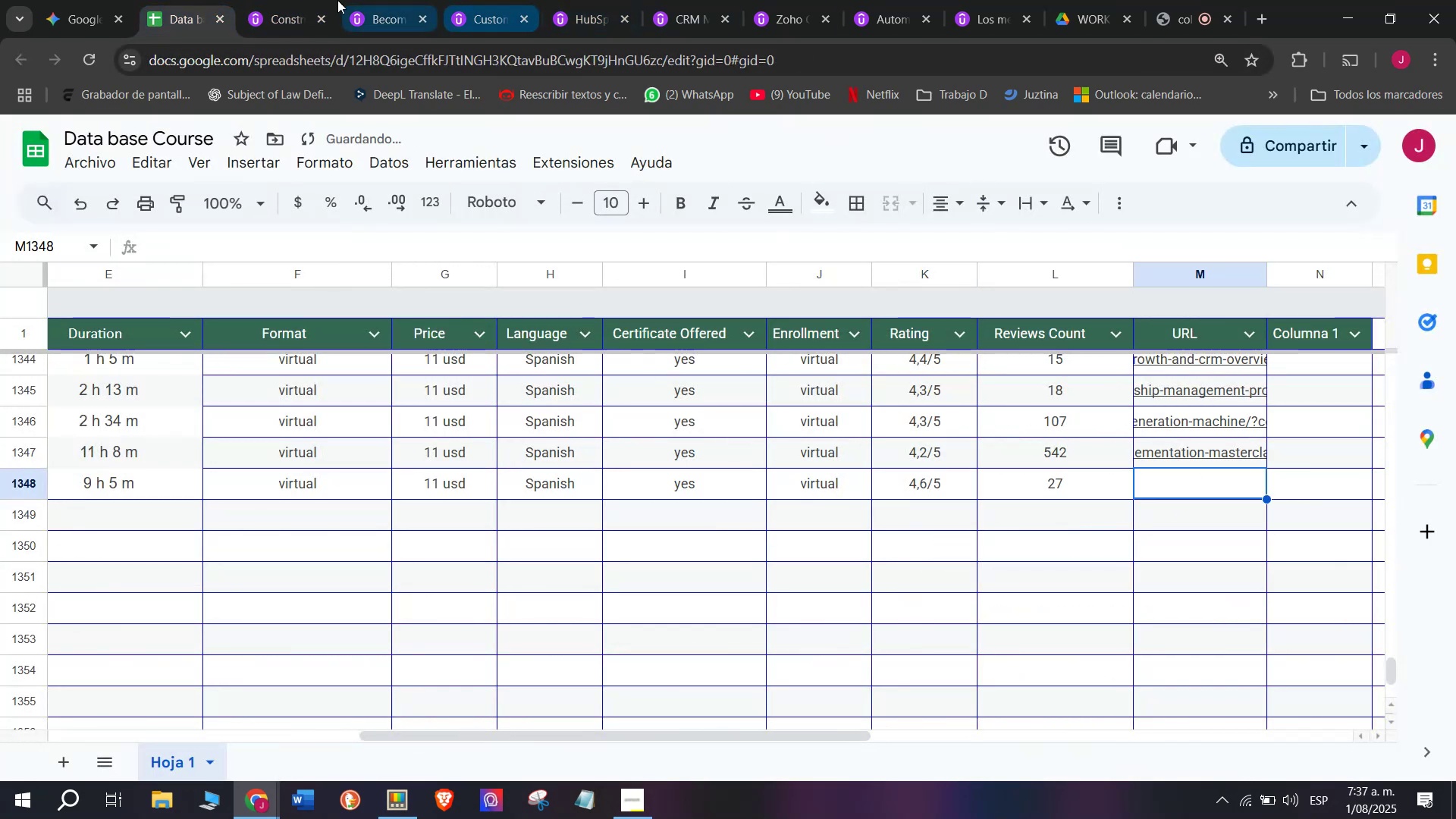 
left_click([251, 0])
 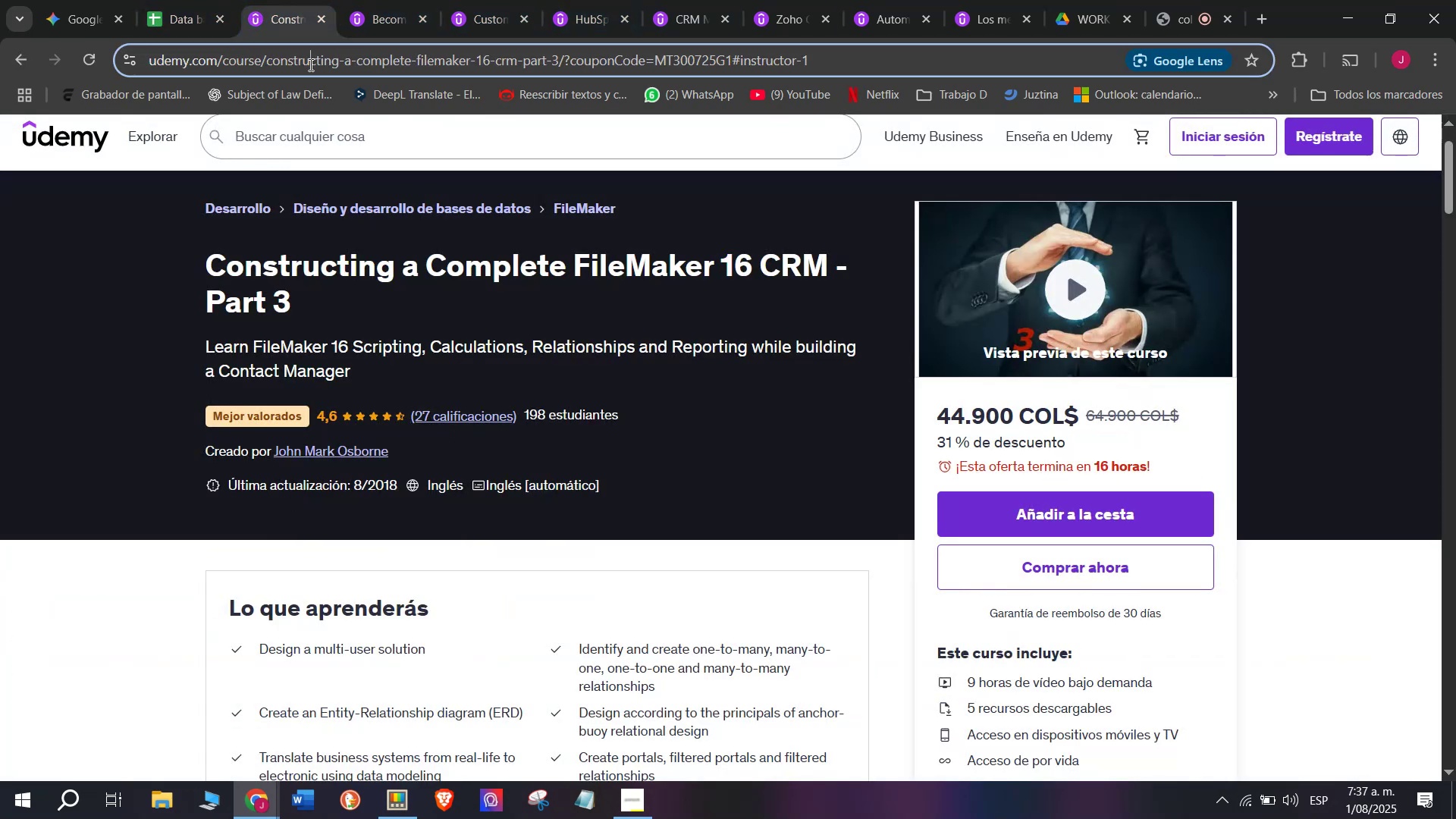 
double_click([309, 64])
 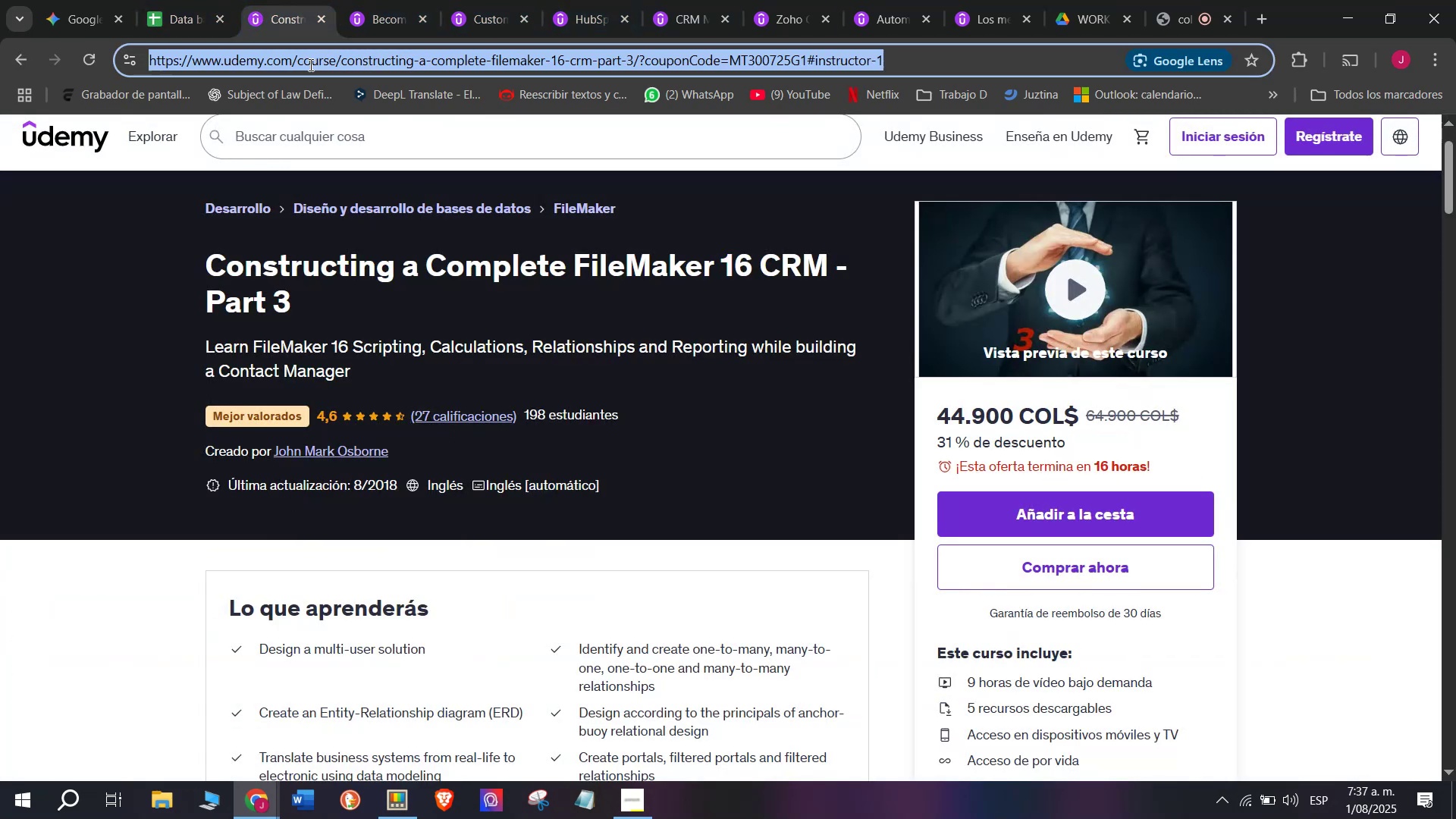 
triple_click([309, 64])
 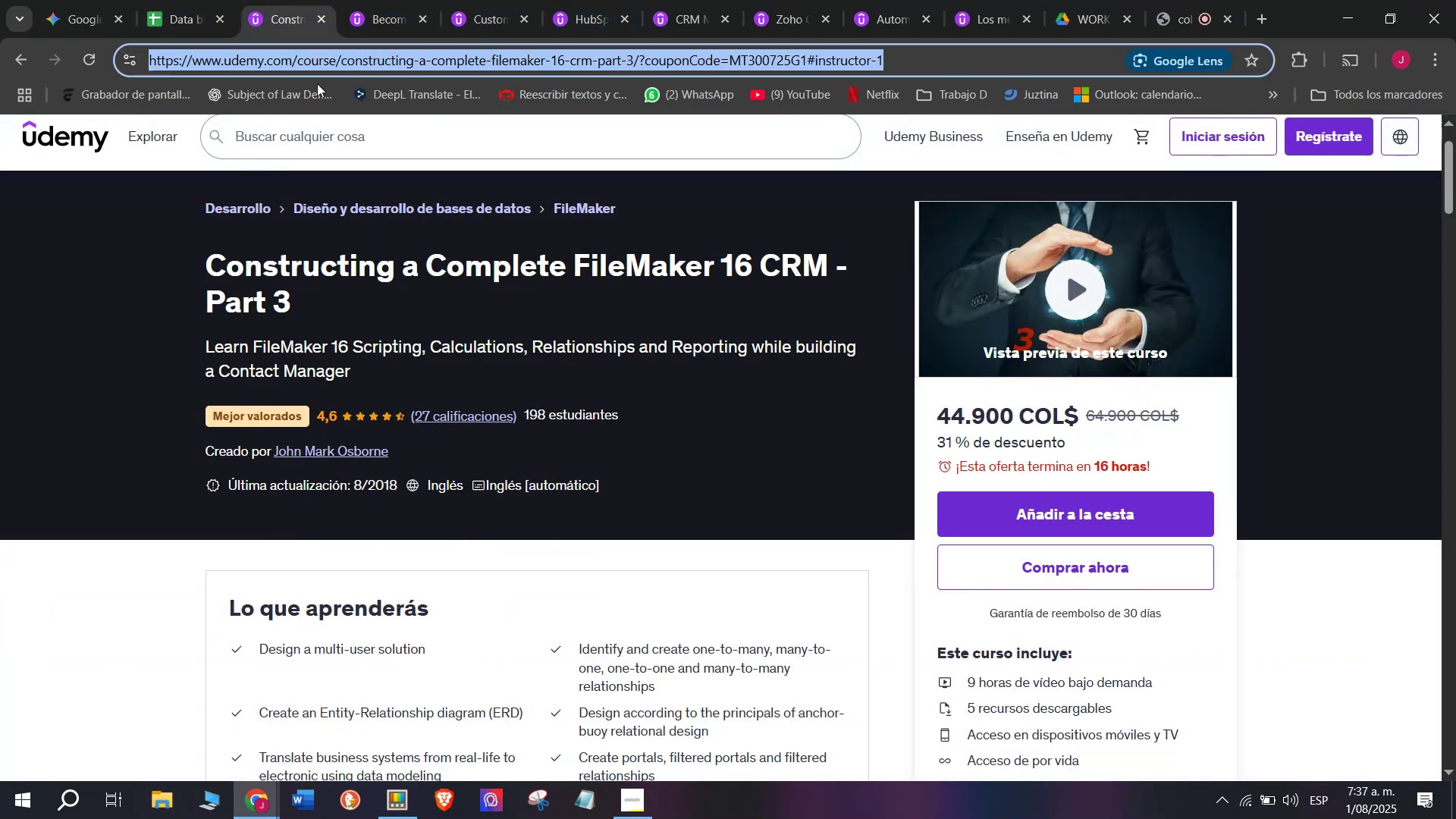 
key(Break)
 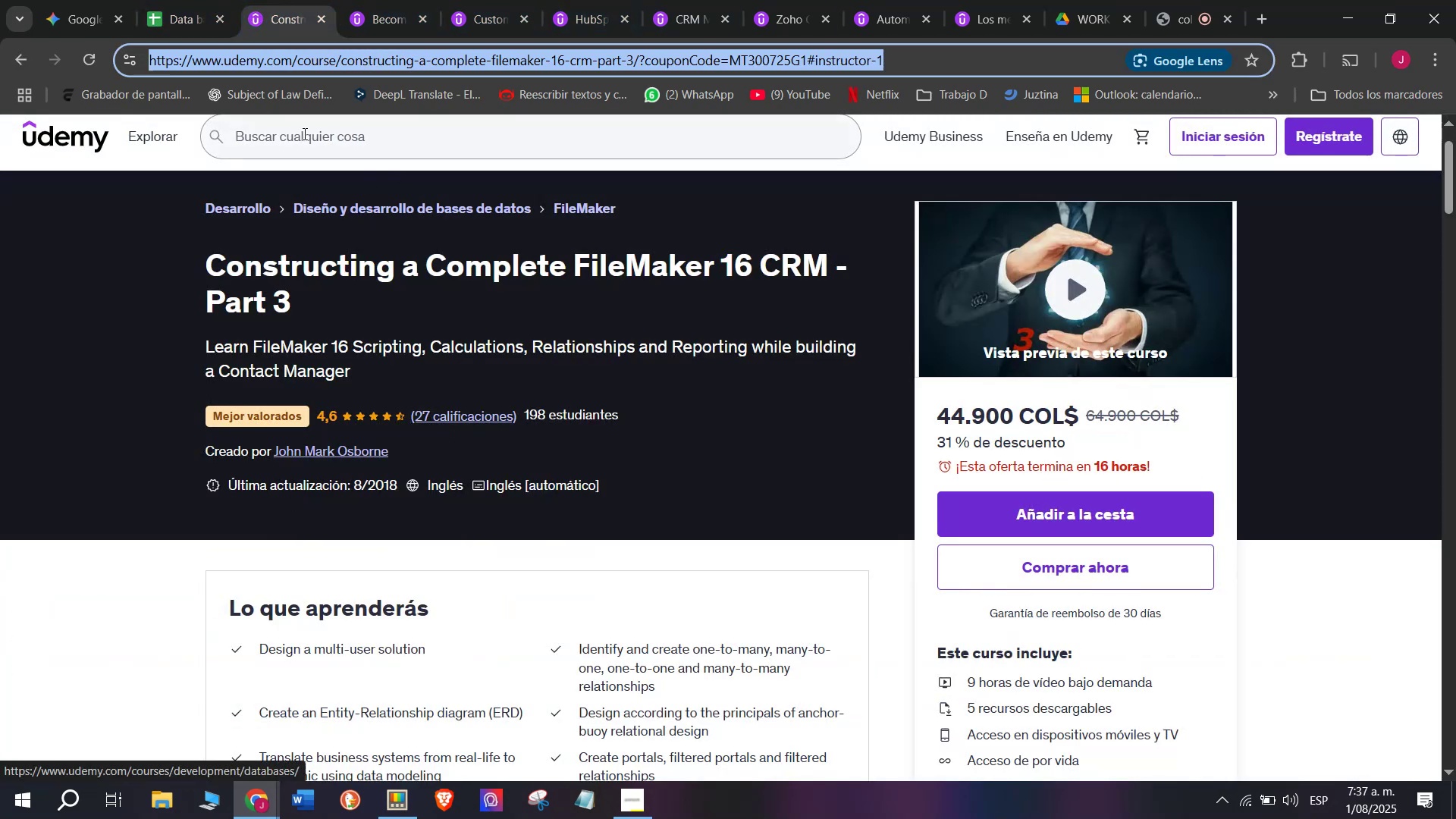 
key(Control+ControlLeft)
 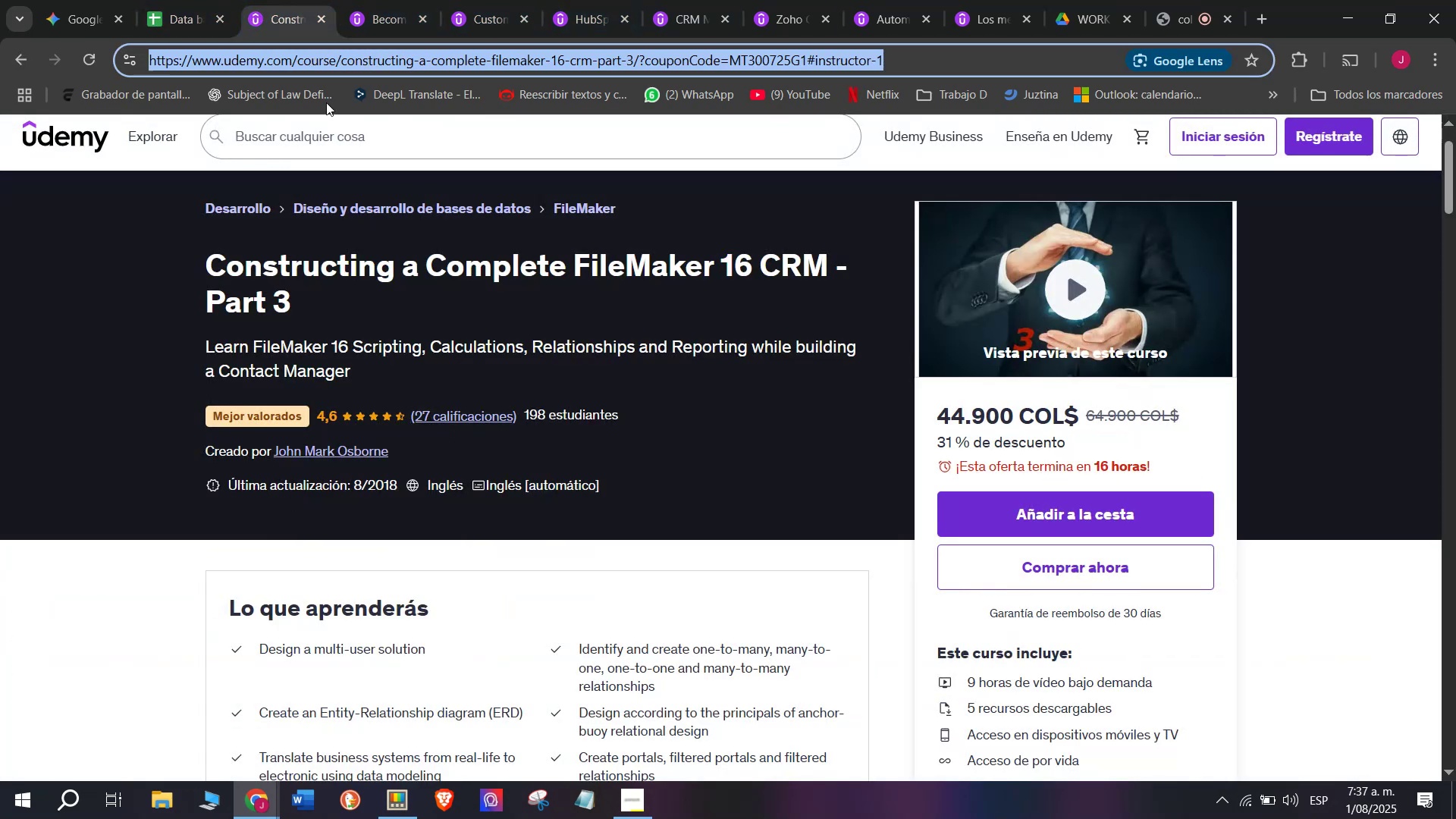 
key(Control+C)
 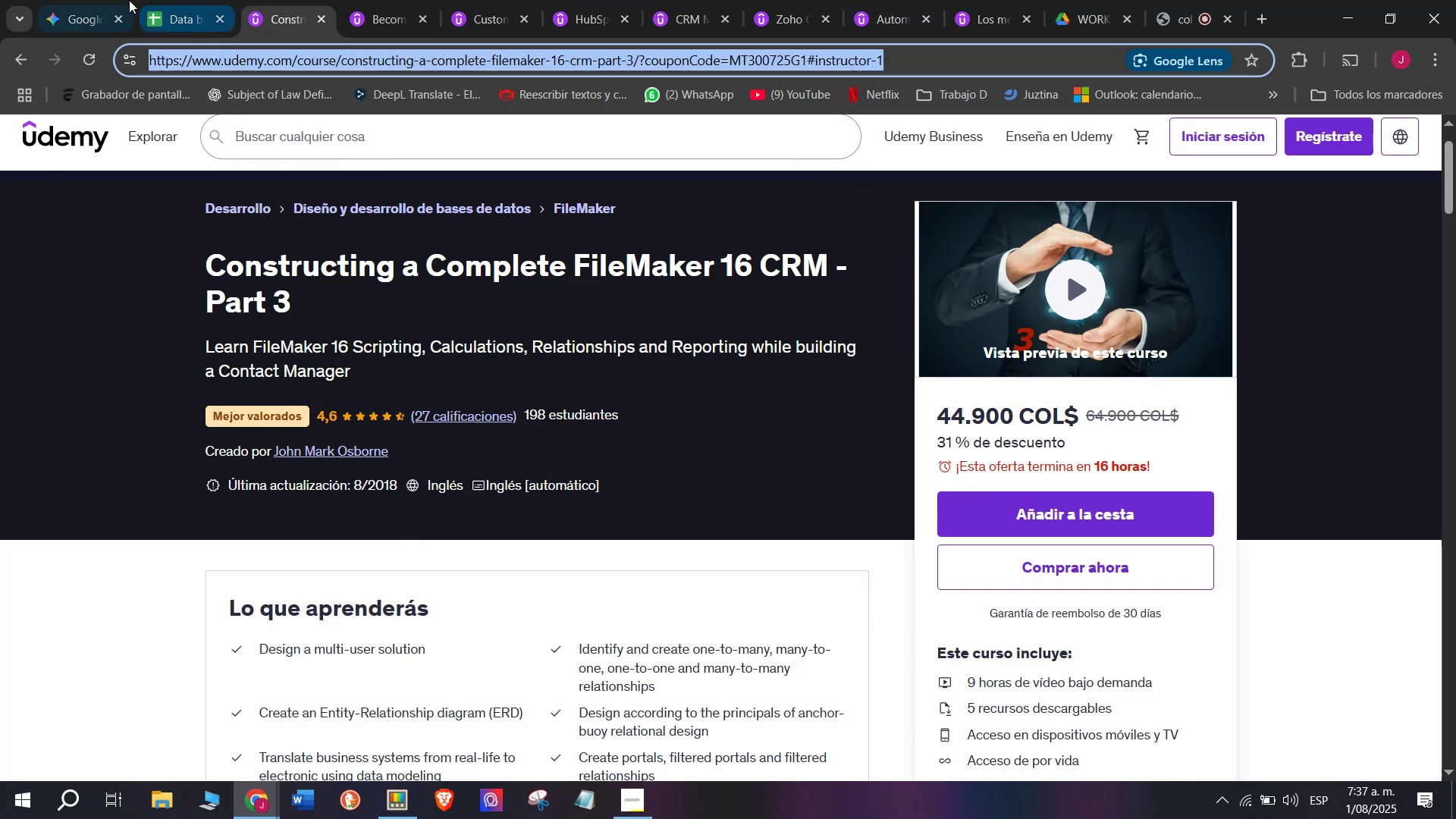 
left_click([199, 0])
 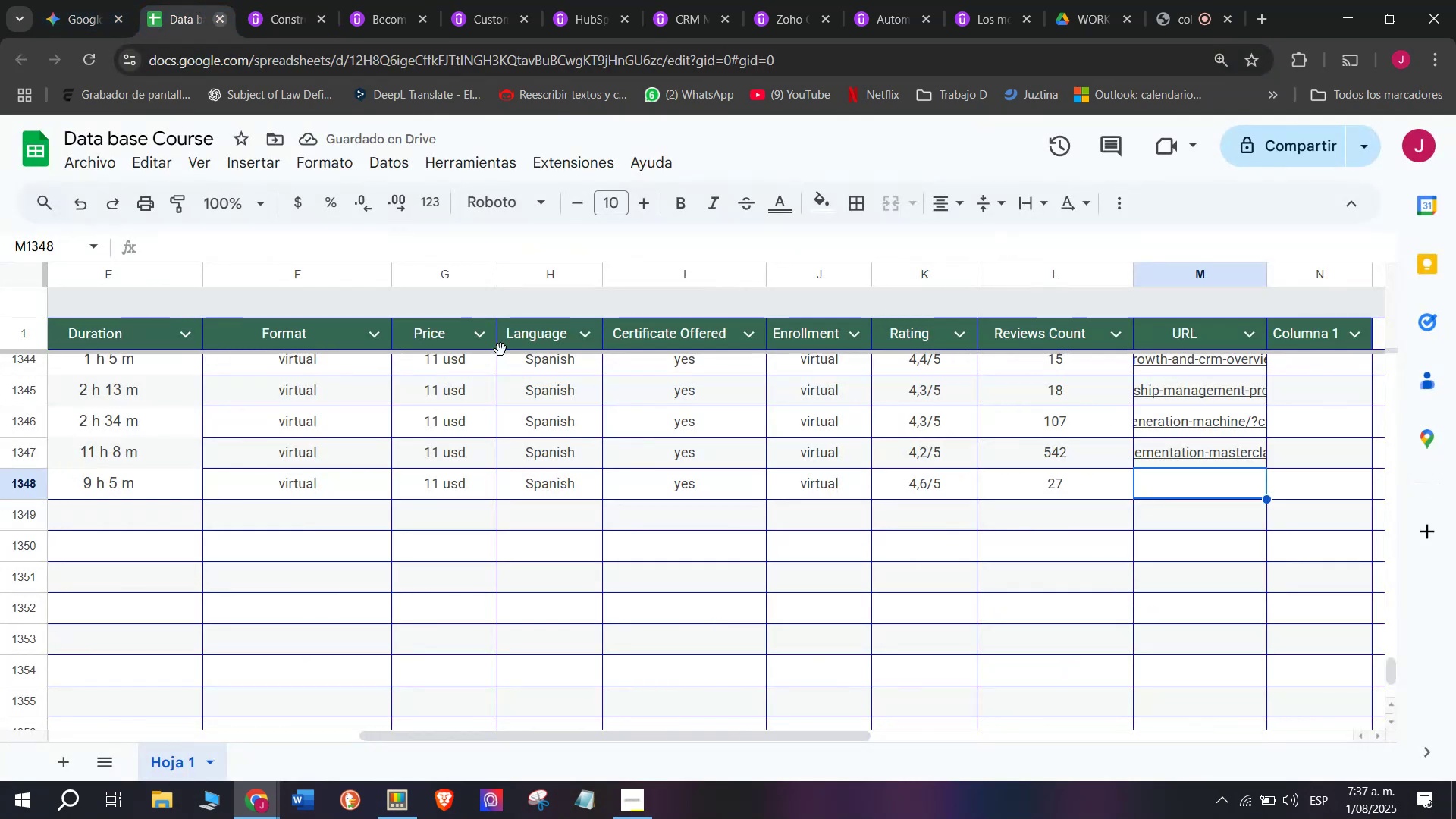 
key(Control+ControlLeft)
 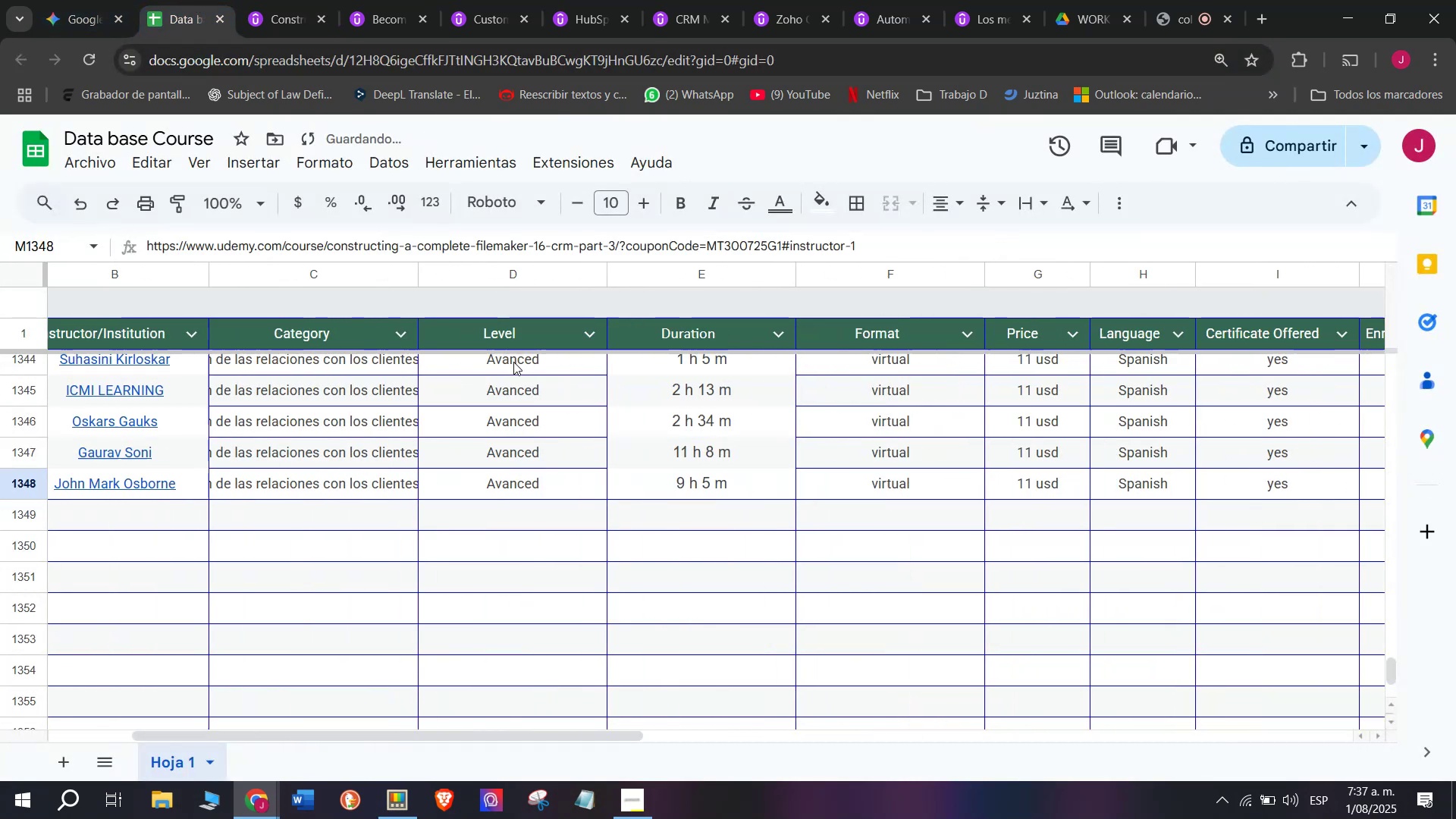 
key(Z)
 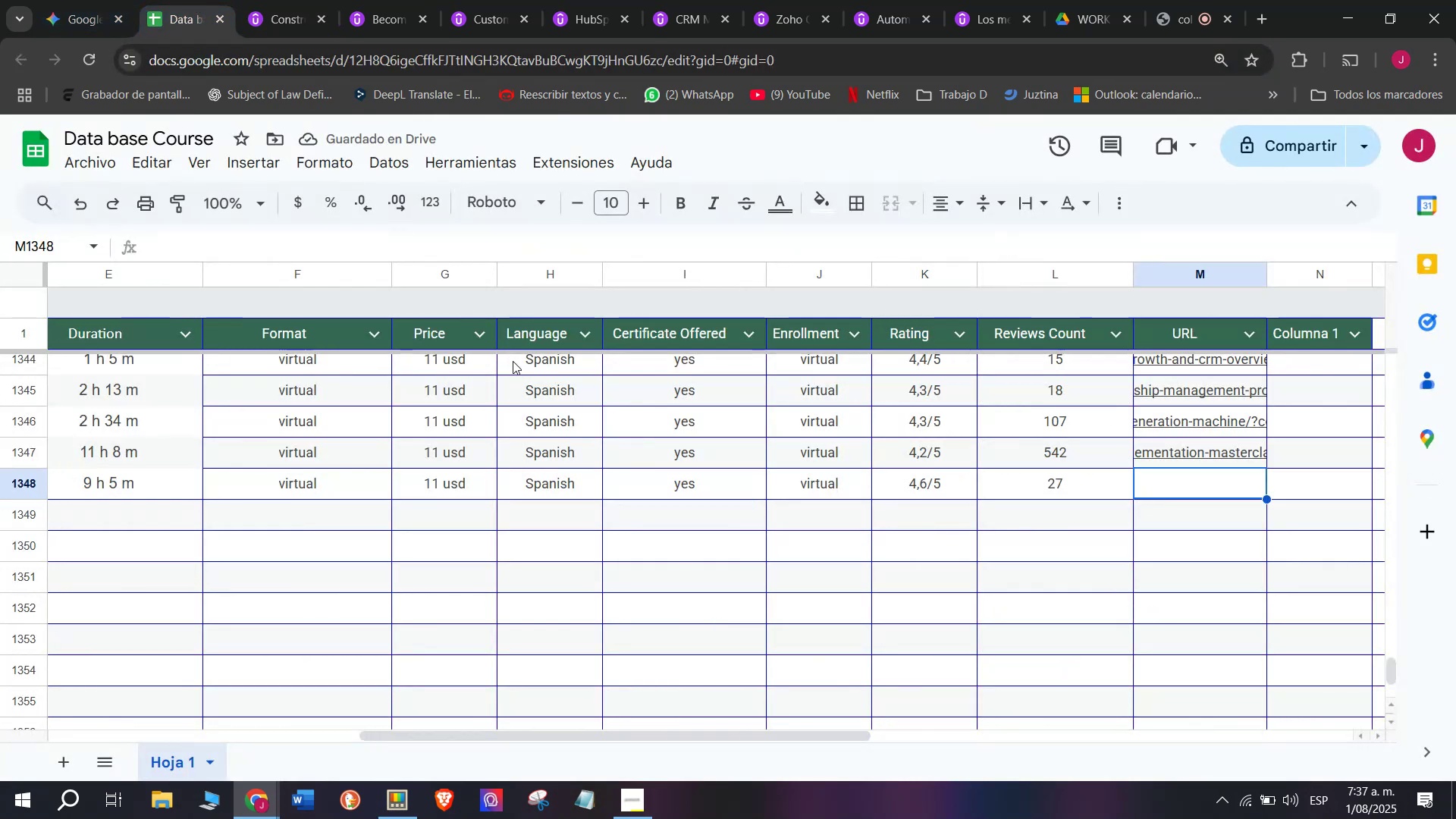 
key(Control+V)
 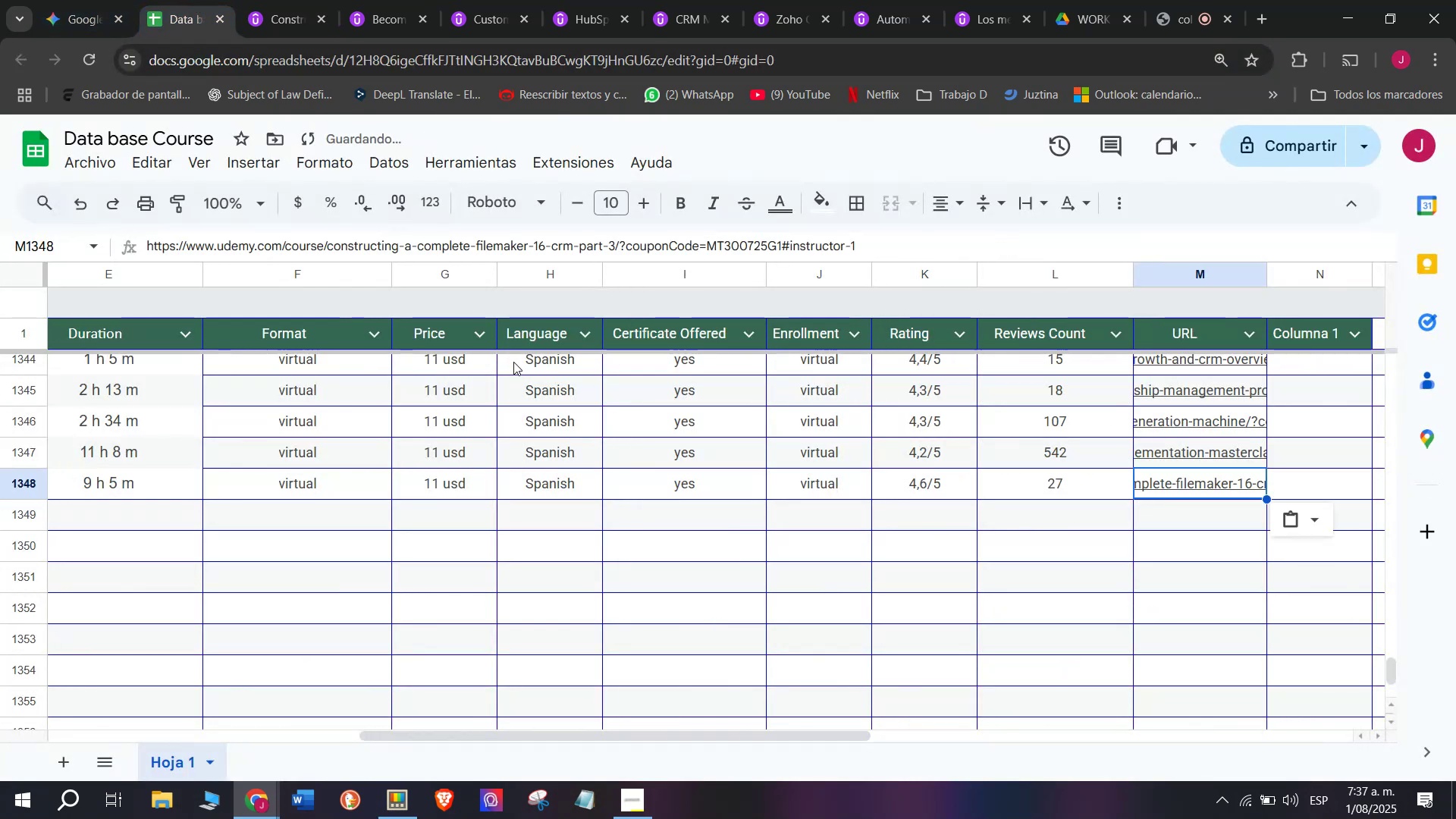 
scroll: coordinate [187, 540], scroll_direction: up, amount: 4.0
 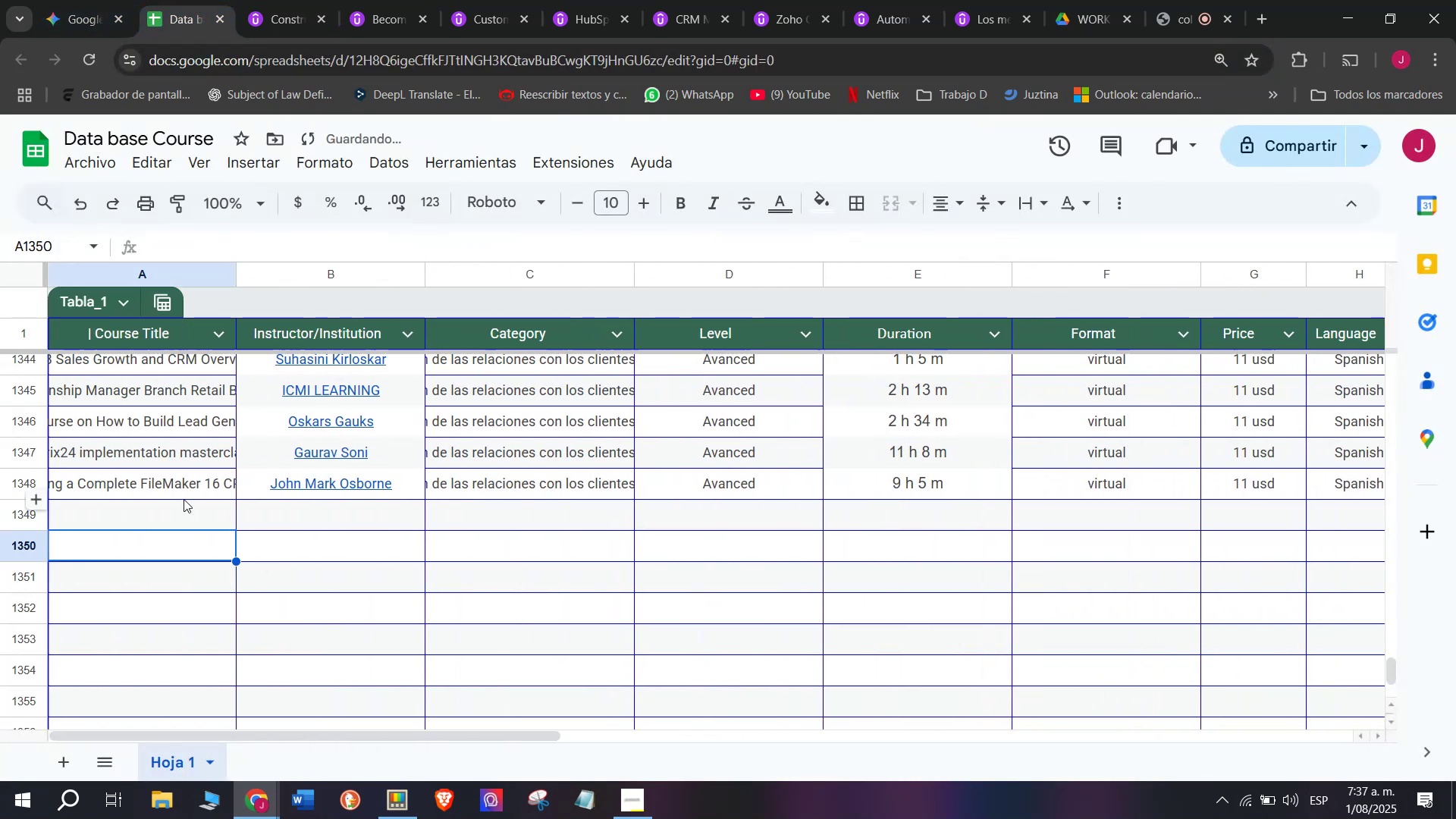 
double_click([184, 497])
 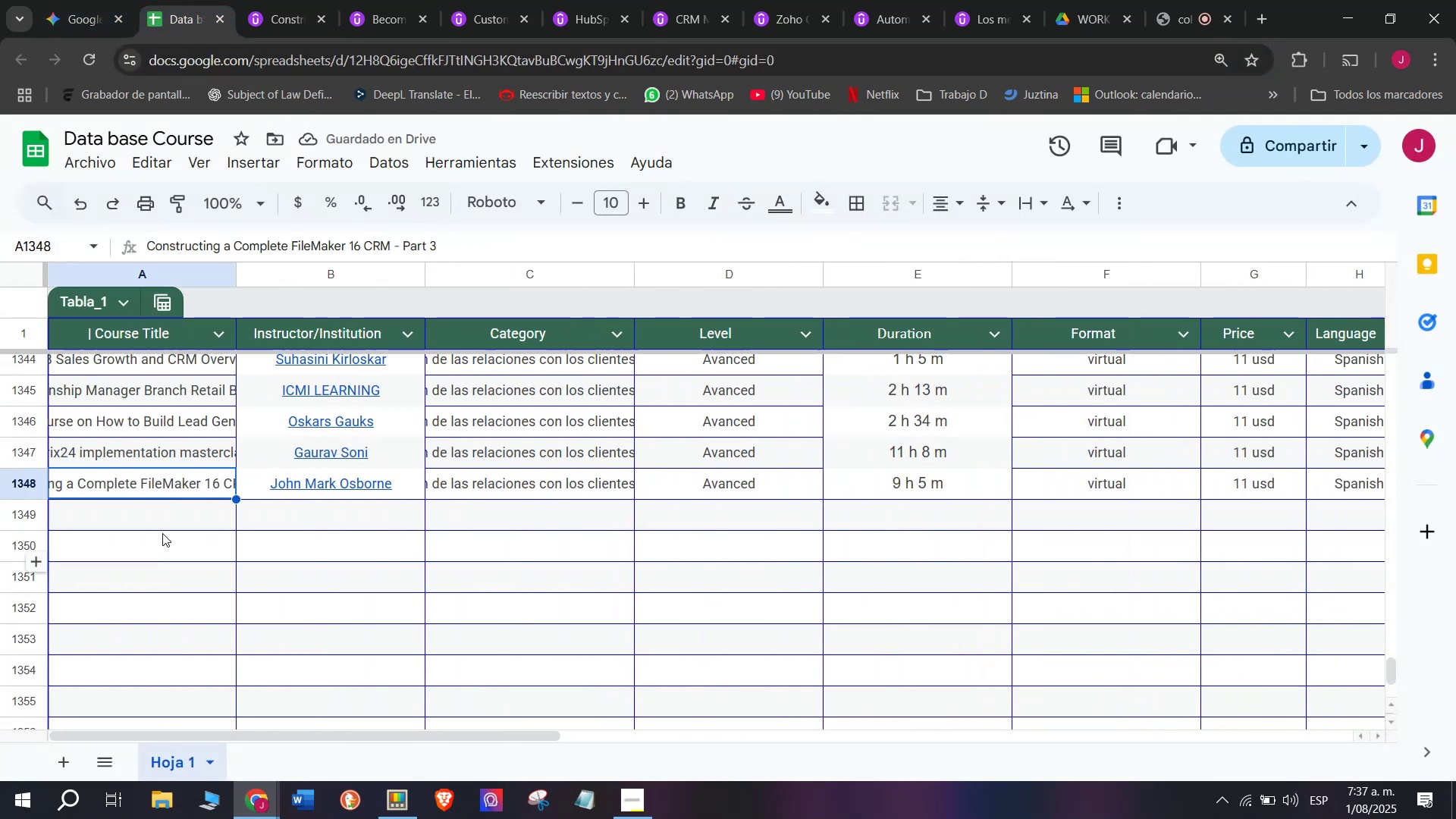 
left_click([162, 525])
 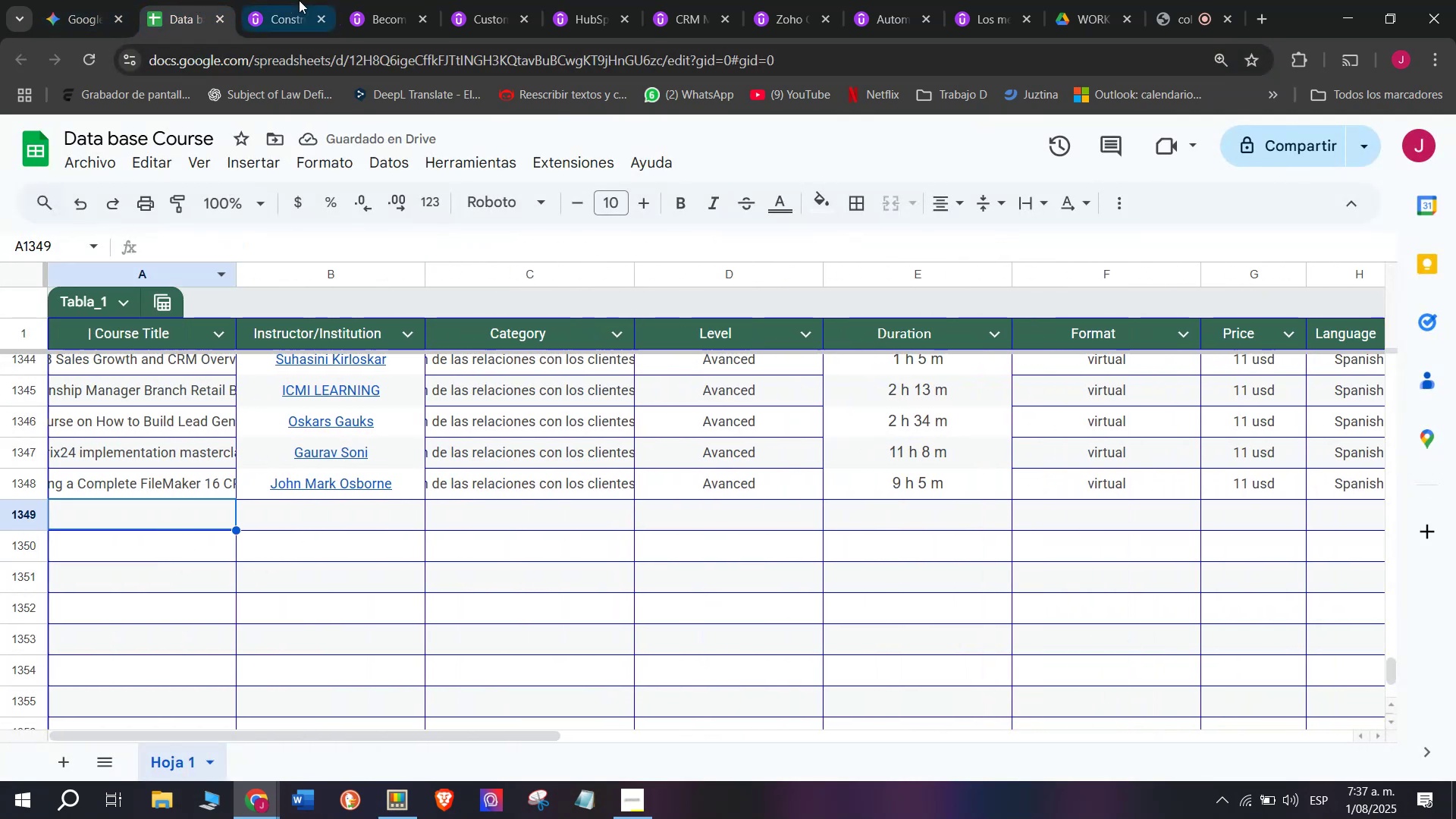 
left_click([306, 0])
 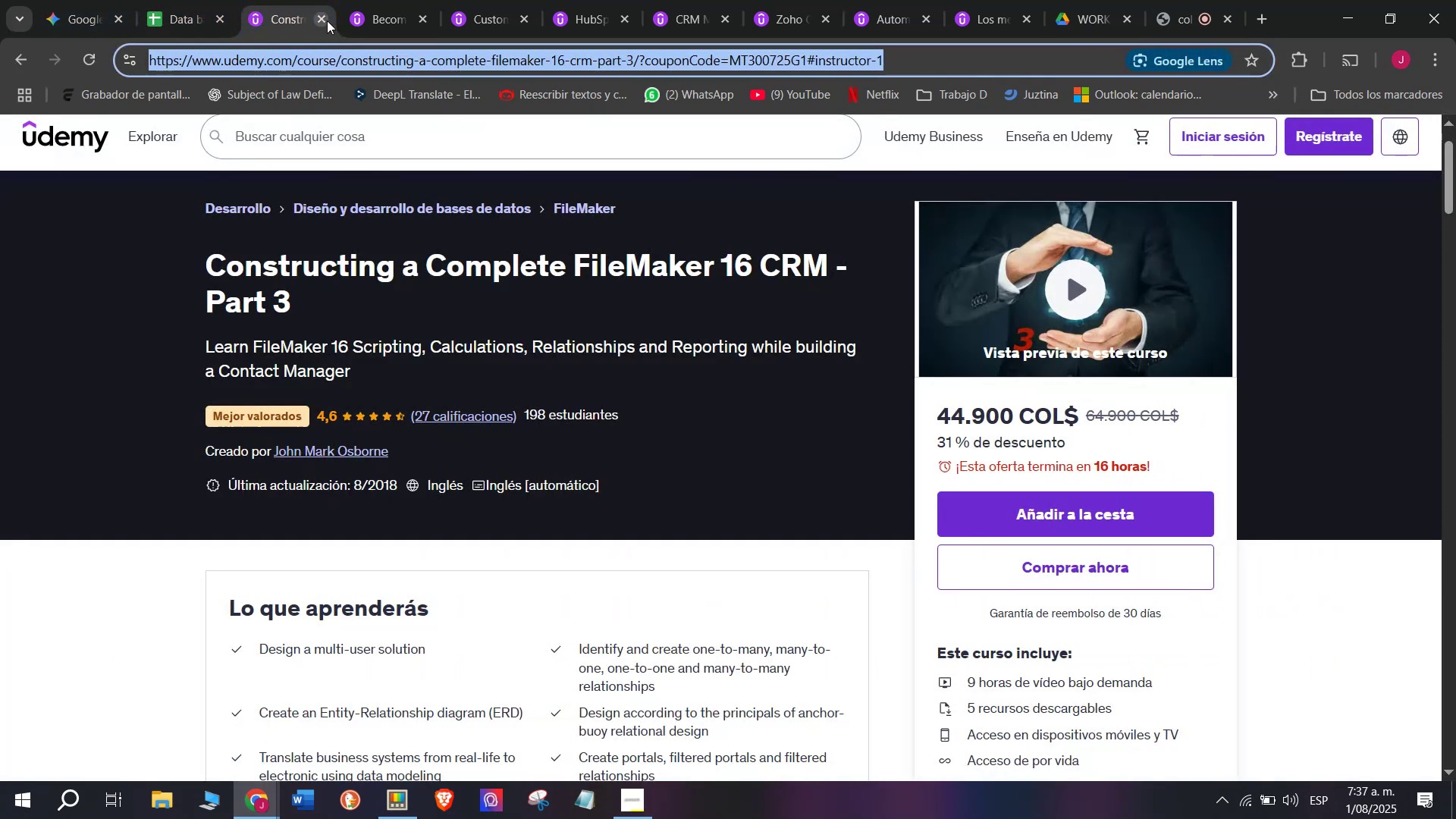 
left_click([325, 19])
 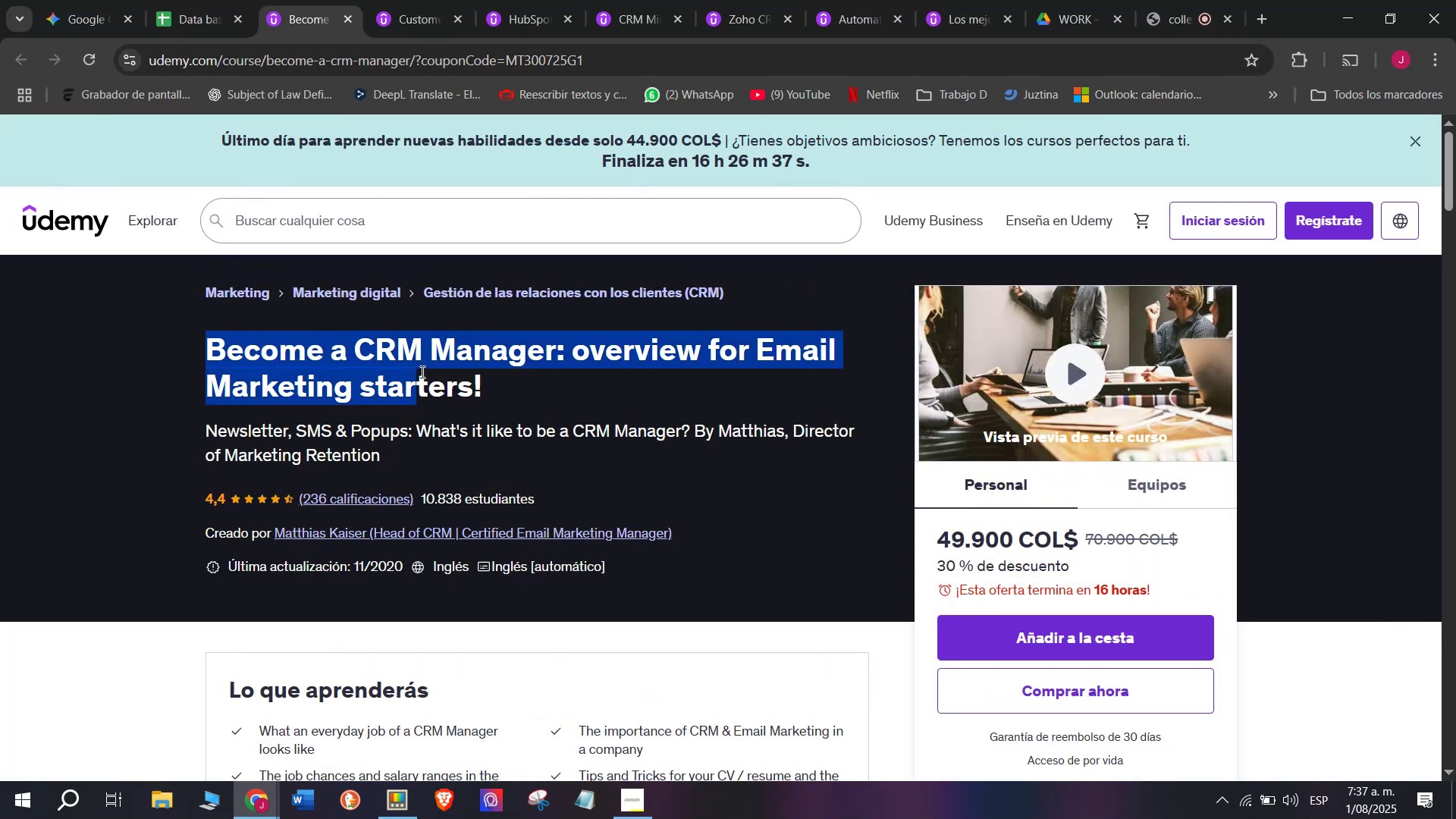 
key(Control+ControlLeft)
 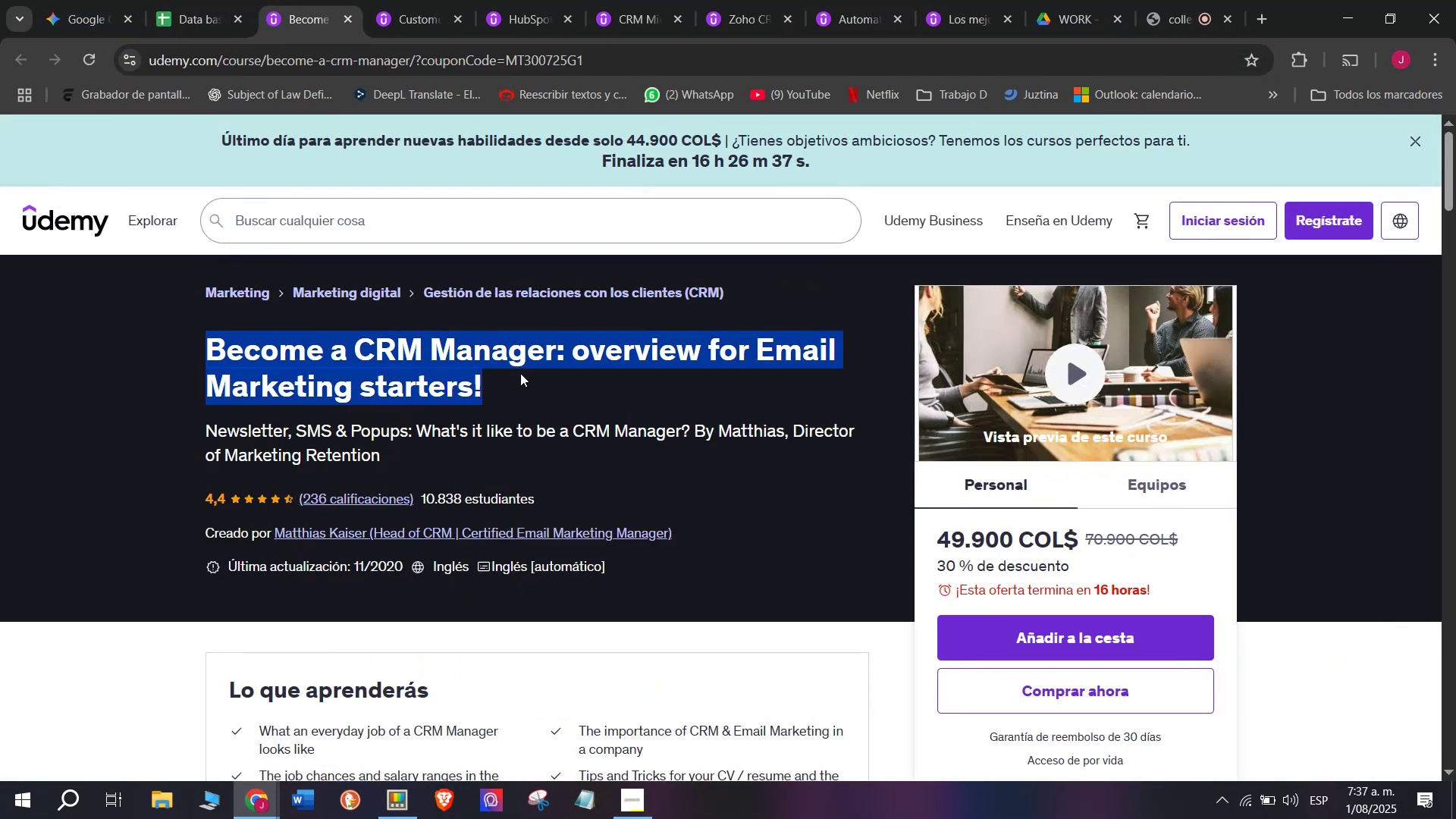 
key(Break)
 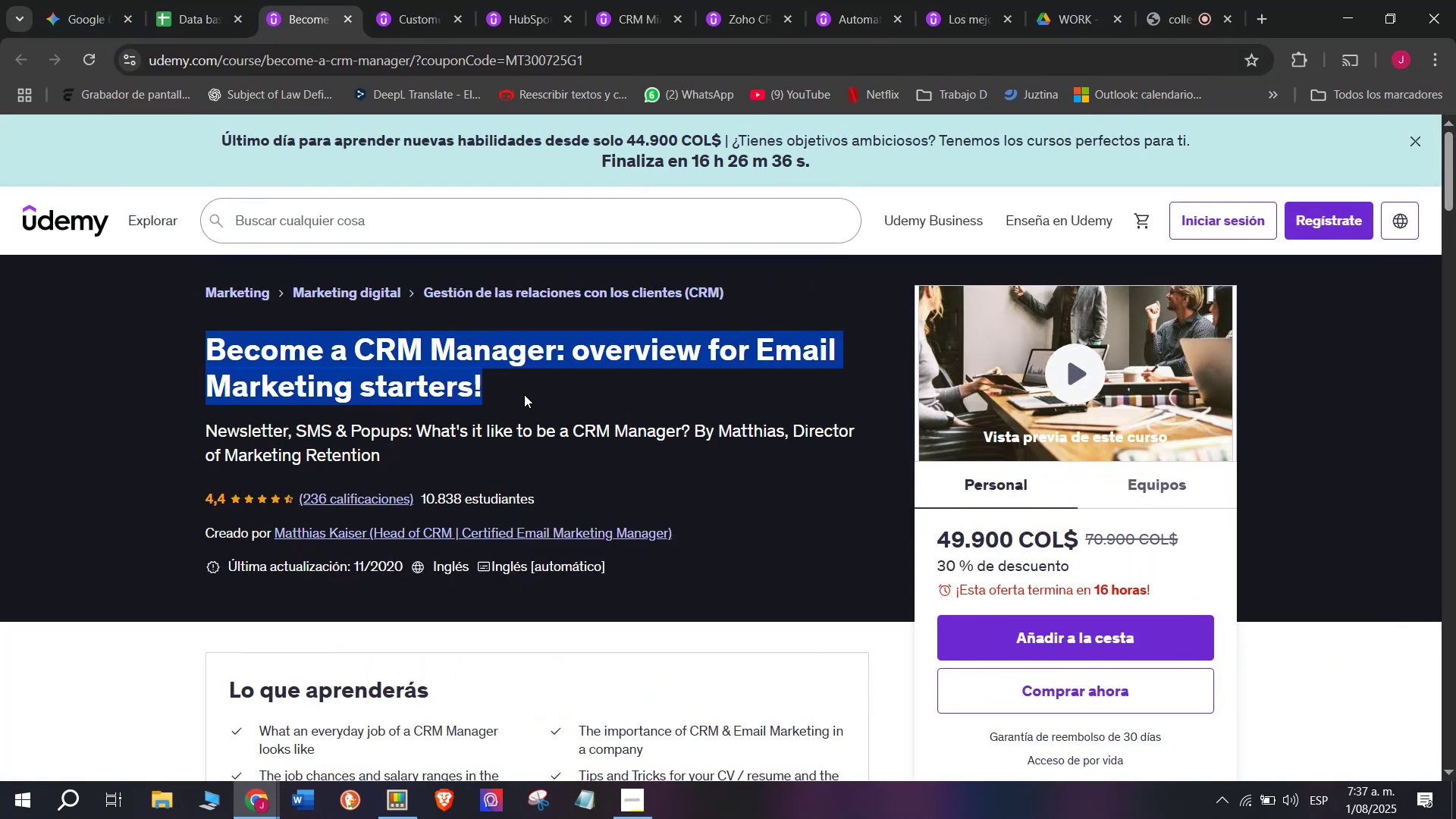 
key(Control+C)
 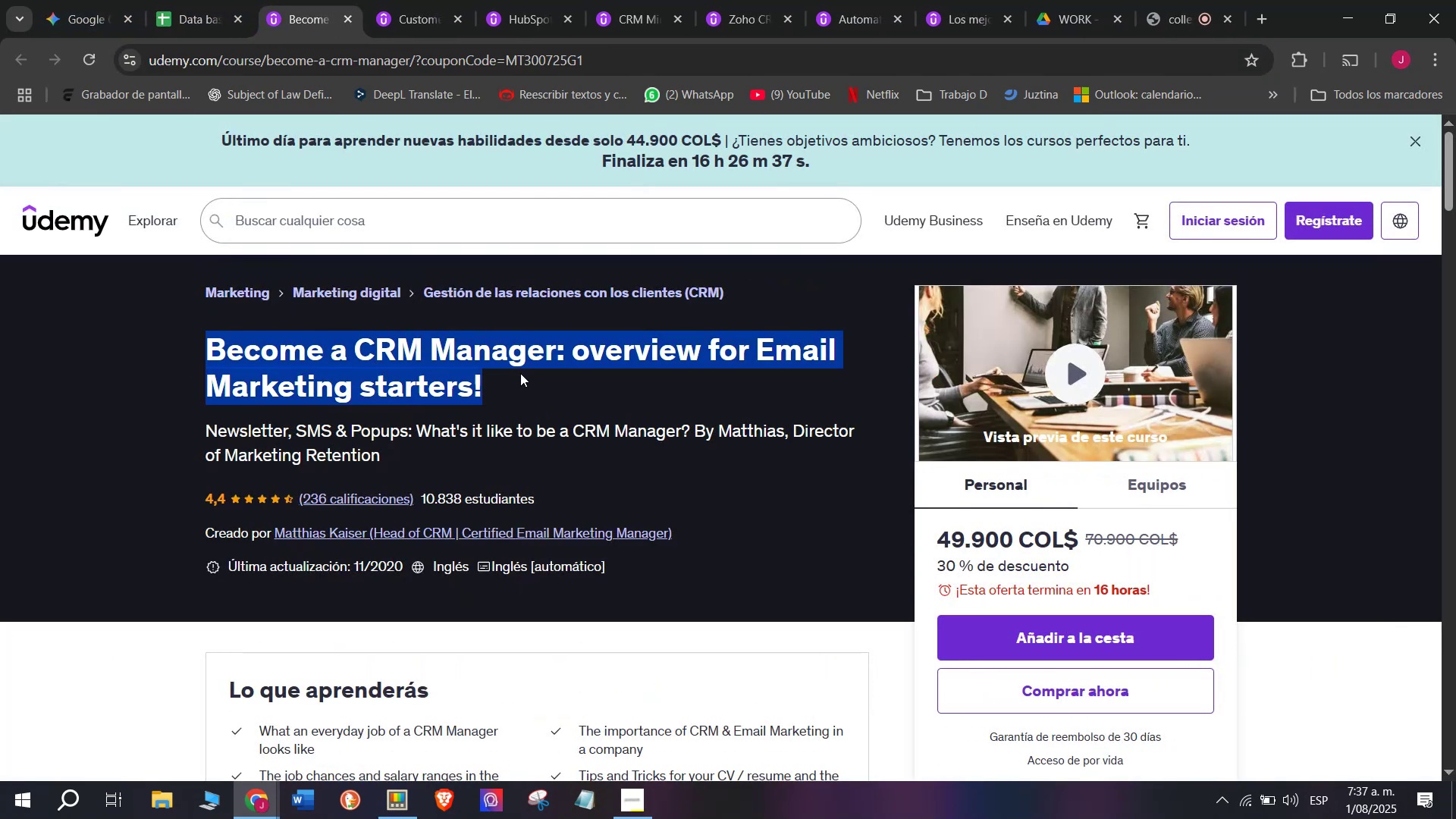 
key(Break)
 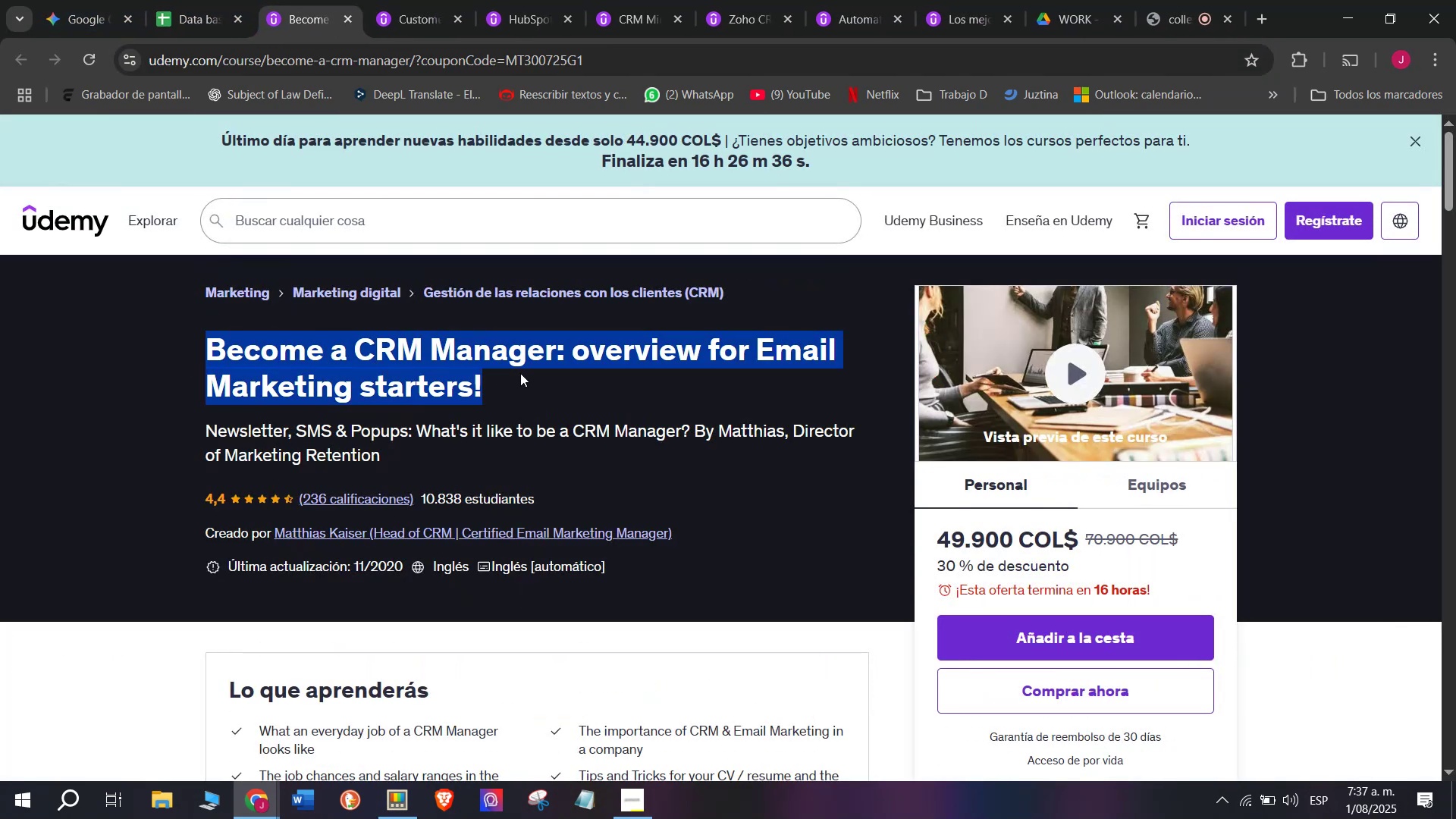 
key(Control+ControlLeft)
 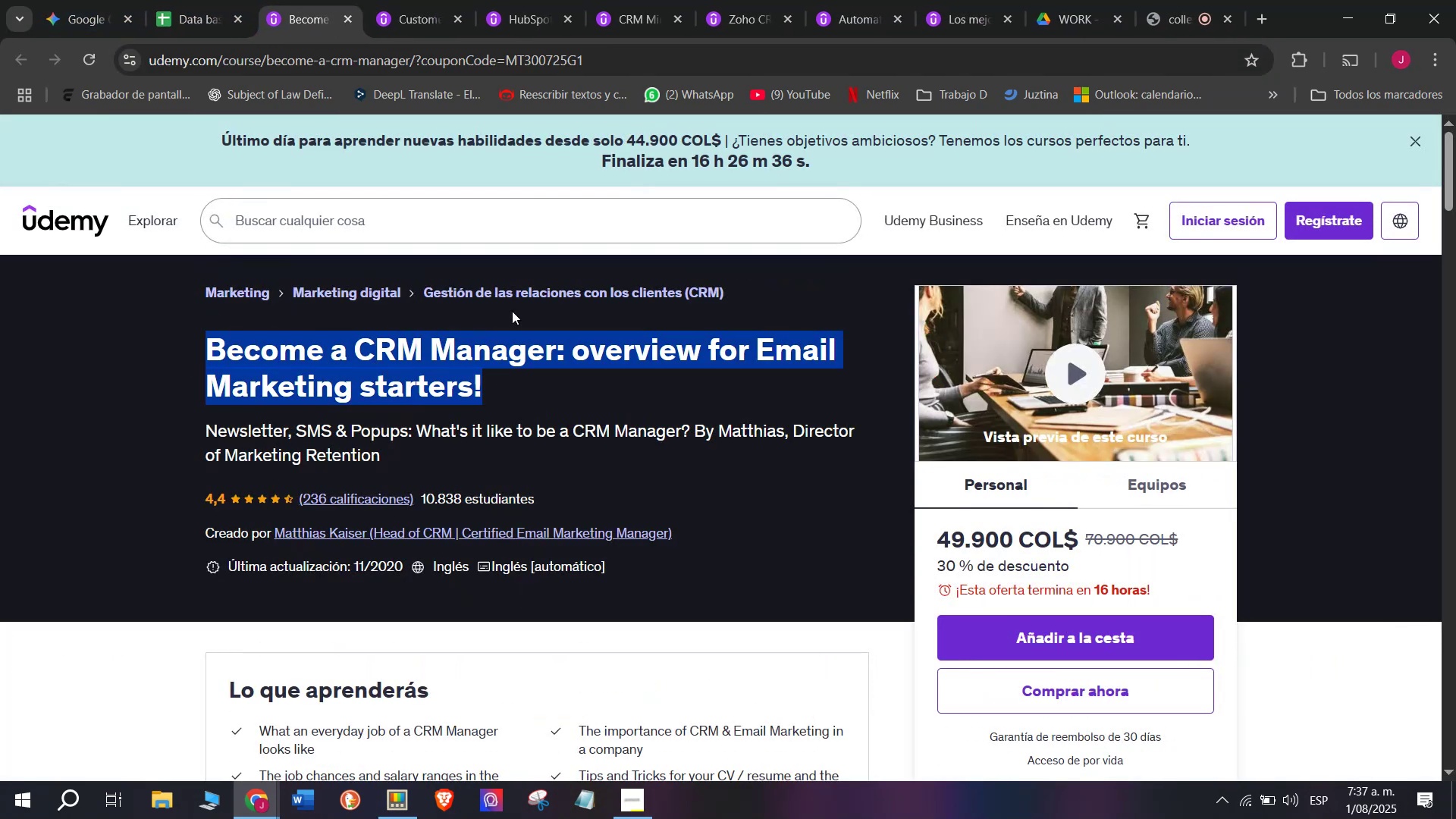 
key(Control+C)
 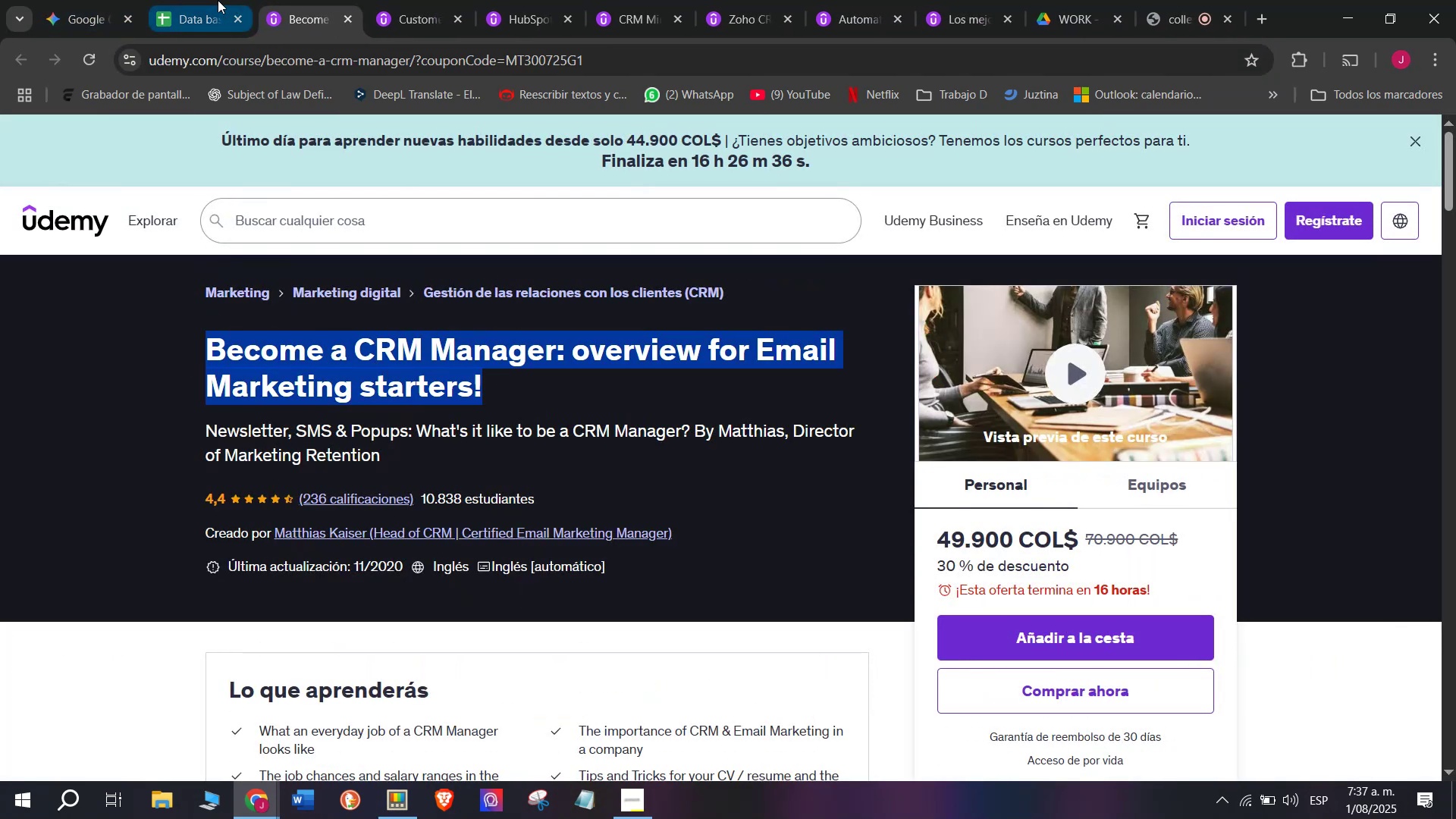 
left_click([215, 0])
 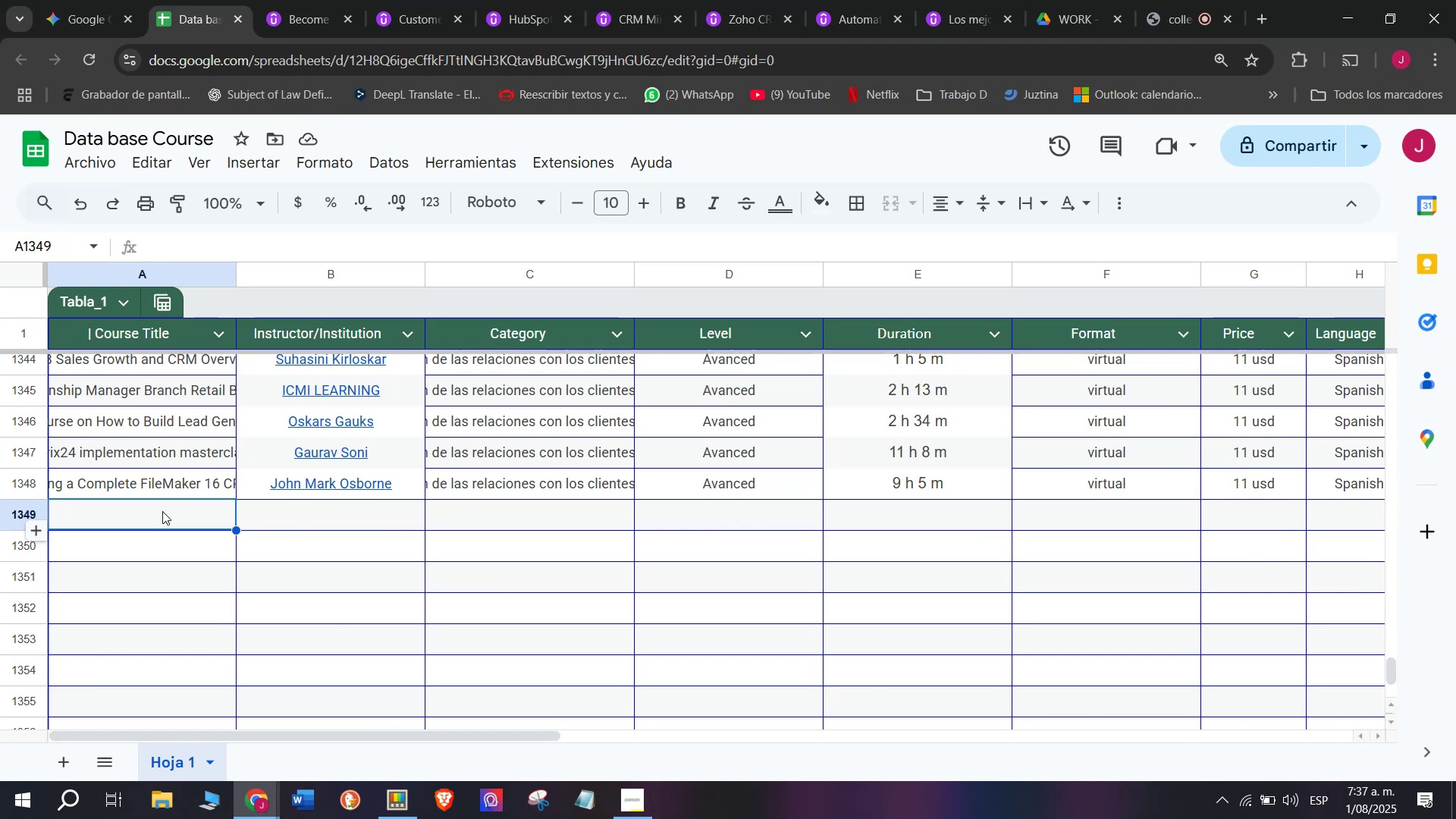 
double_click([162, 511])
 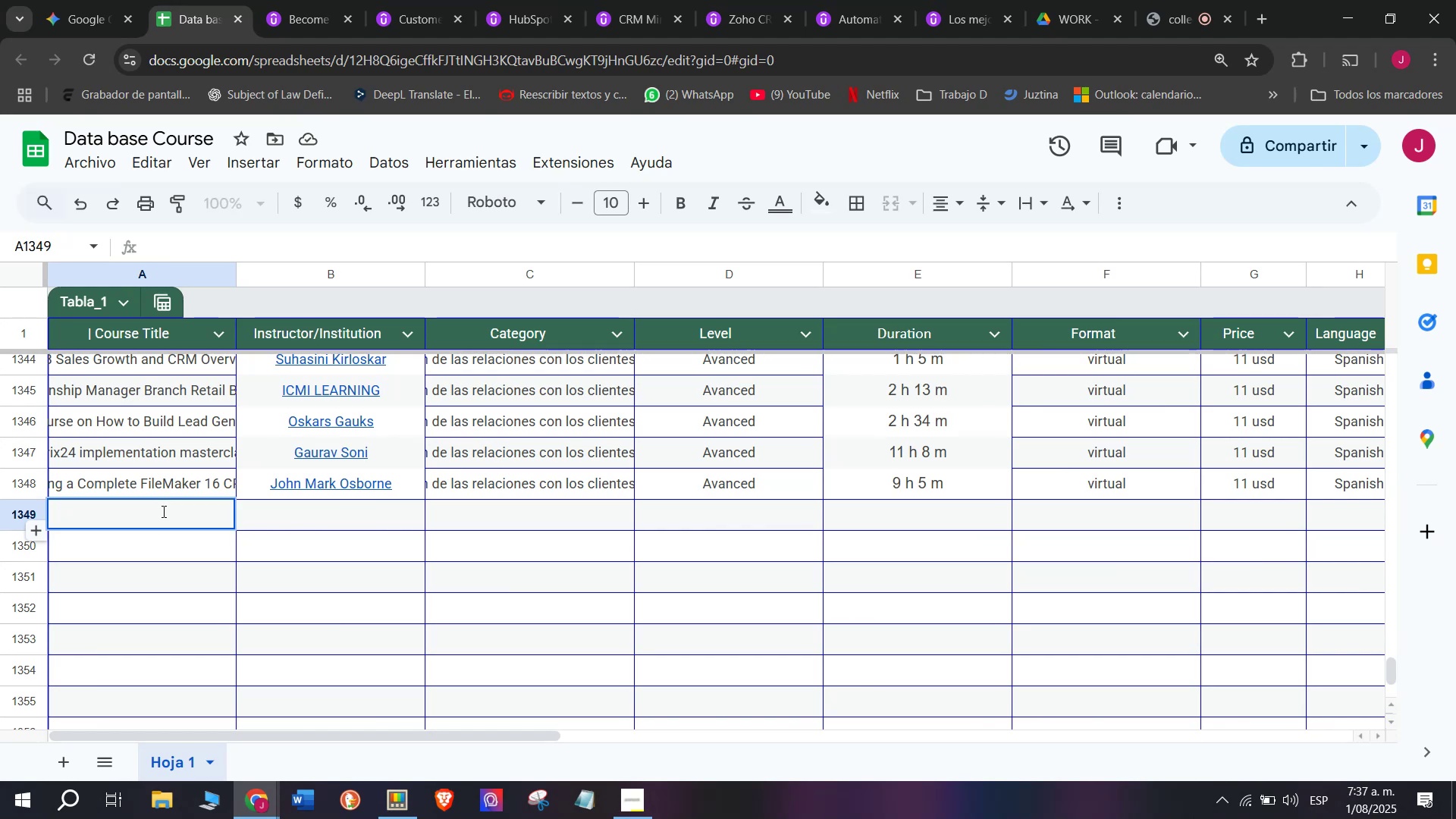 
key(Z)
 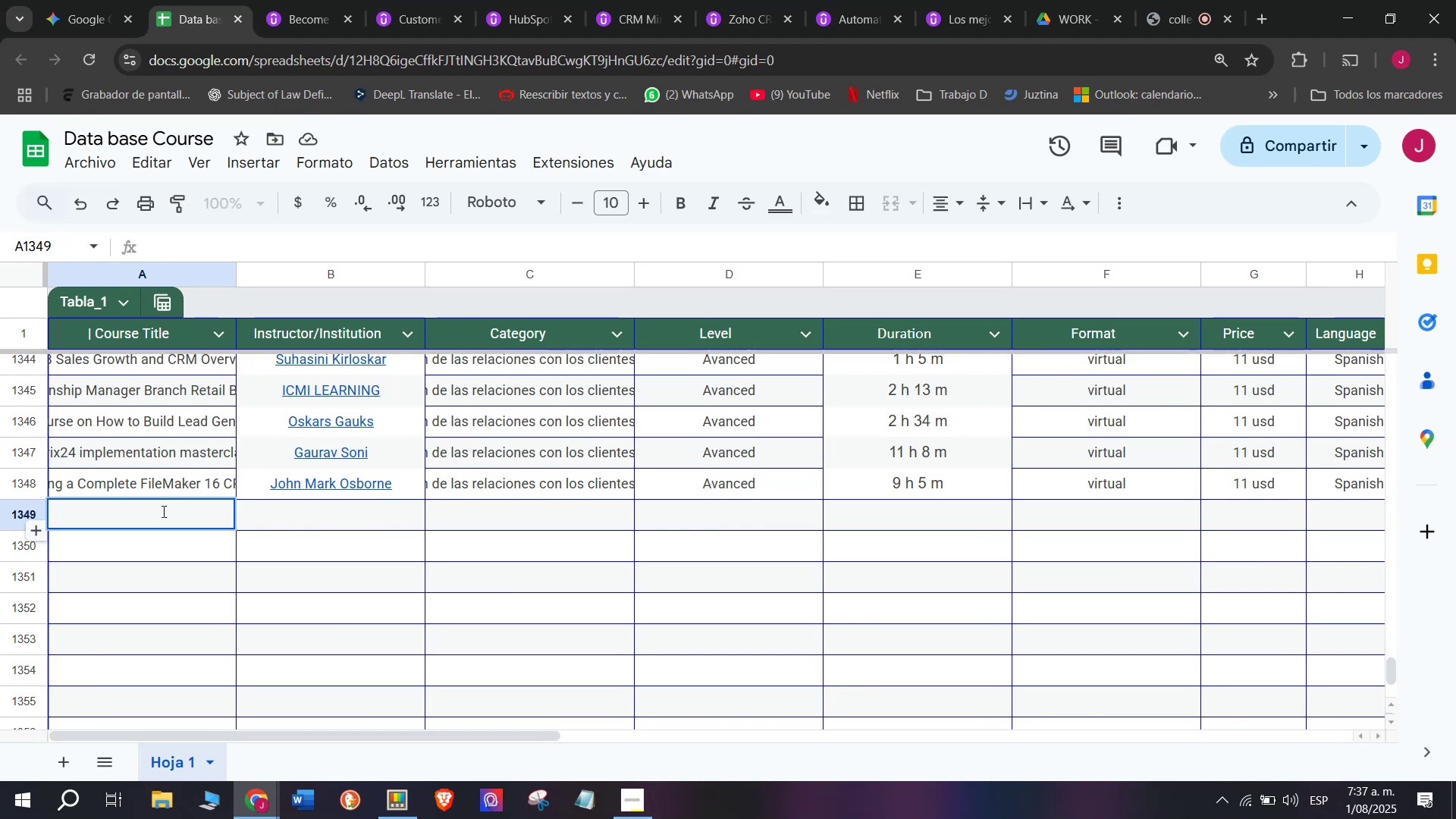 
key(Control+ControlLeft)
 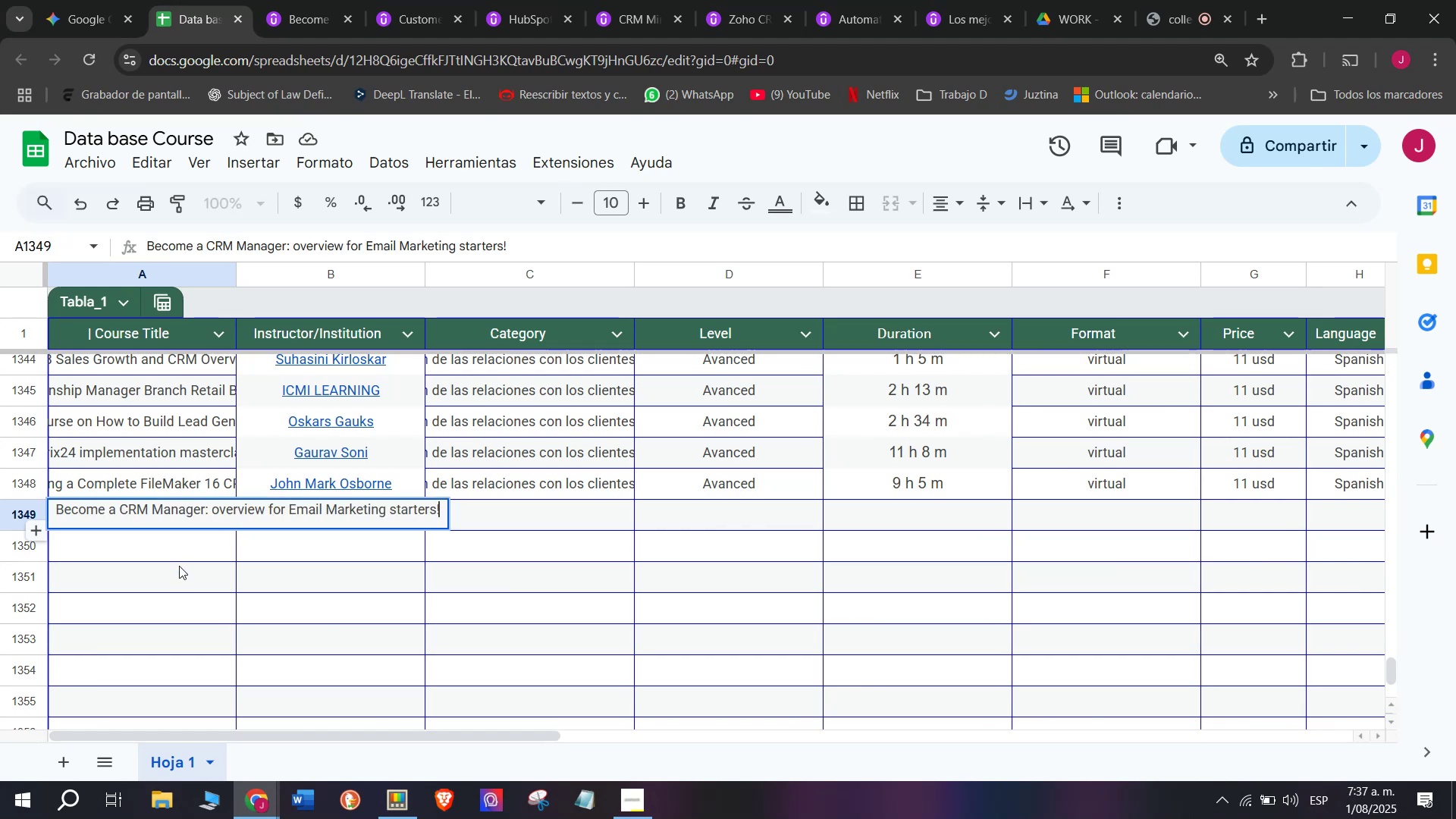 
key(Control+V)
 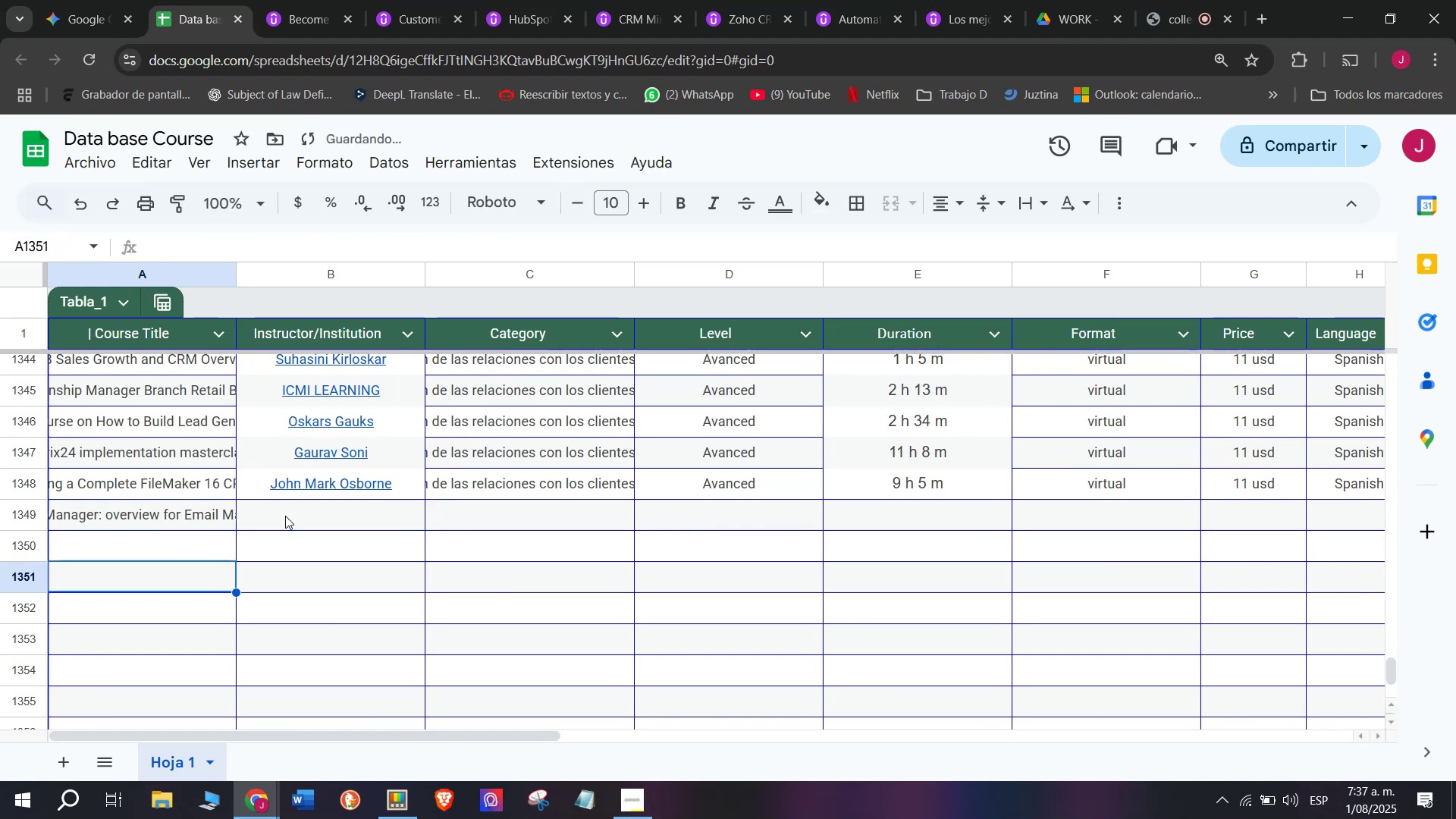 
double_click([334, 514])
 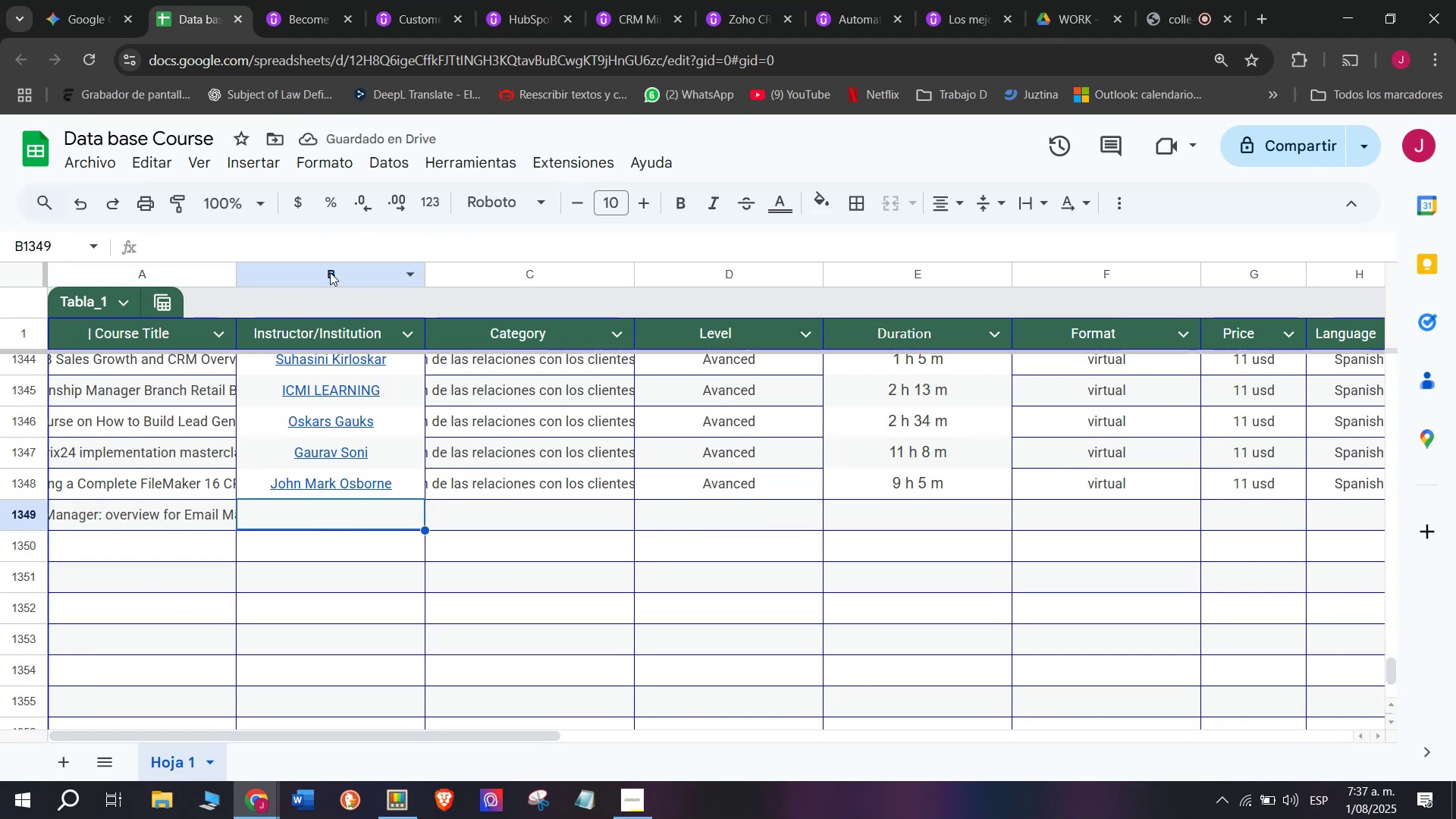 
wait(8.43)
 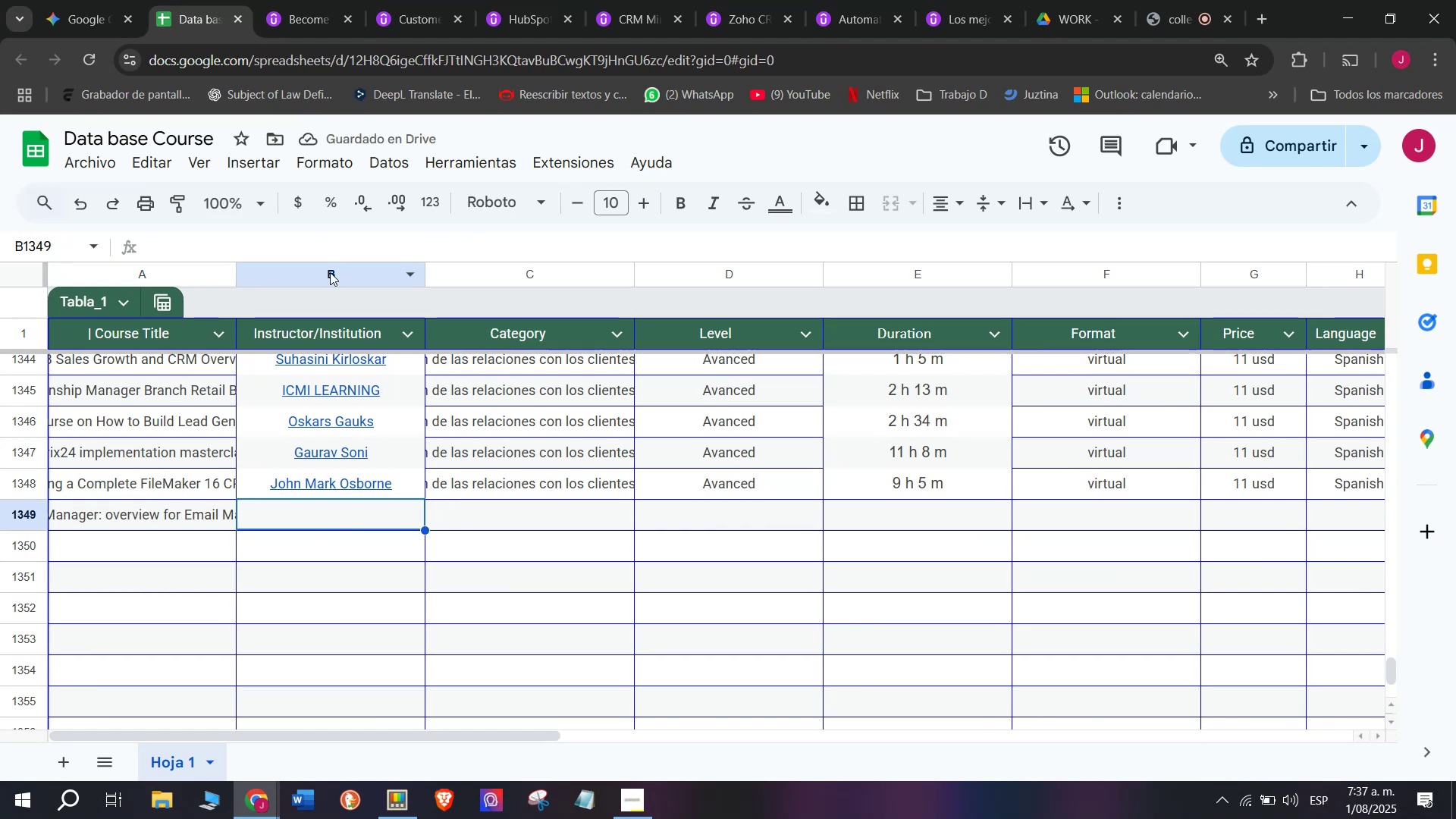 
left_click([310, 0])
 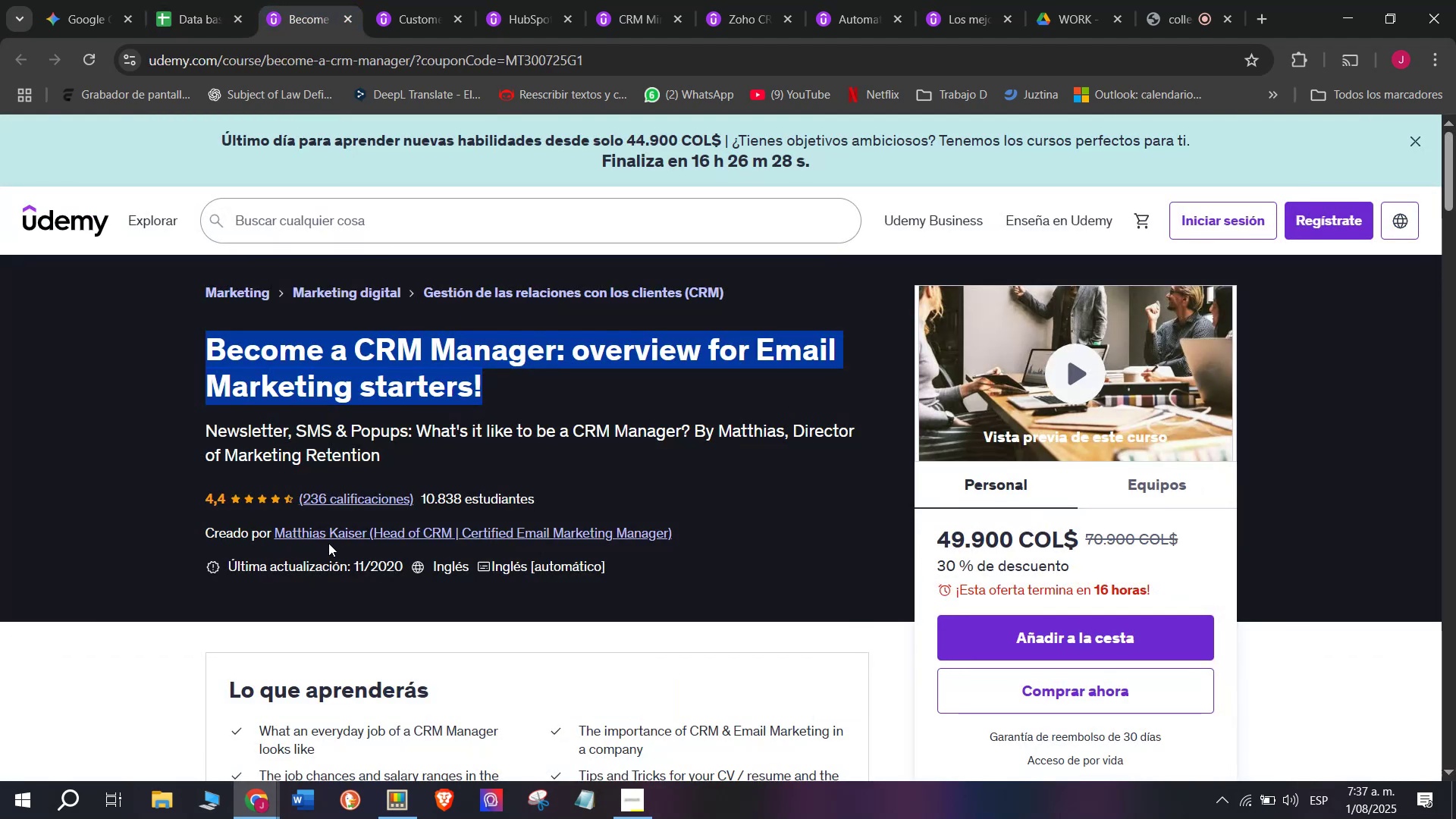 
left_click([325, 521])
 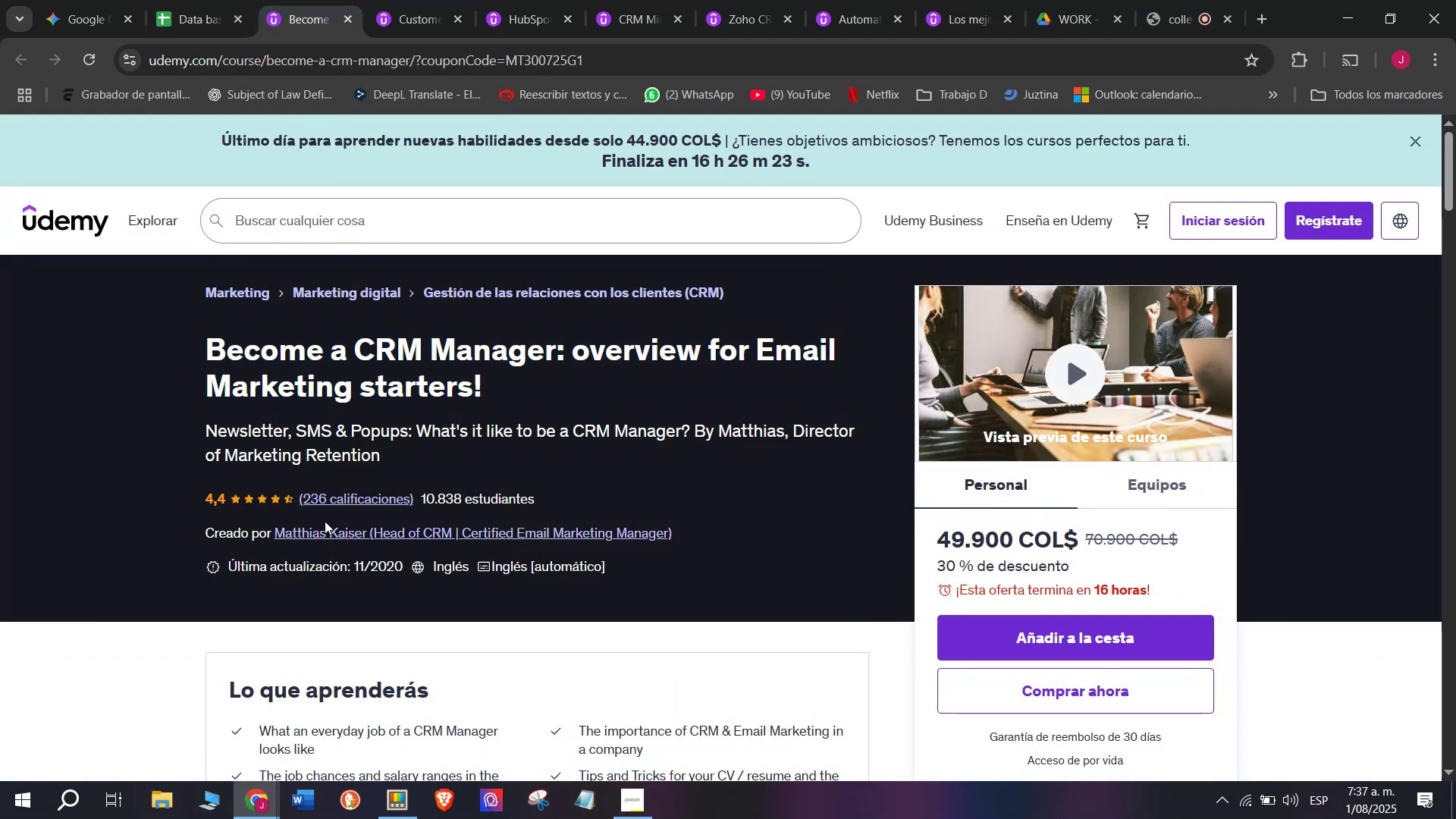 
wait(10.31)
 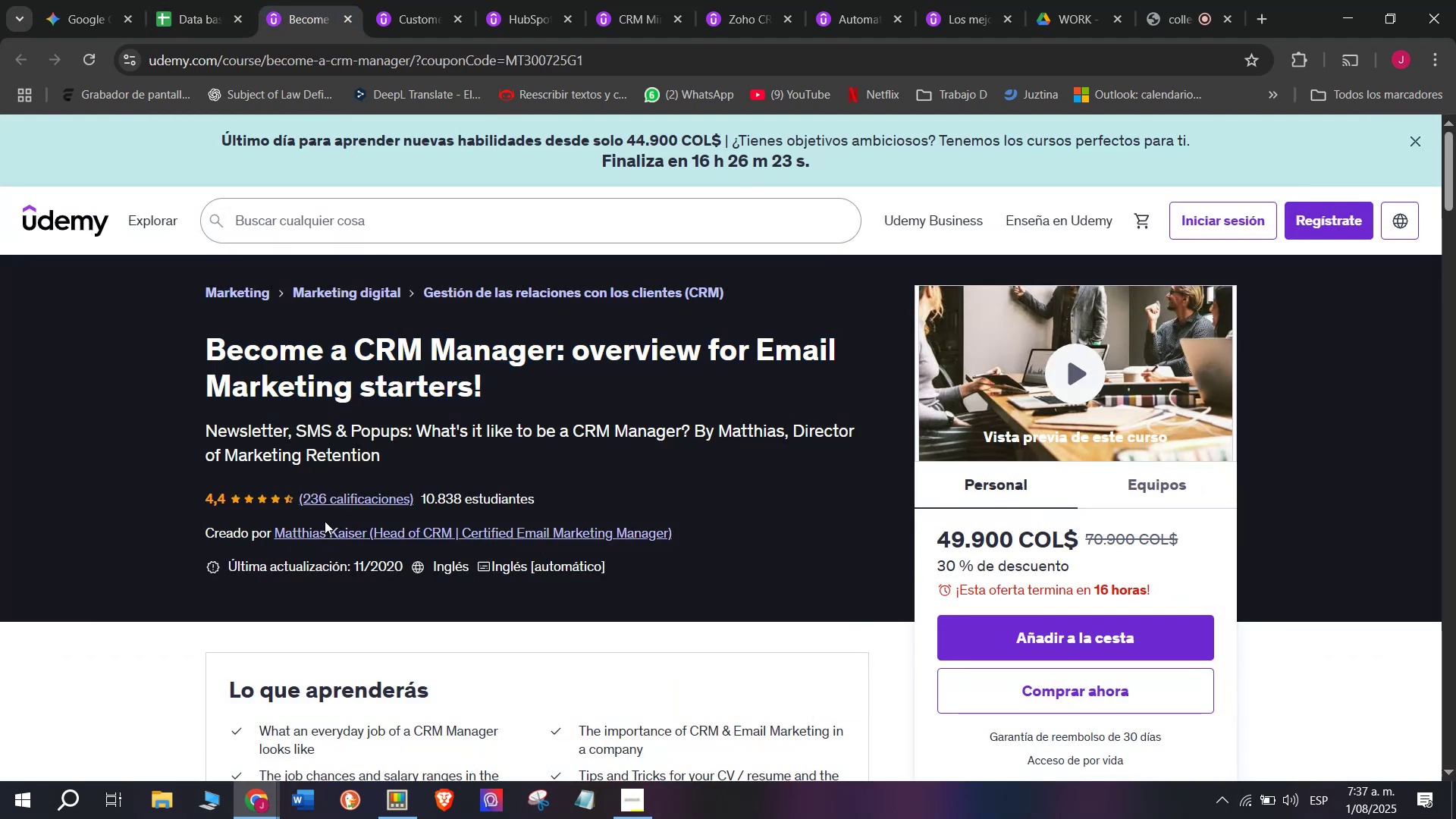 
left_click([215, 0])
 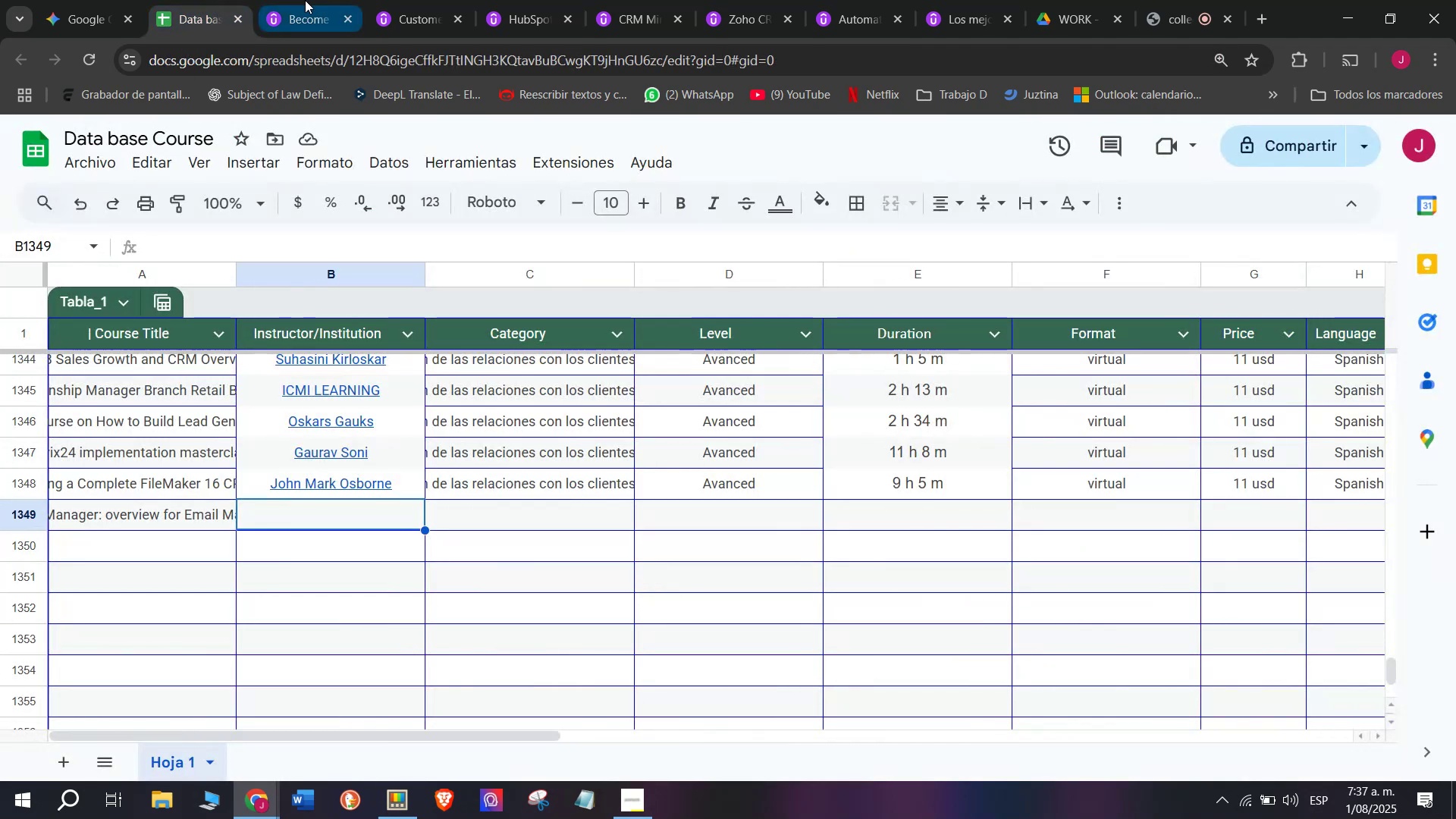 
left_click([305, 0])
 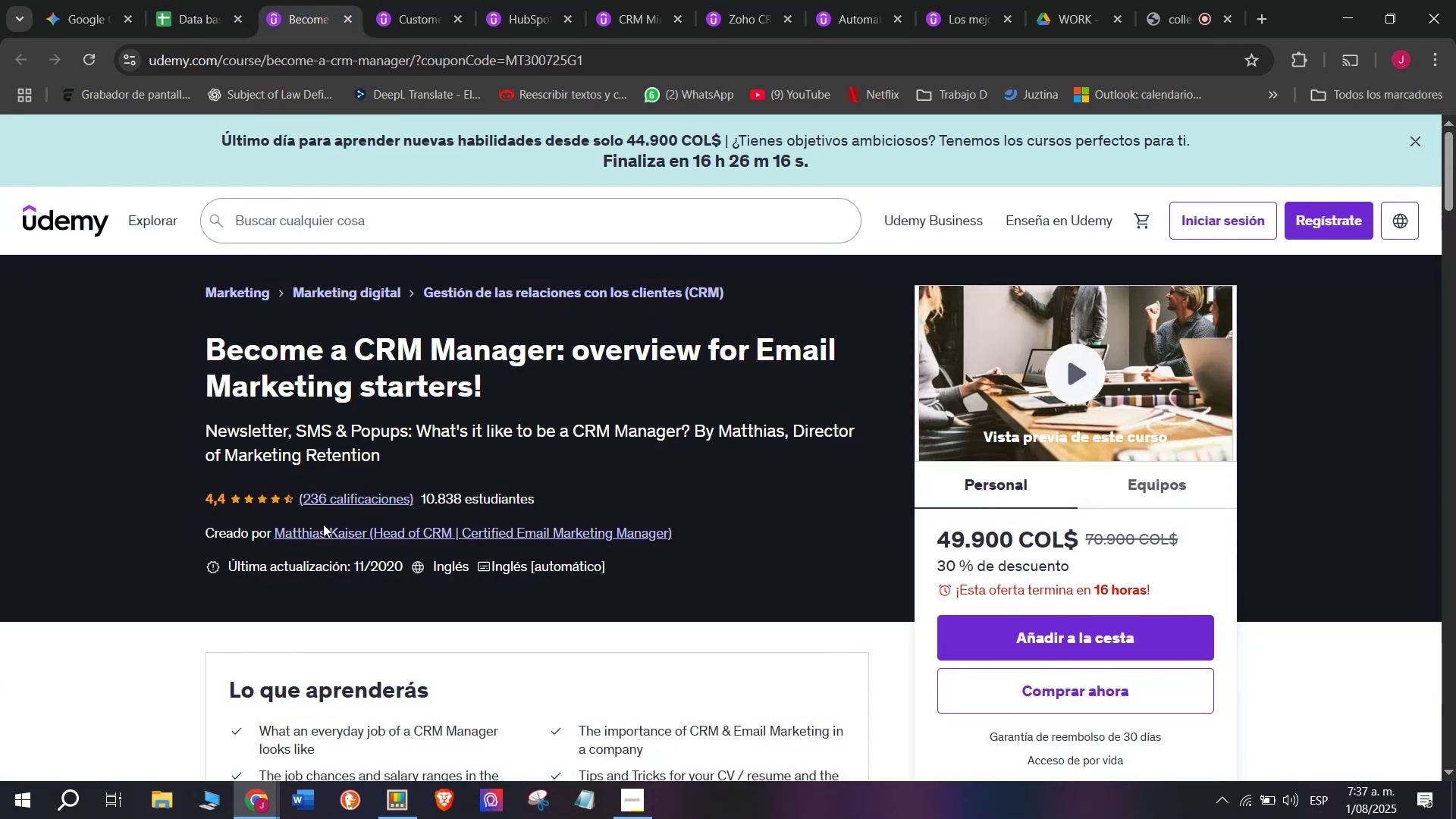 
double_click([322, 530])
 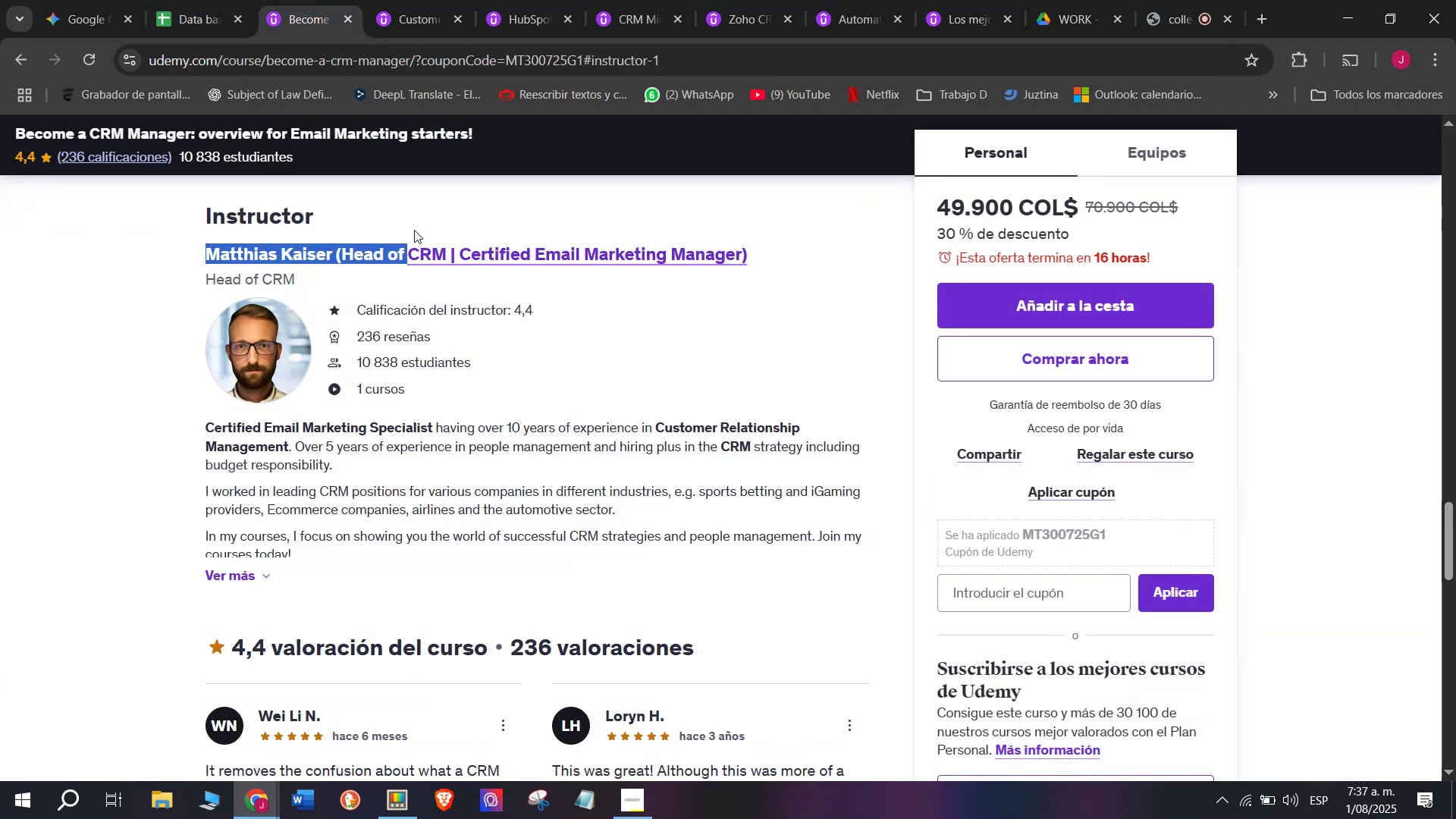 
key(Break)
 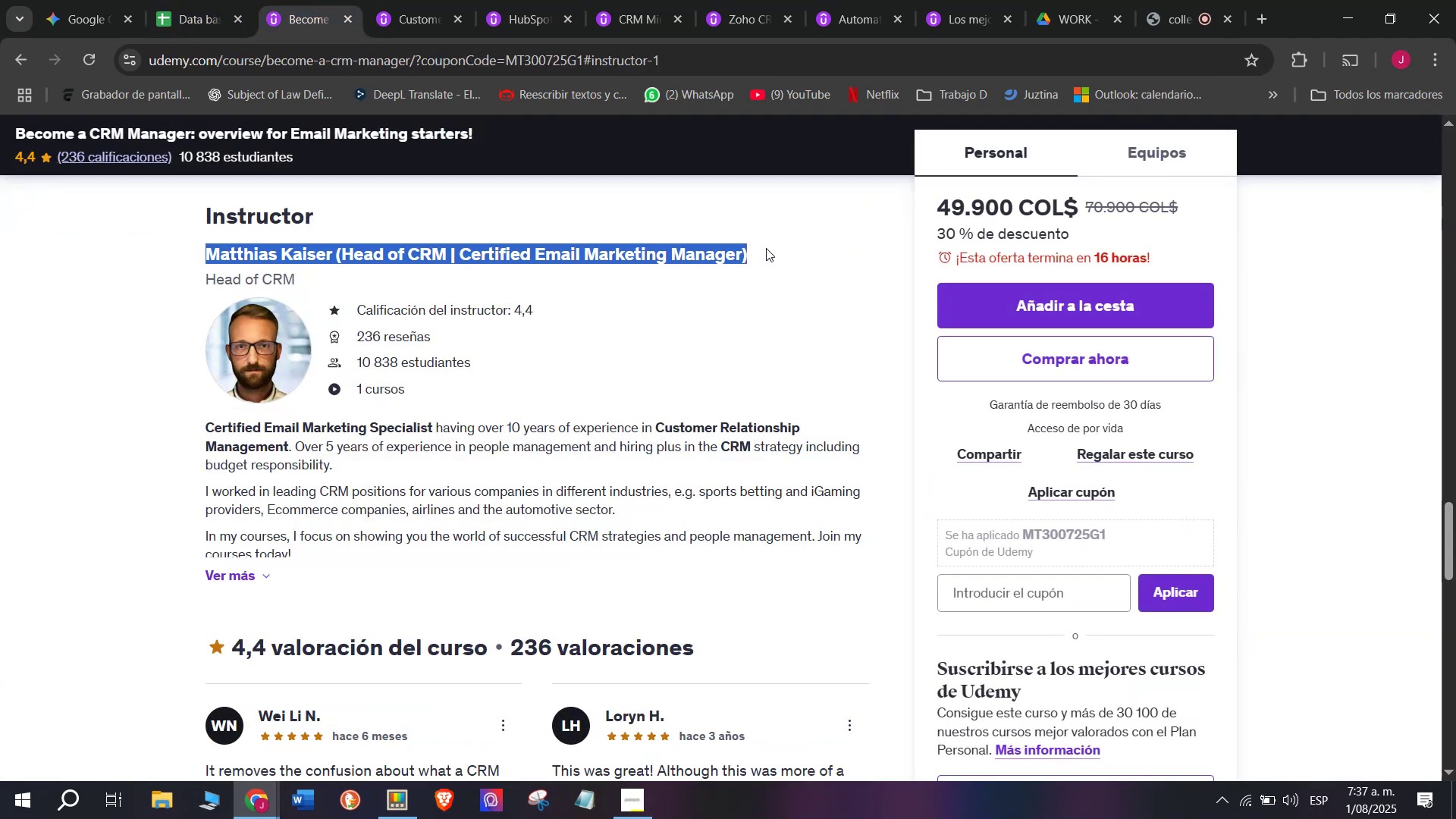 
key(Control+ControlLeft)
 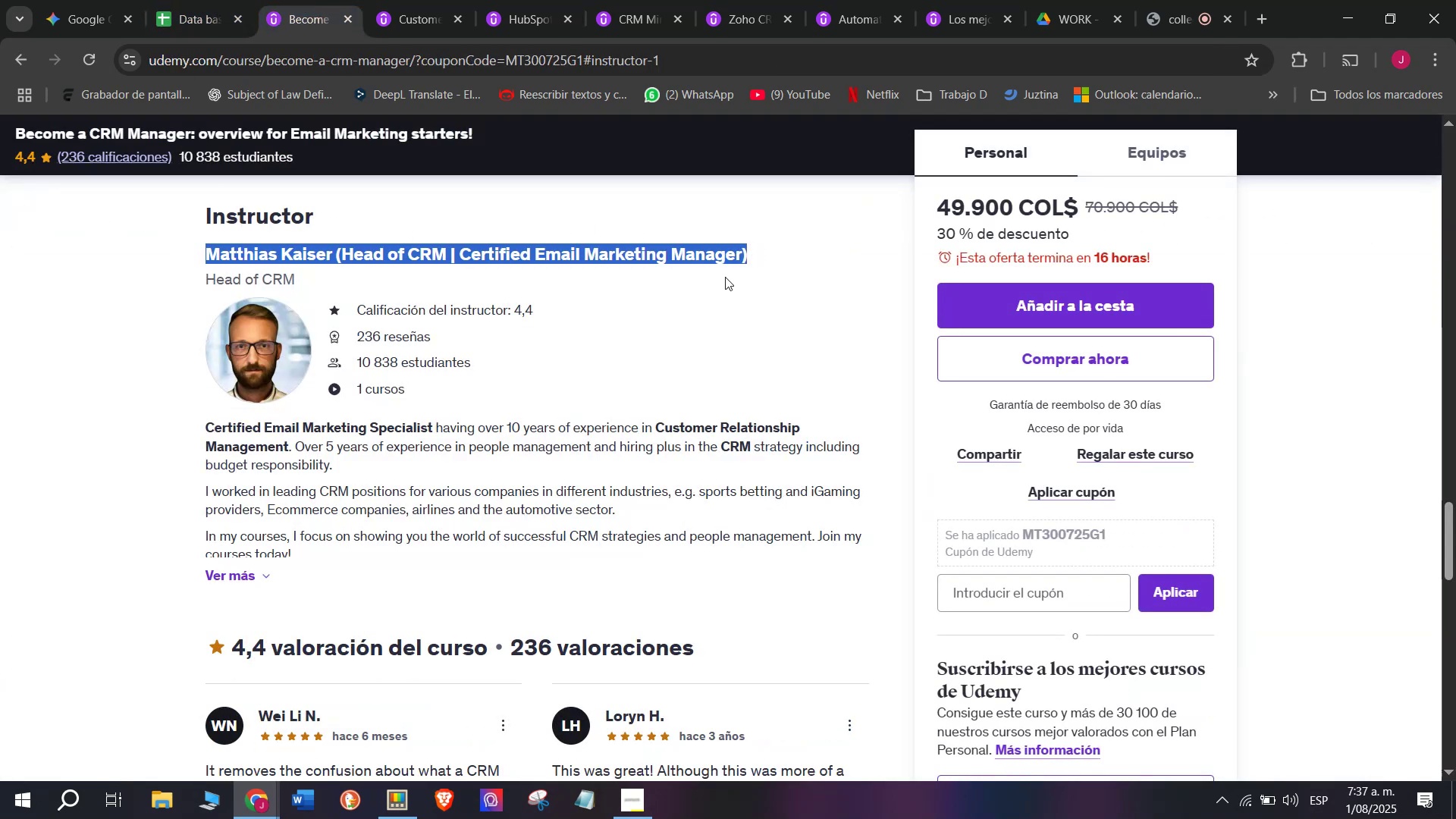 
key(Control+C)
 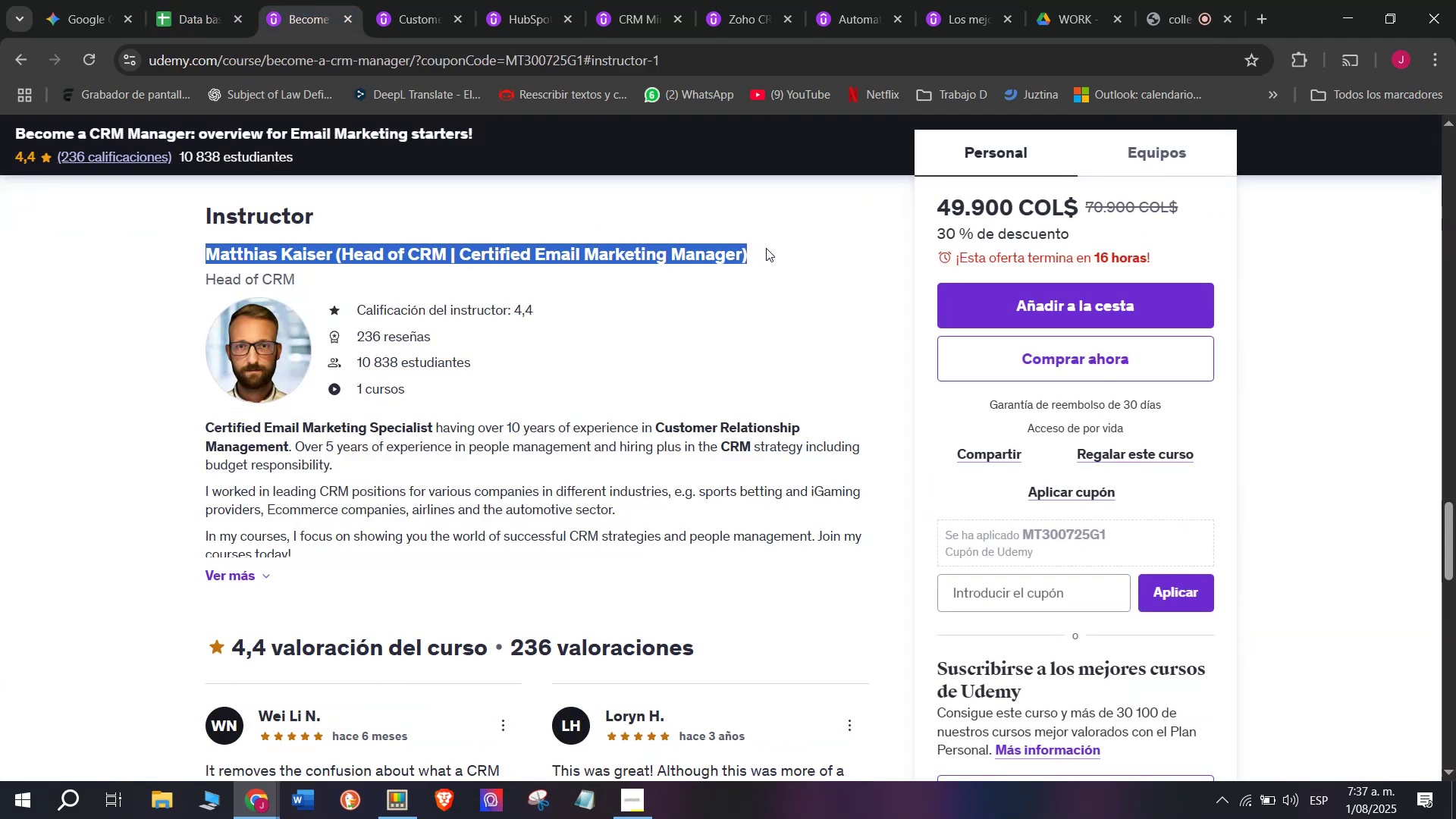 
key(Break)
 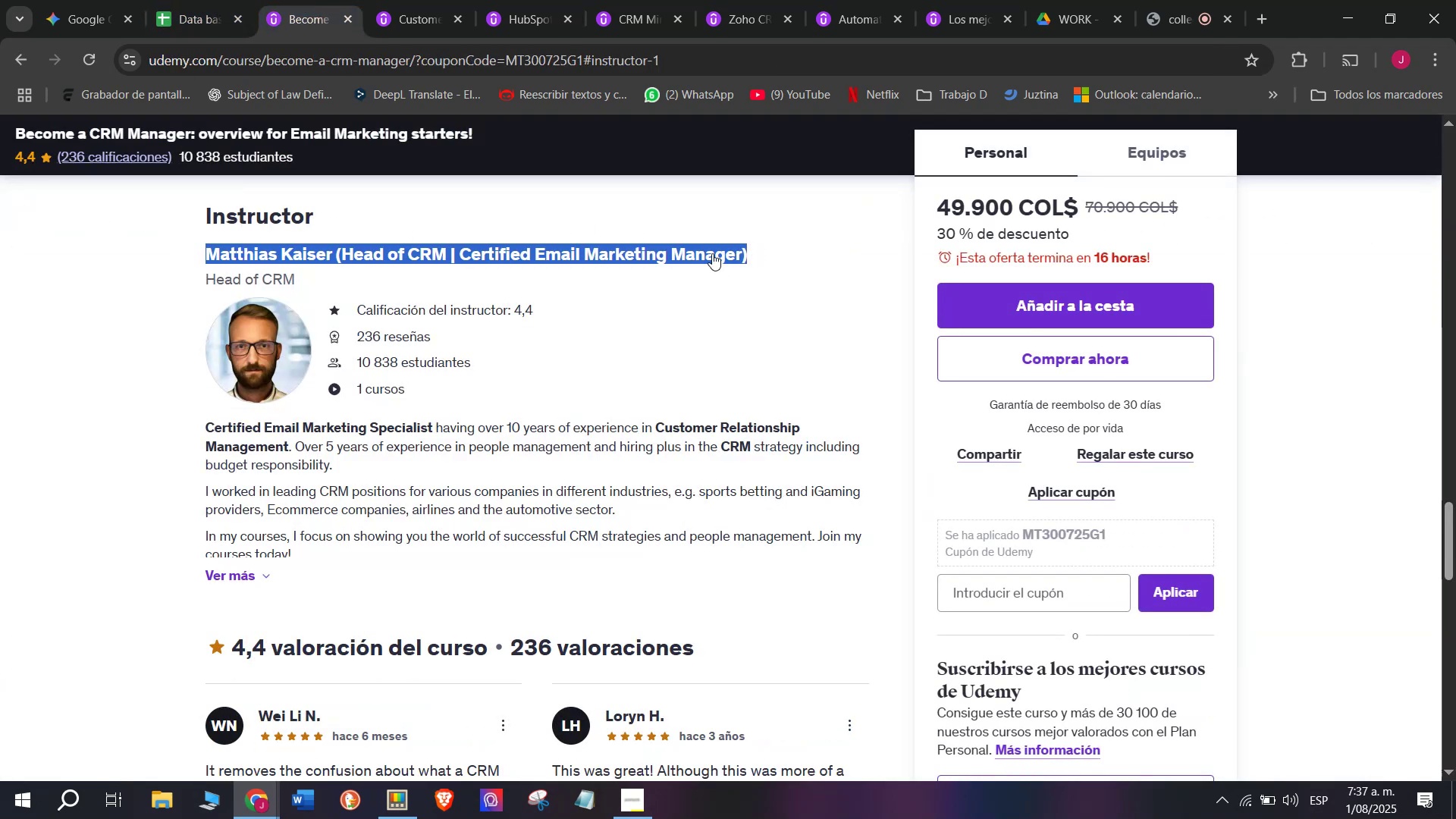 
key(Control+ControlLeft)
 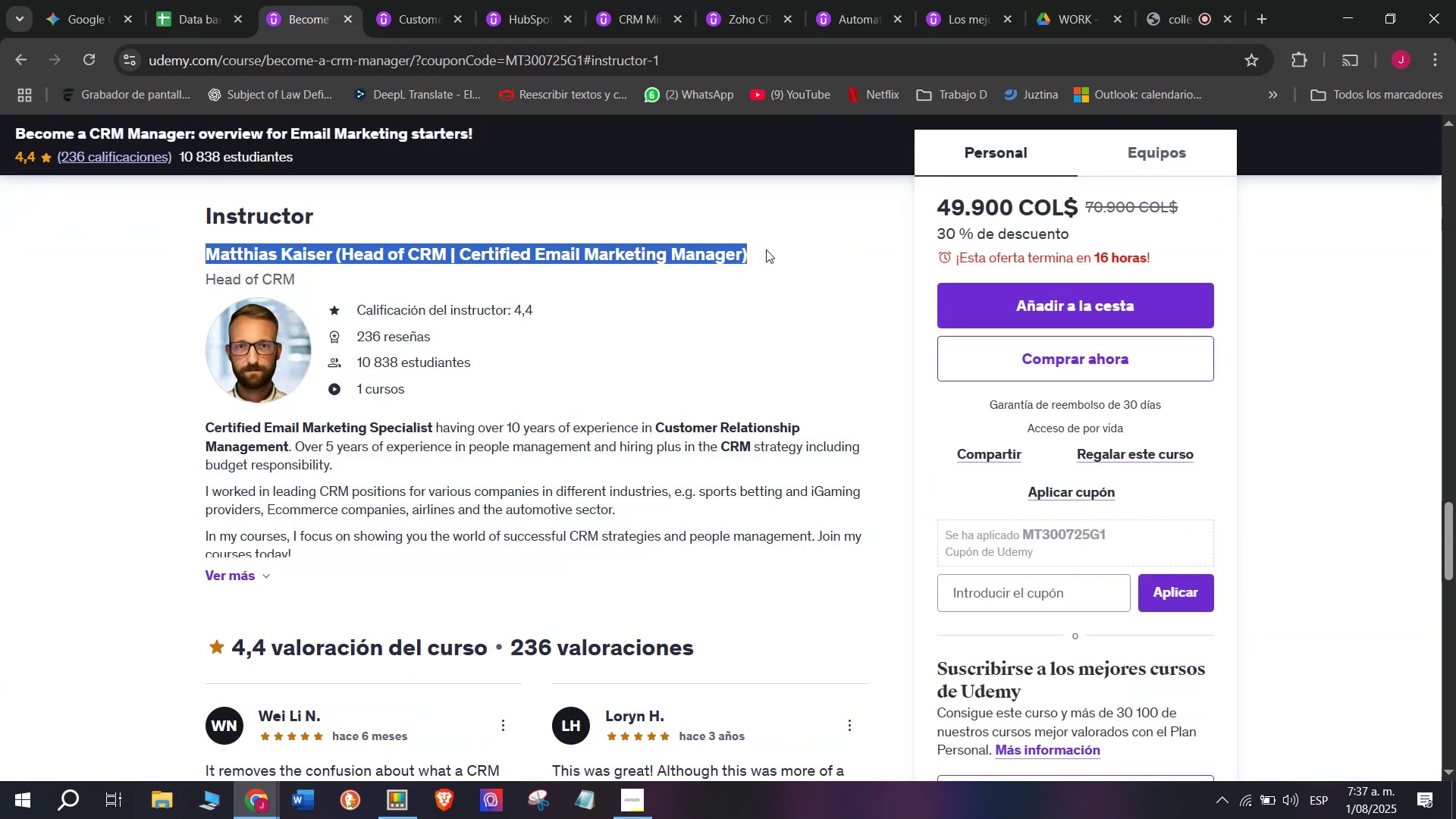 
key(Control+C)
 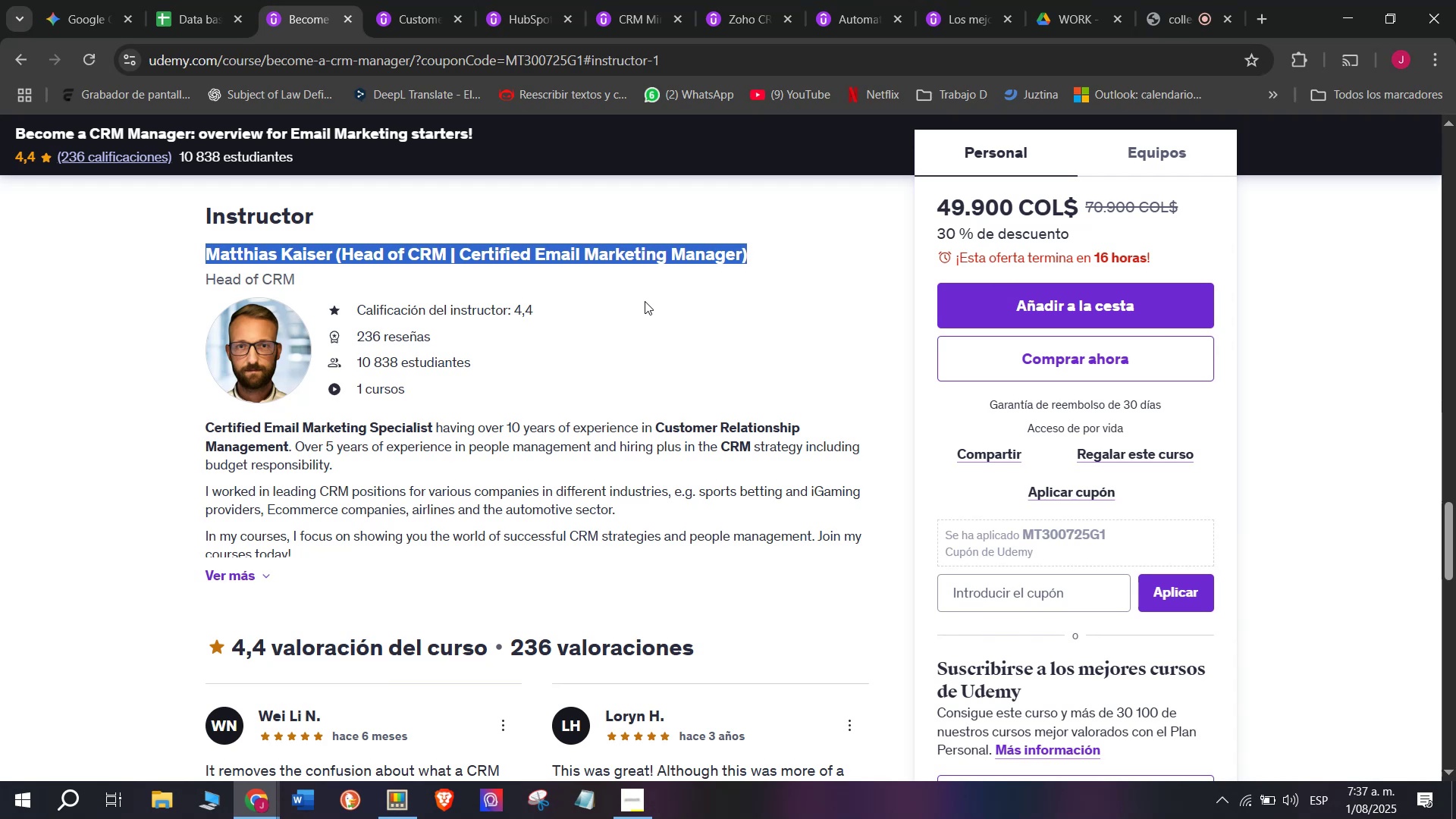 
key(Break)
 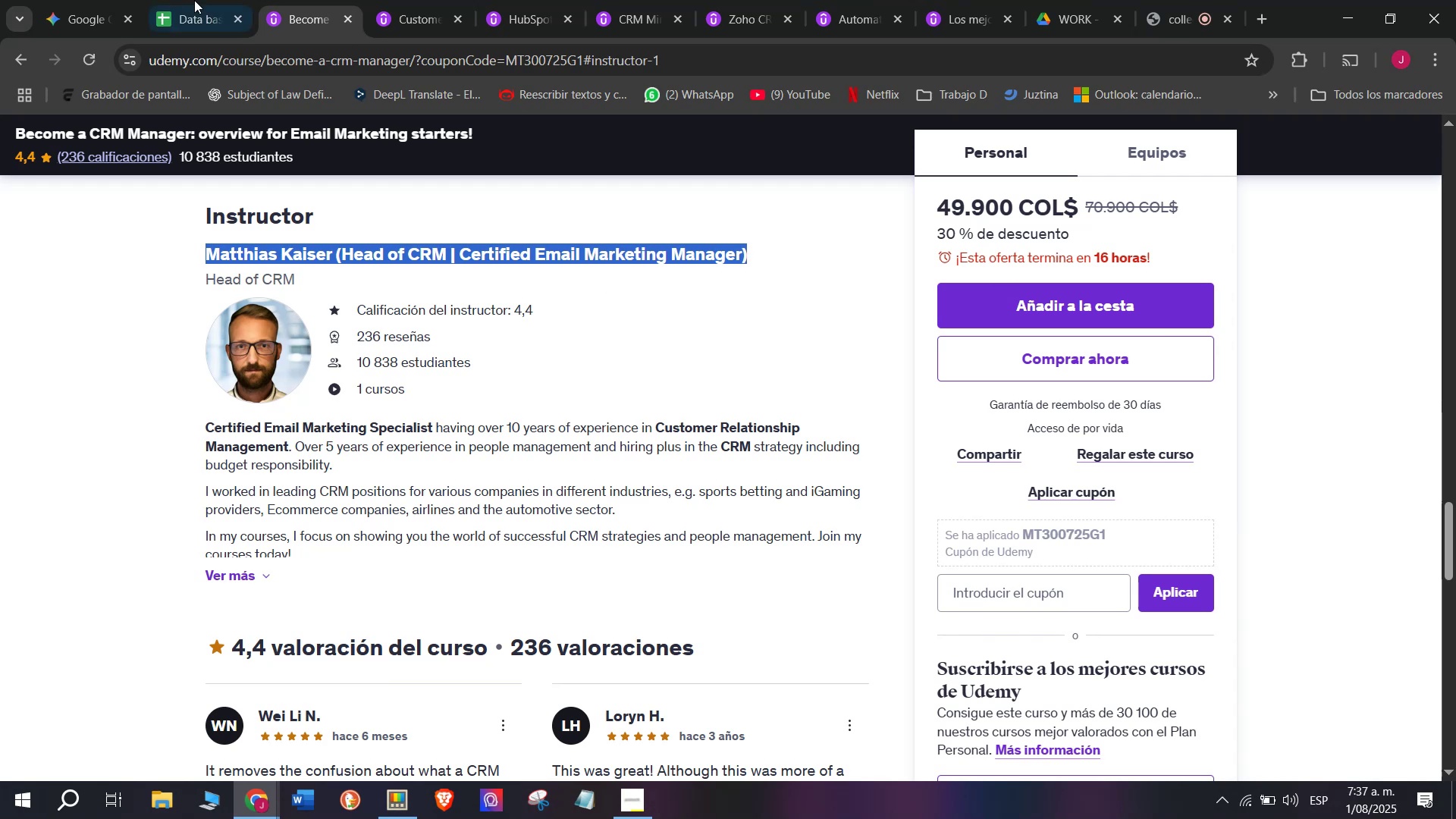 
key(Control+ControlLeft)
 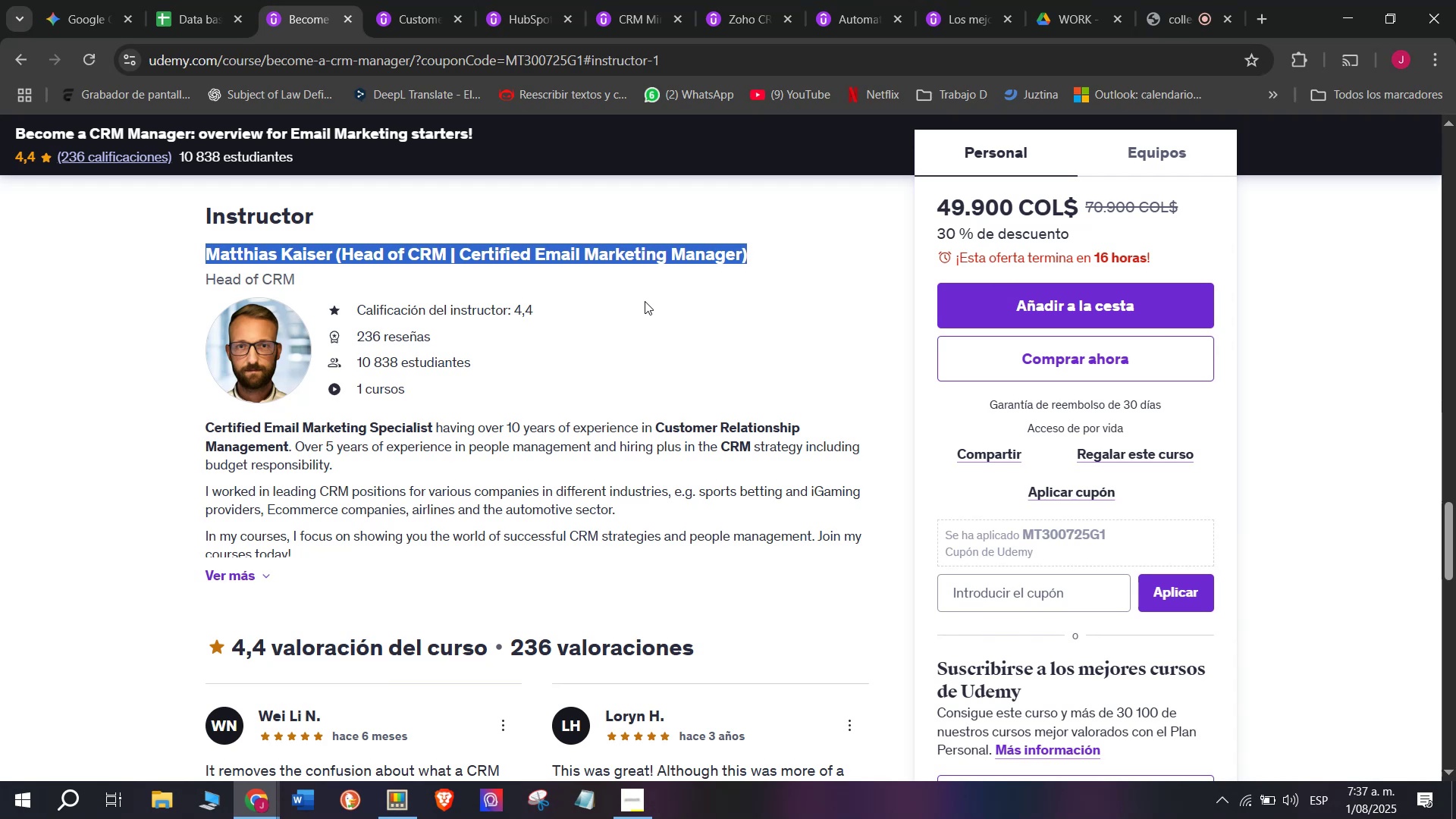 
key(Control+C)
 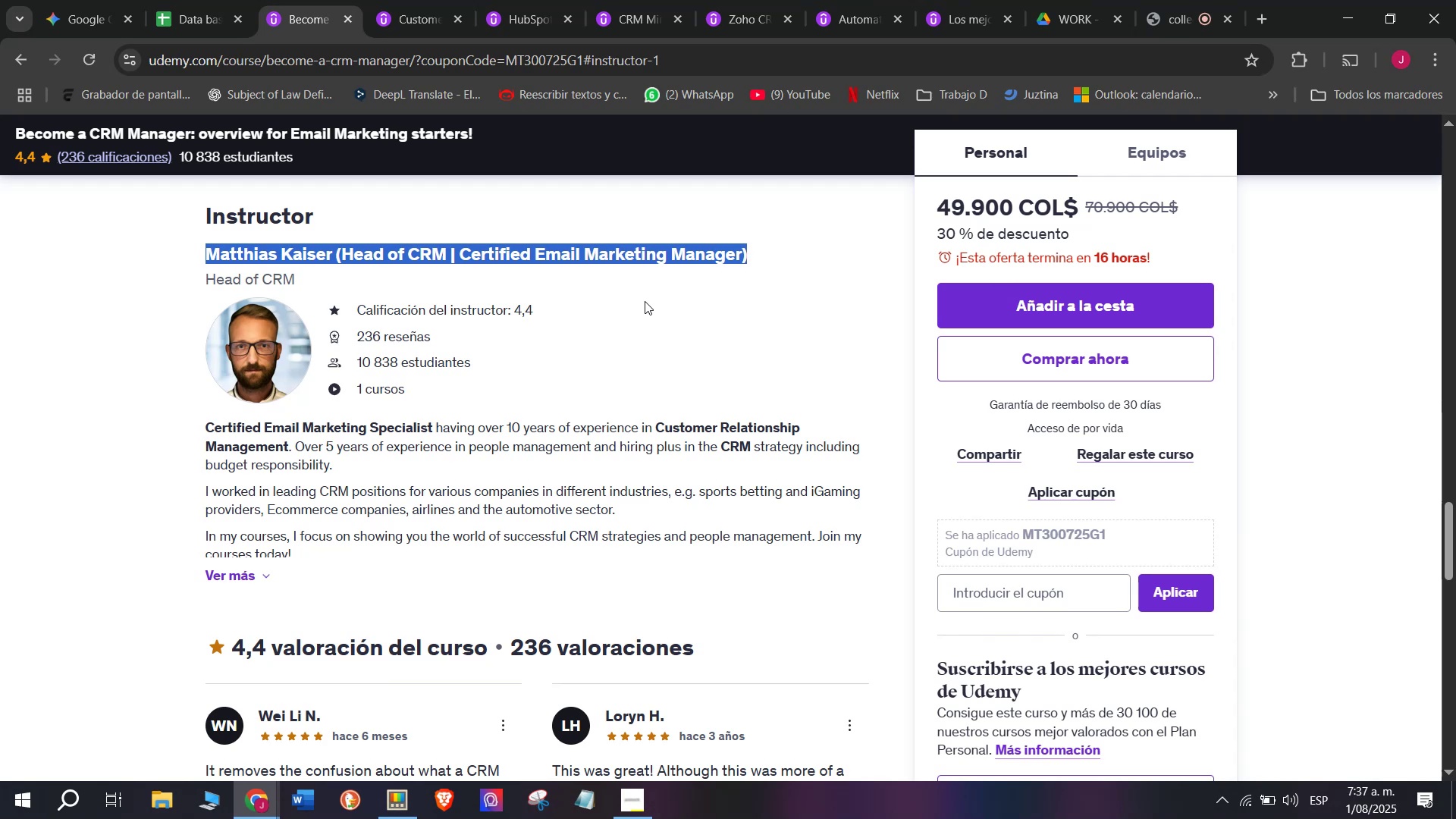 
key(Break)
 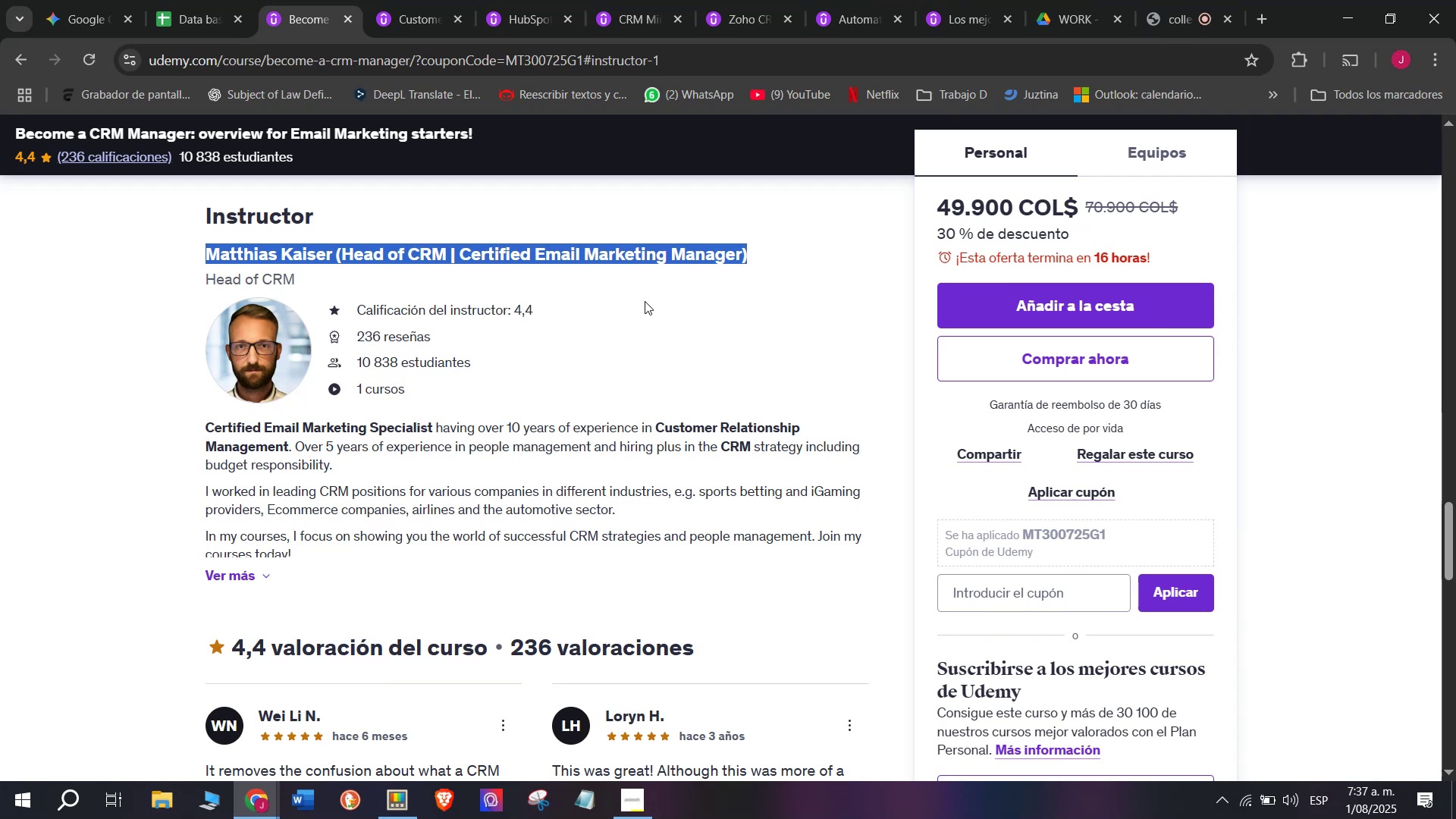 
key(Control+ControlLeft)
 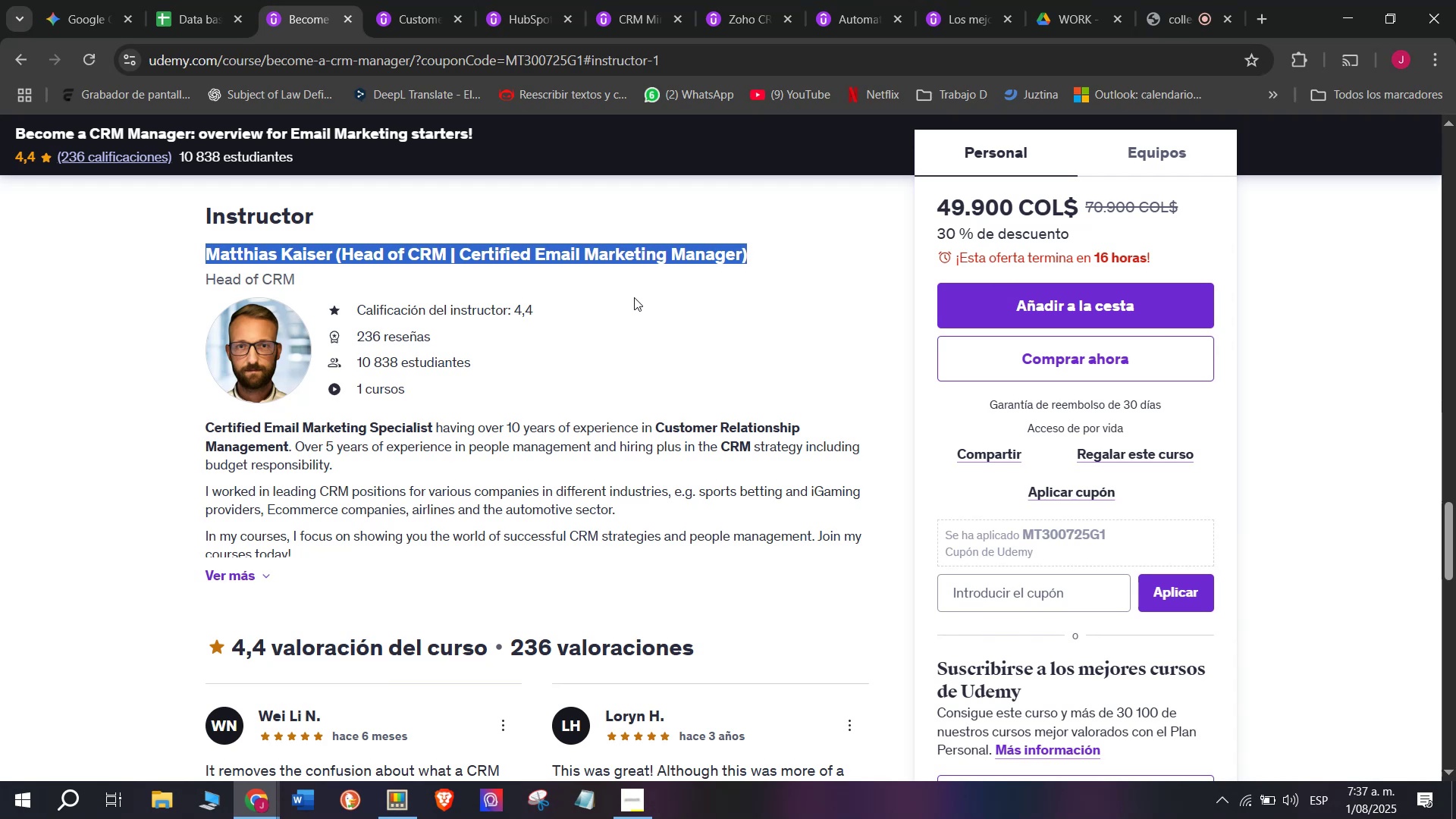 
key(Control+C)
 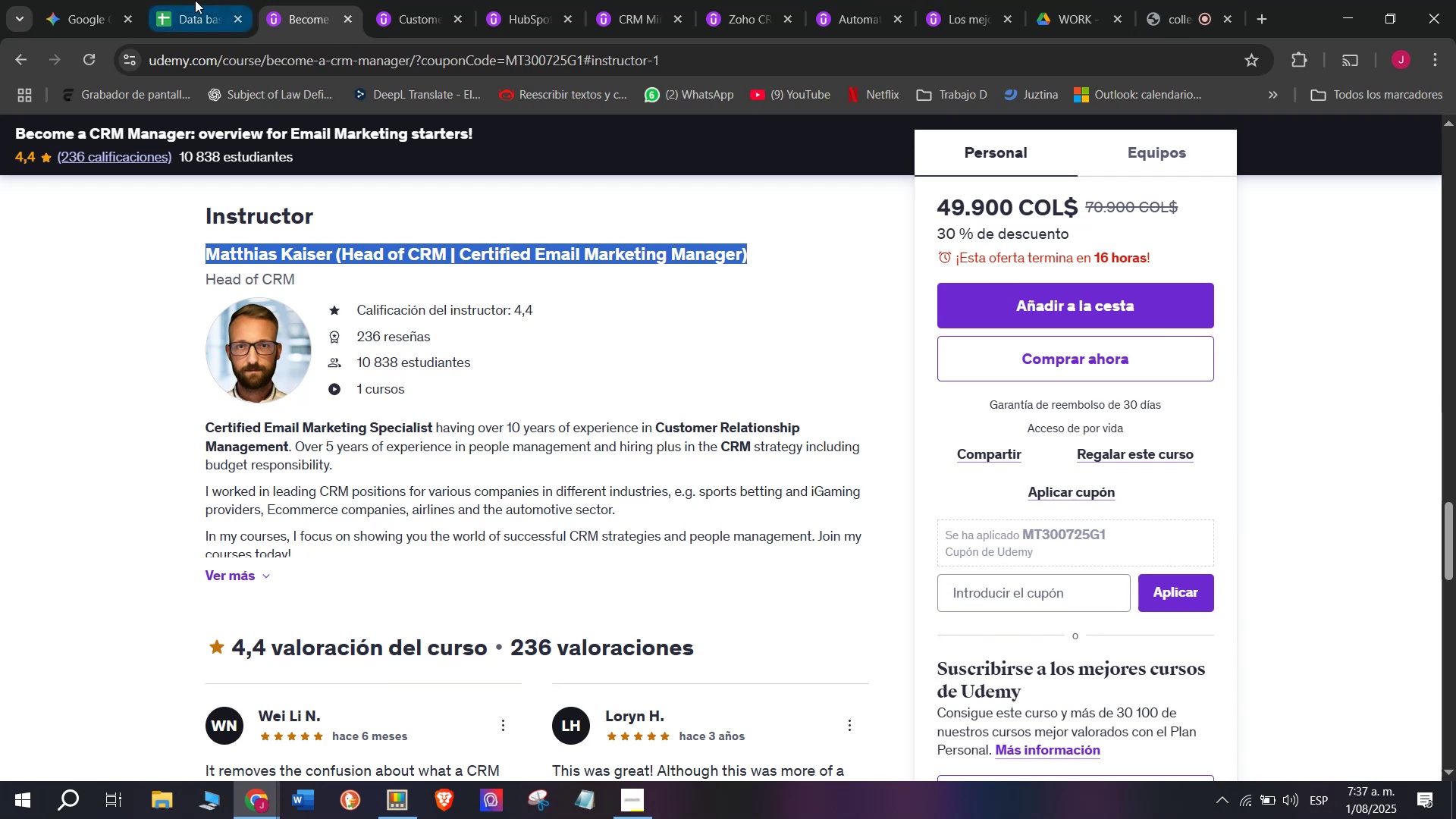 
left_click([196, 0])
 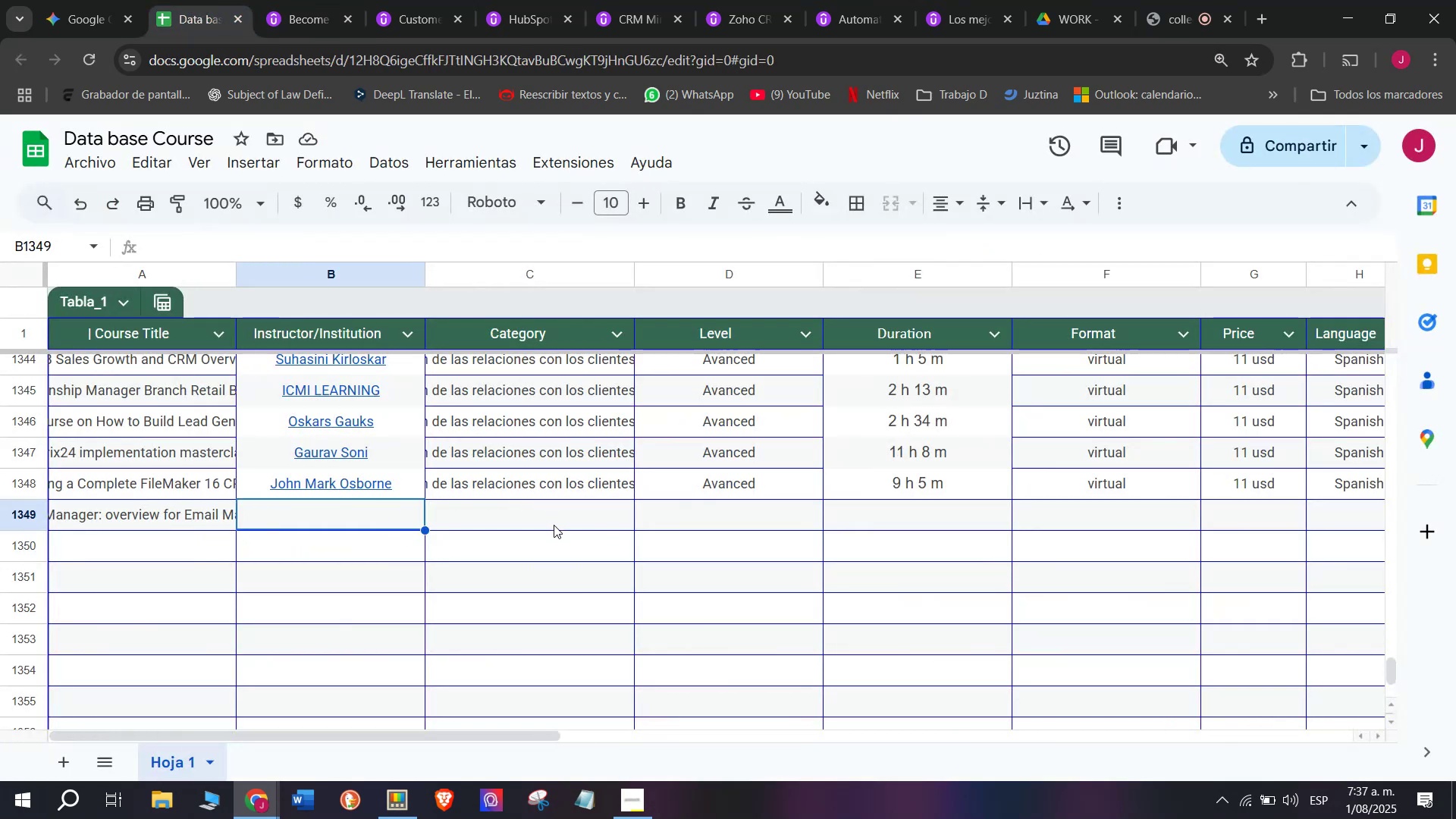 
left_click([527, 532])
 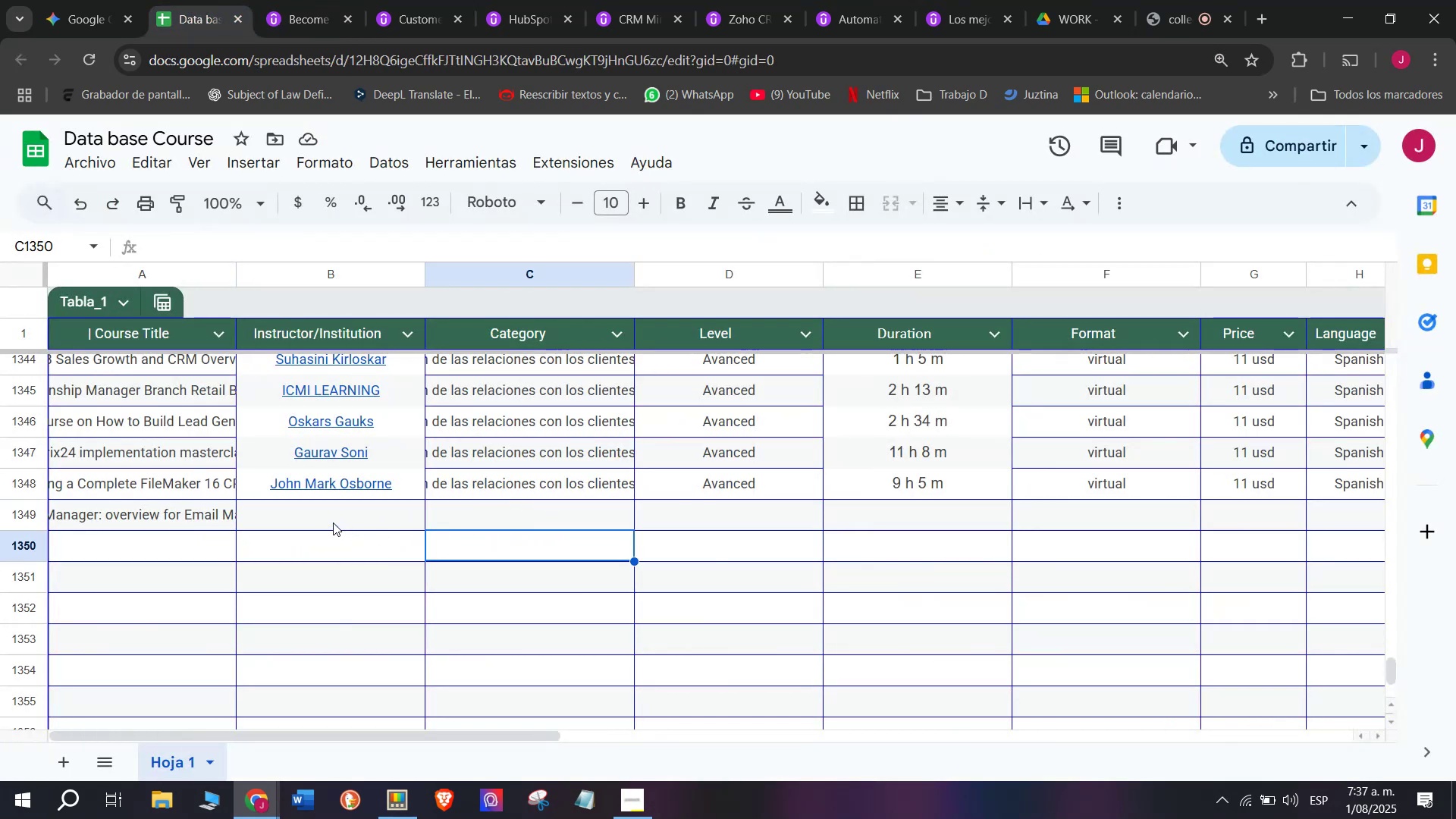 
left_click([331, 527])
 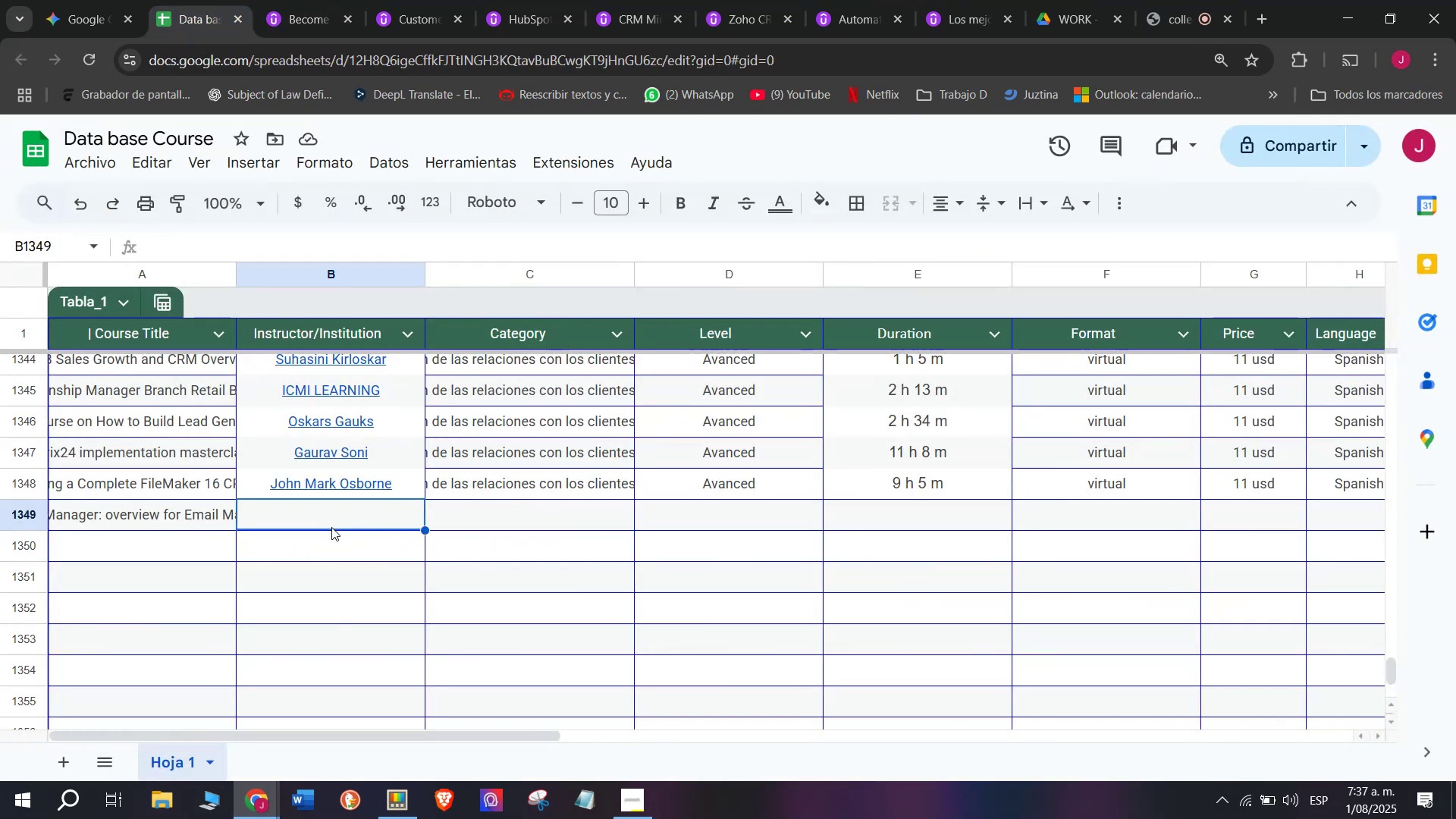 
key(Z)
 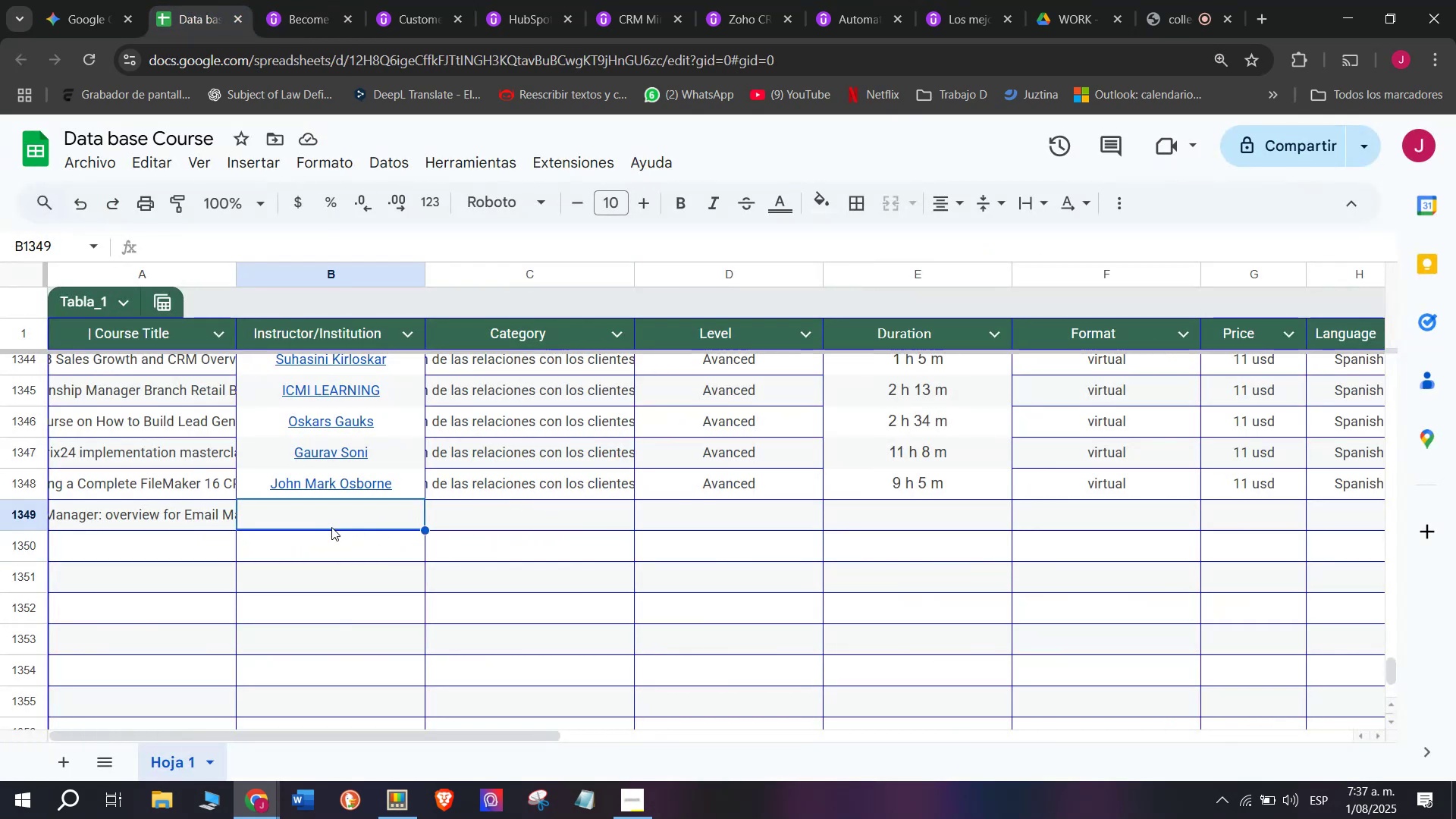 
key(Control+ControlLeft)
 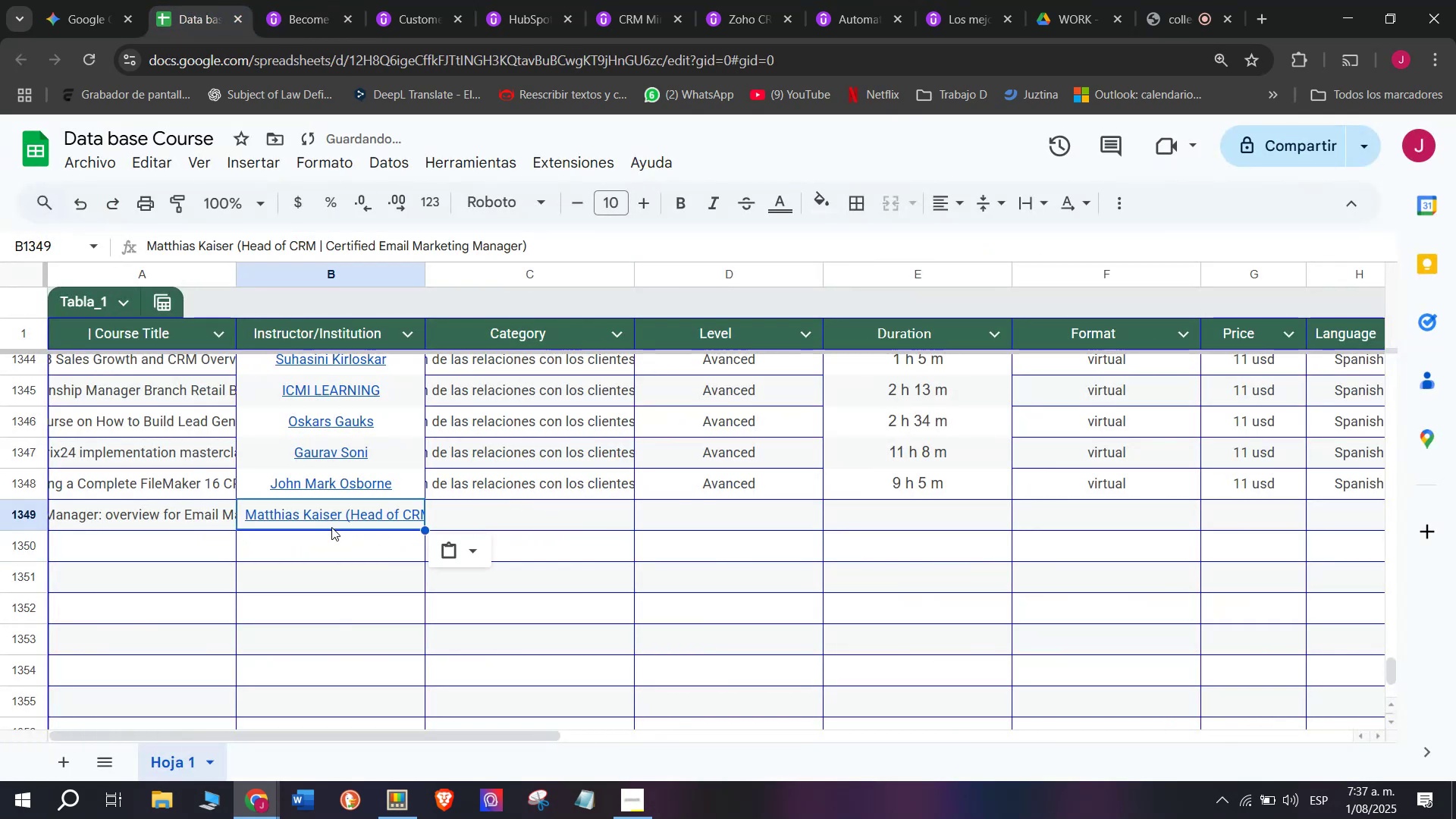 
key(Control+V)
 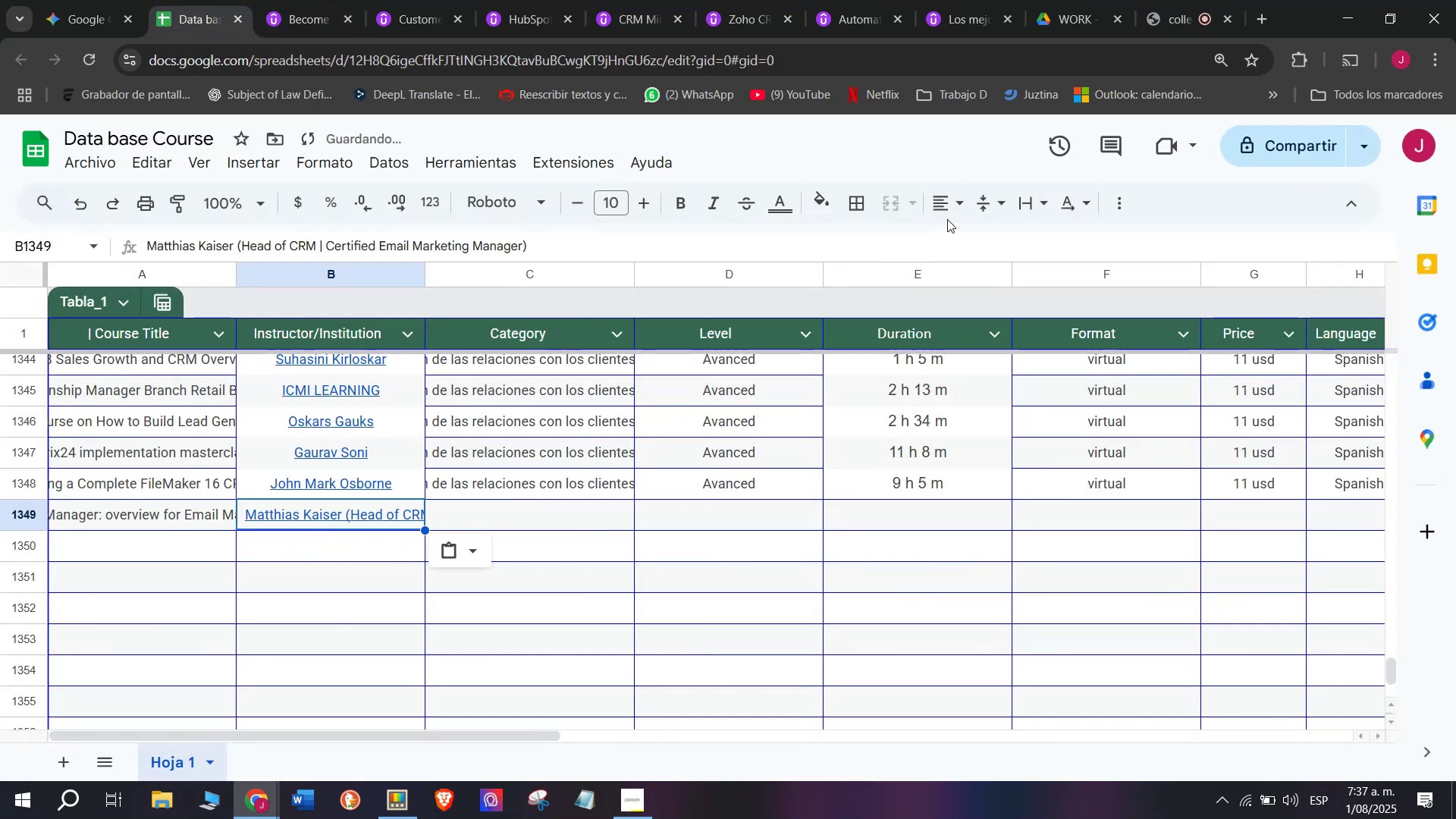 
double_click([956, 197])
 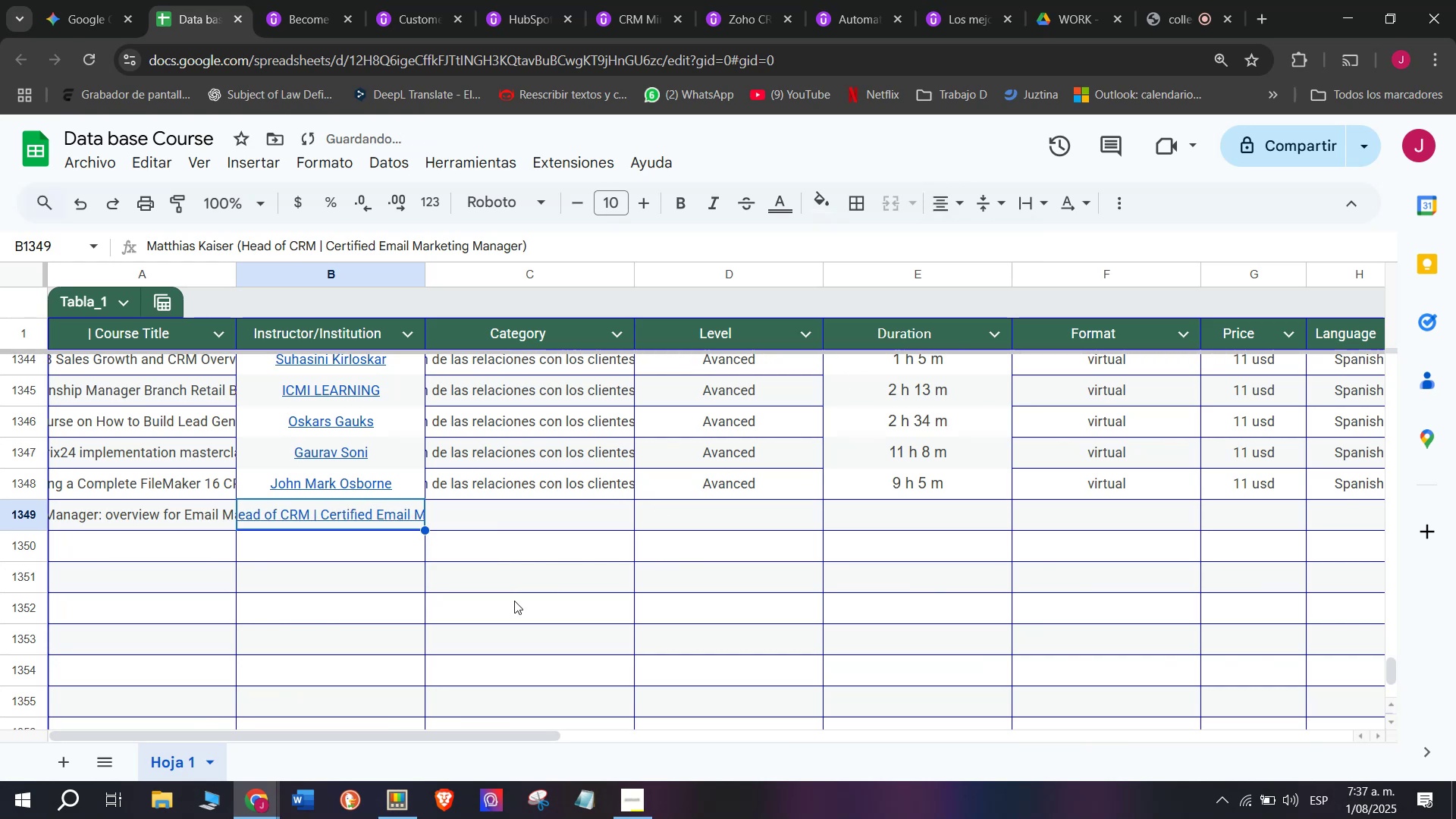 
left_click([514, 500])
 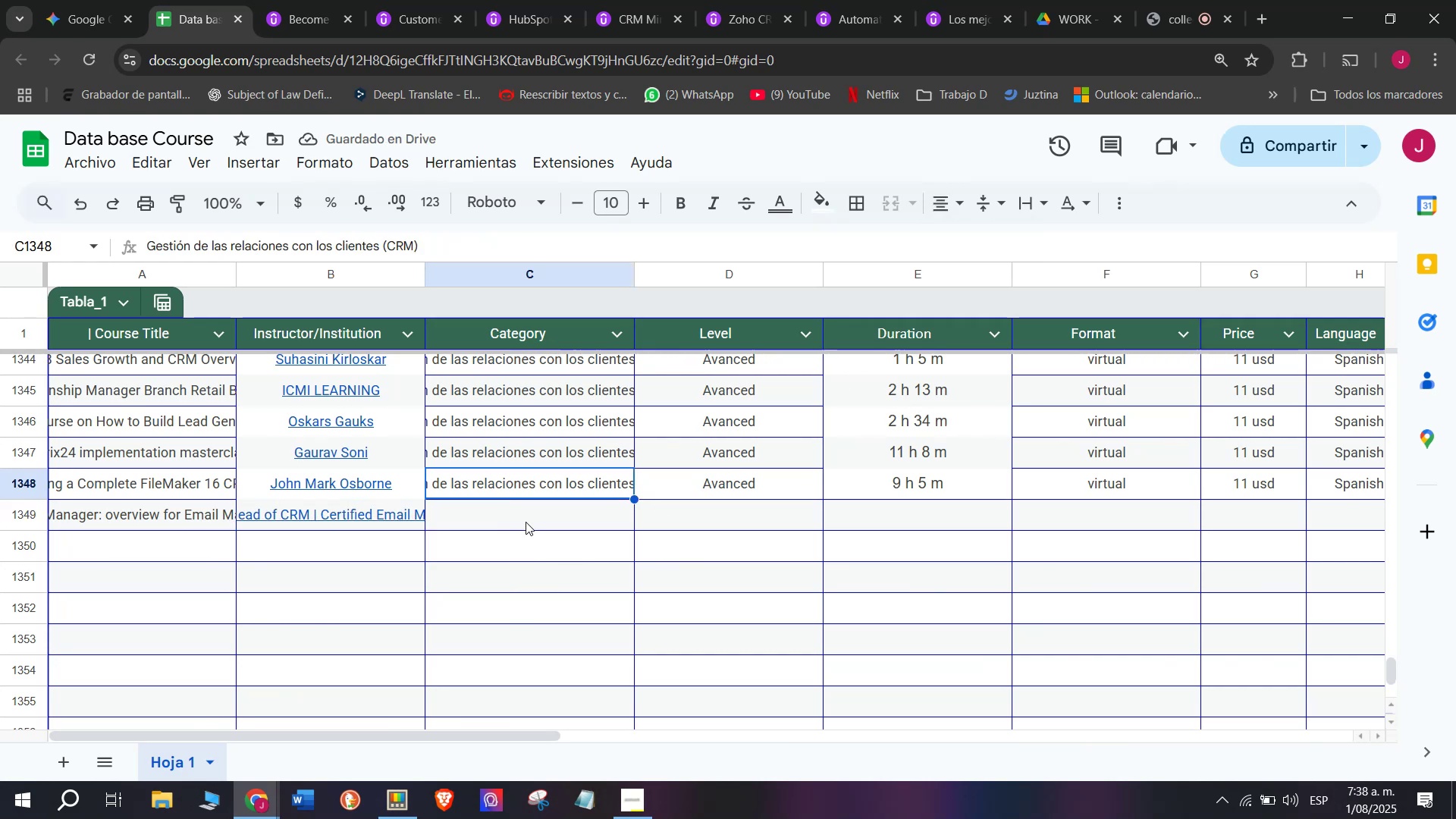 
key(Break)
 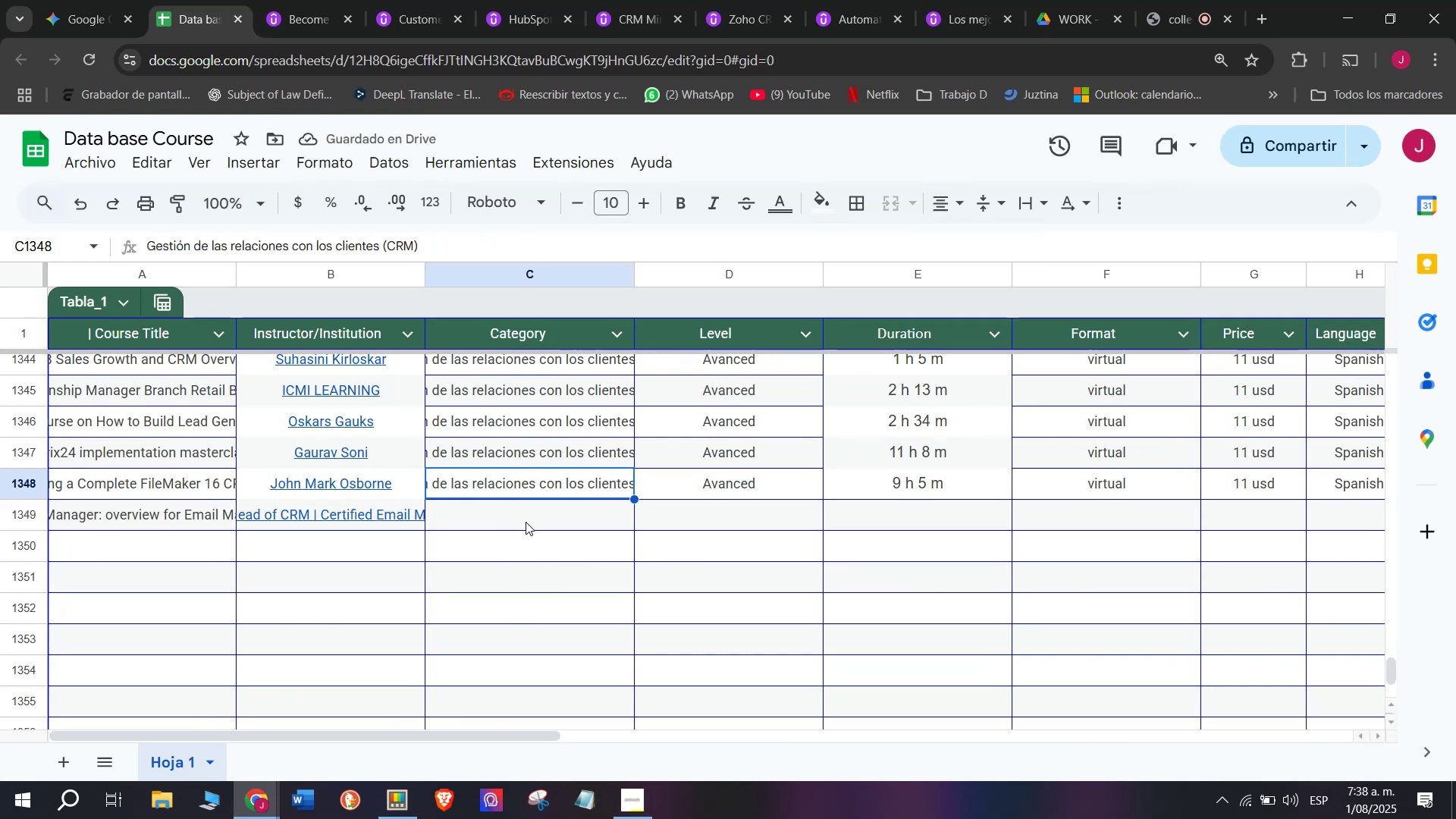 
key(Control+ControlLeft)
 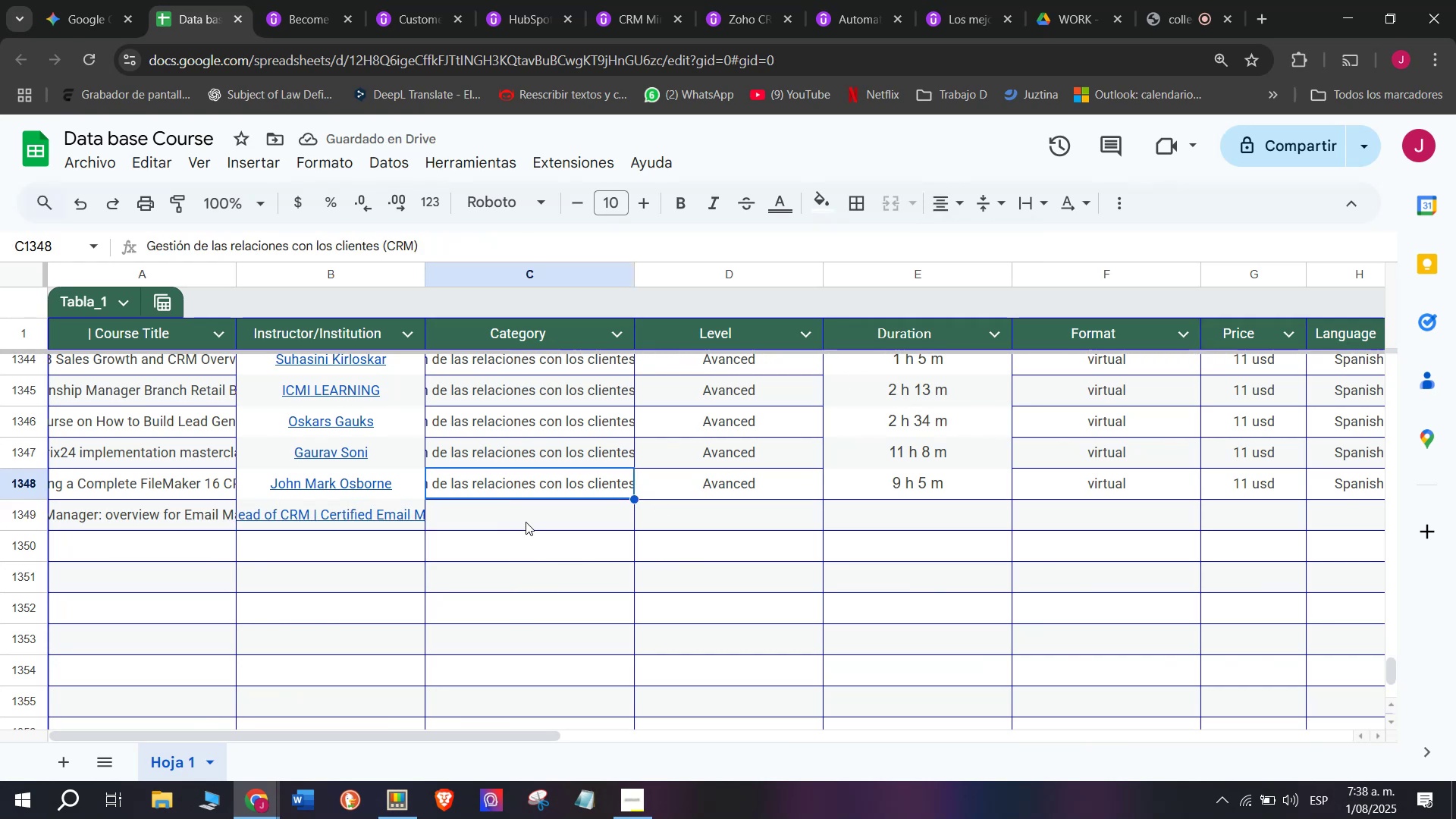 
key(Control+C)
 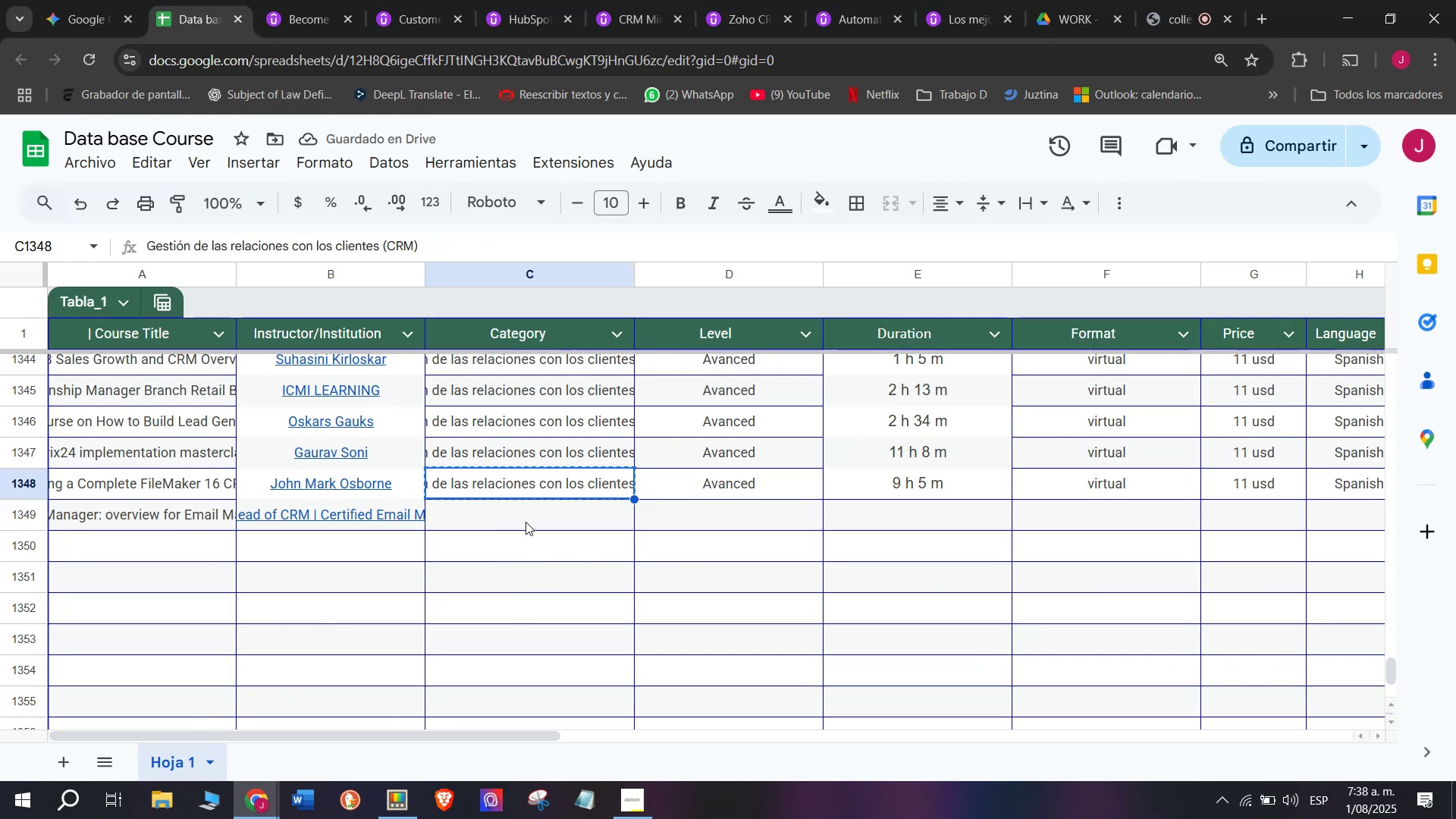 
left_click([526, 522])
 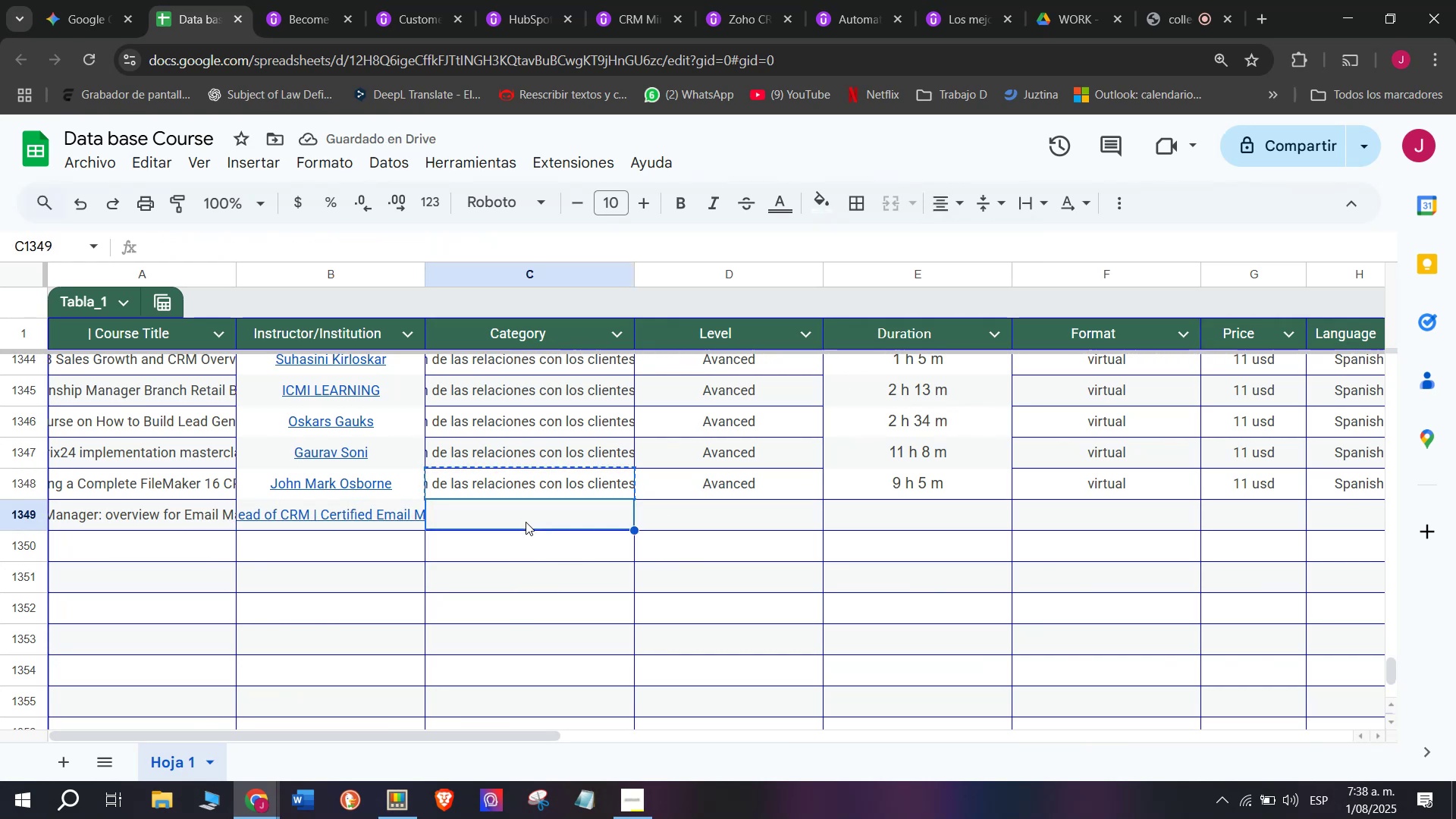 
key(Control+ControlLeft)
 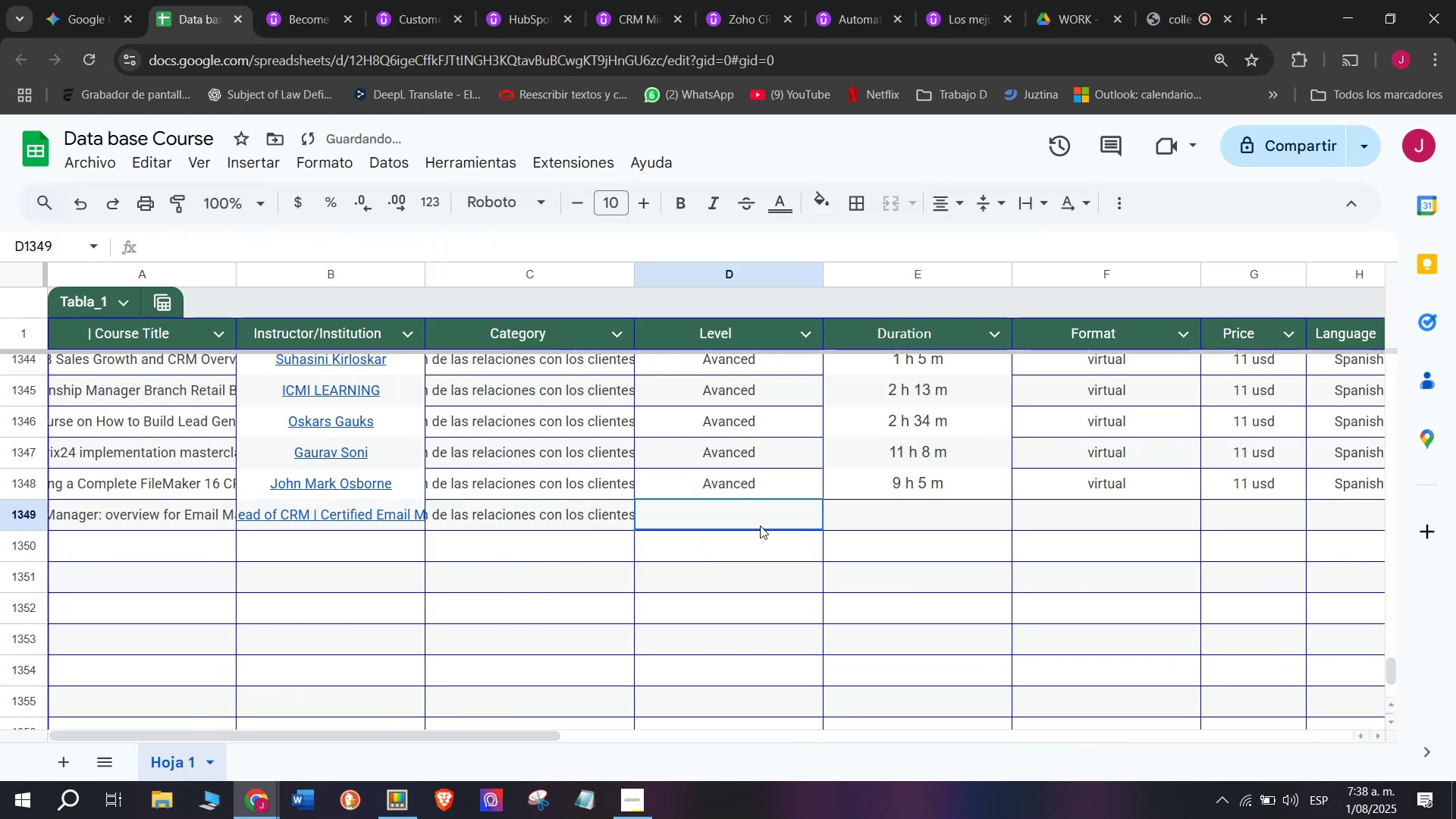 
key(Z)
 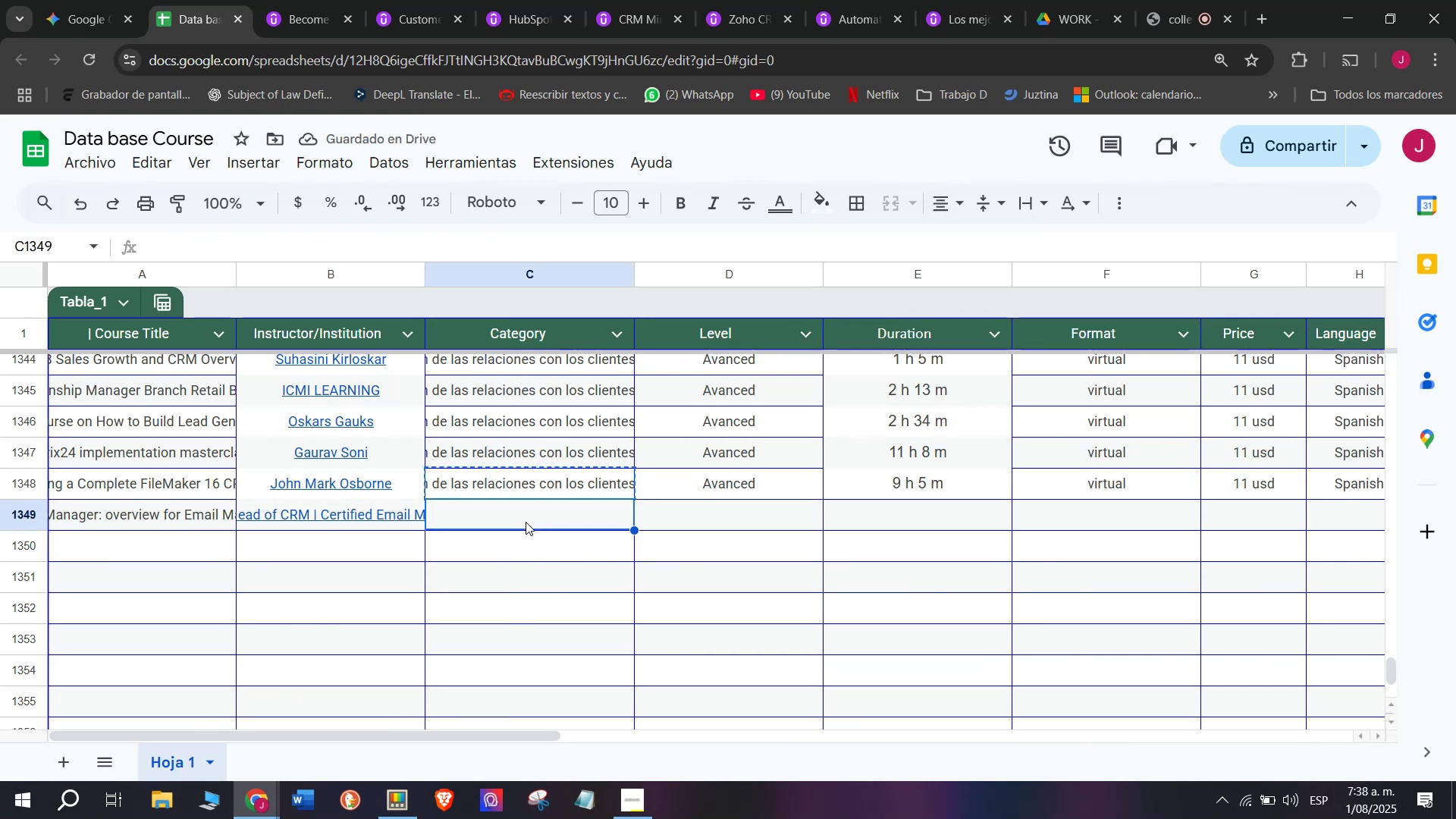 
key(Control+V)
 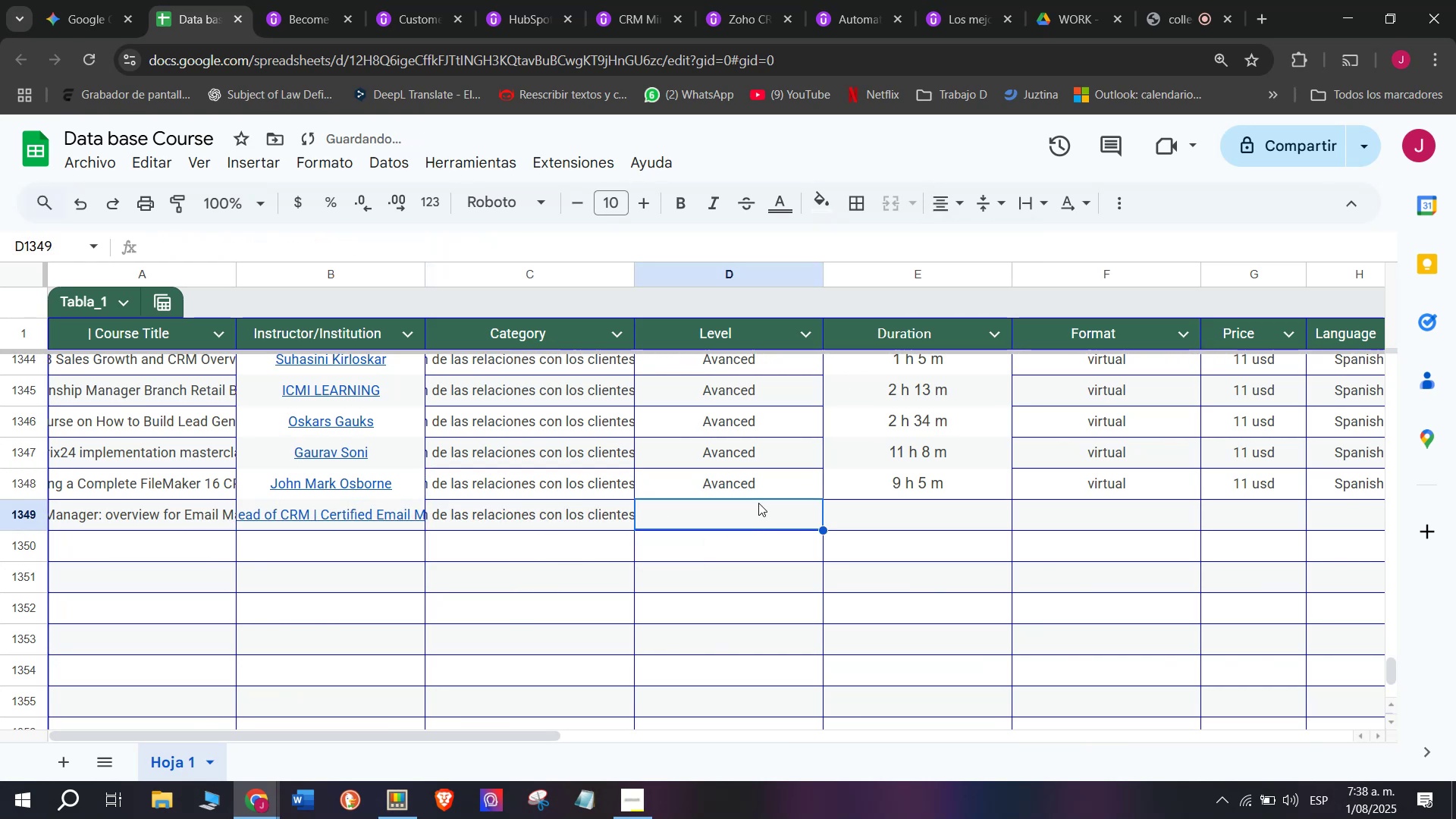 
double_click([756, 487])
 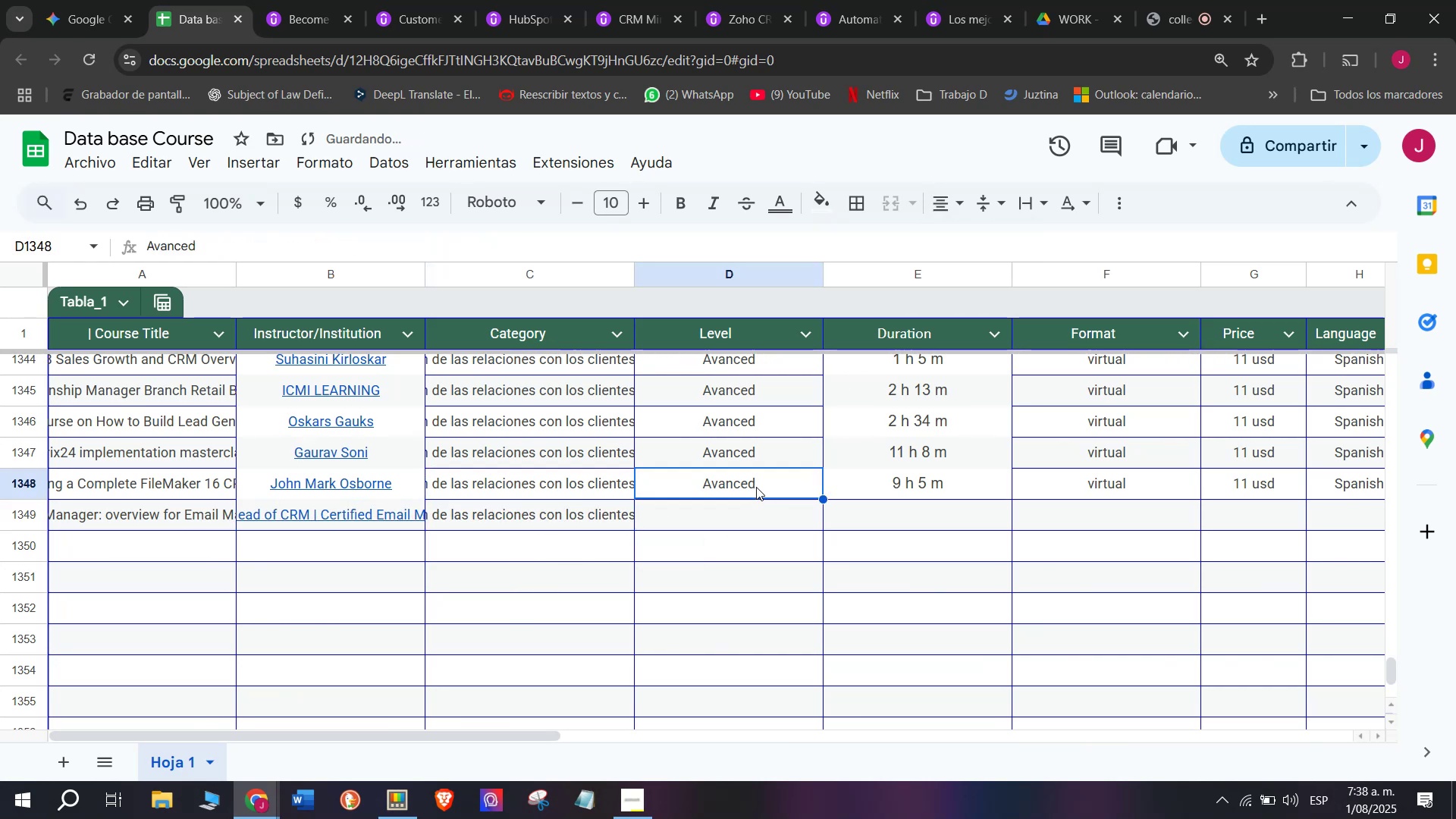 
key(Control+ControlLeft)
 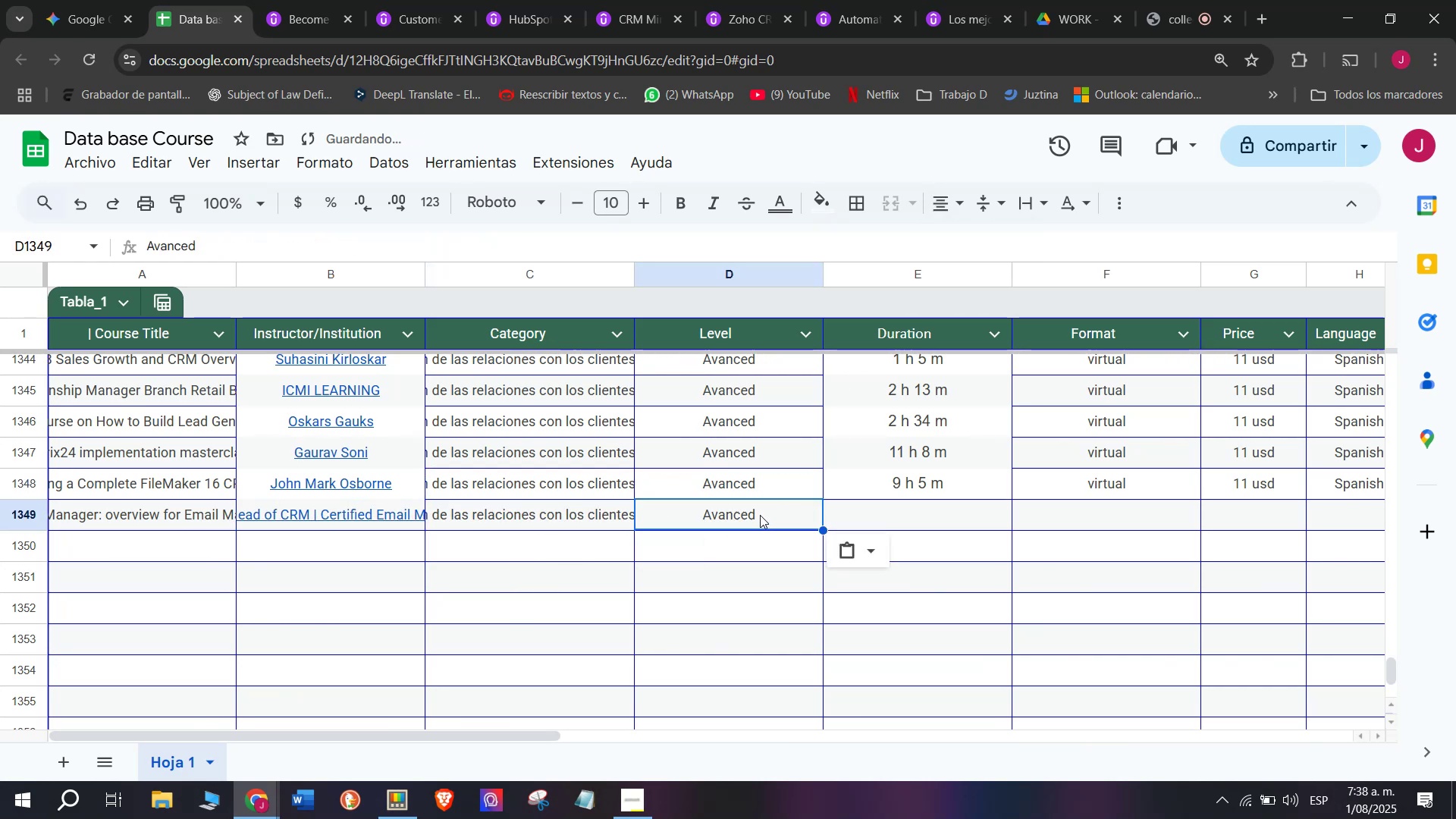 
key(Break)
 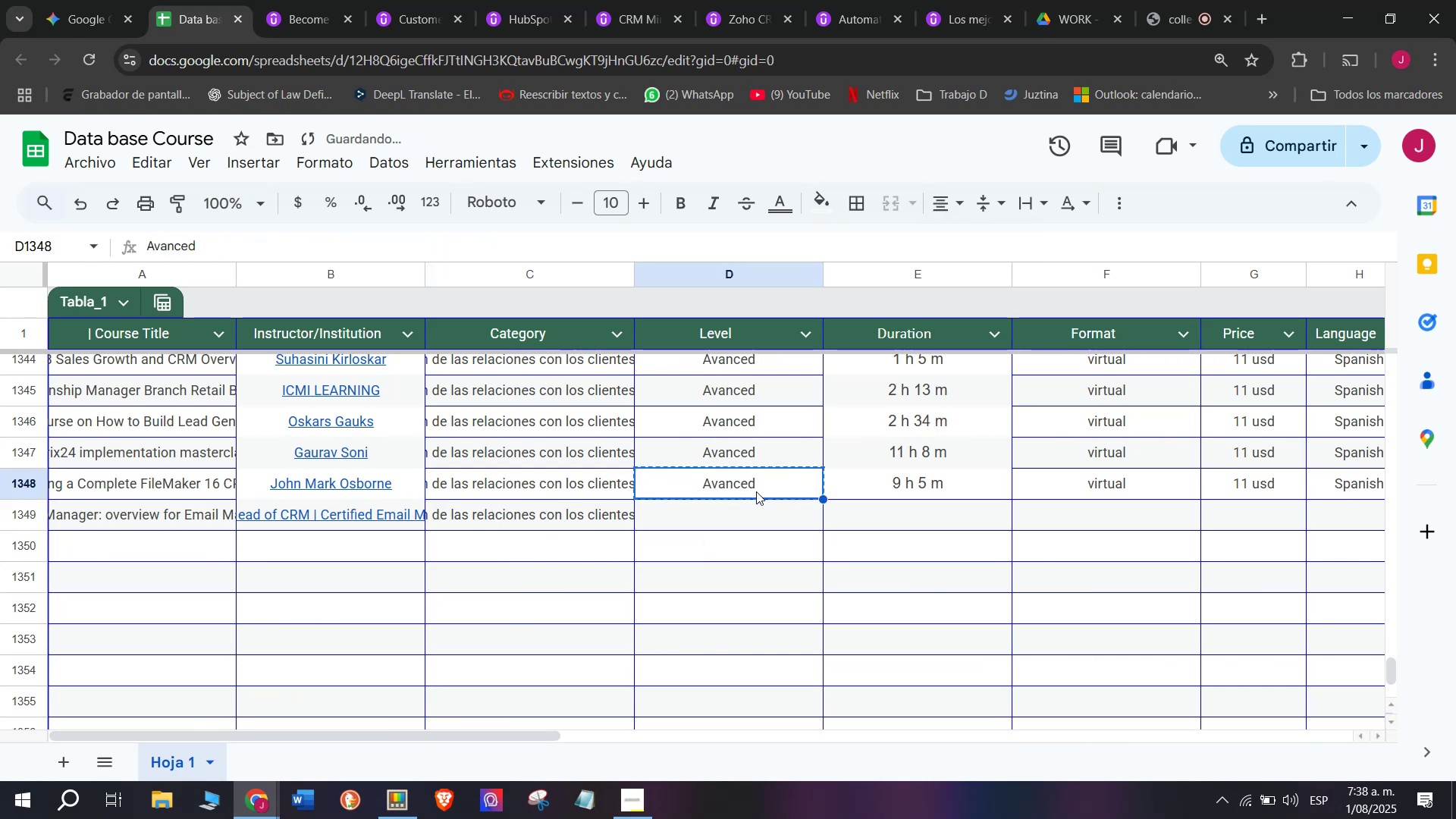 
key(Control+C)
 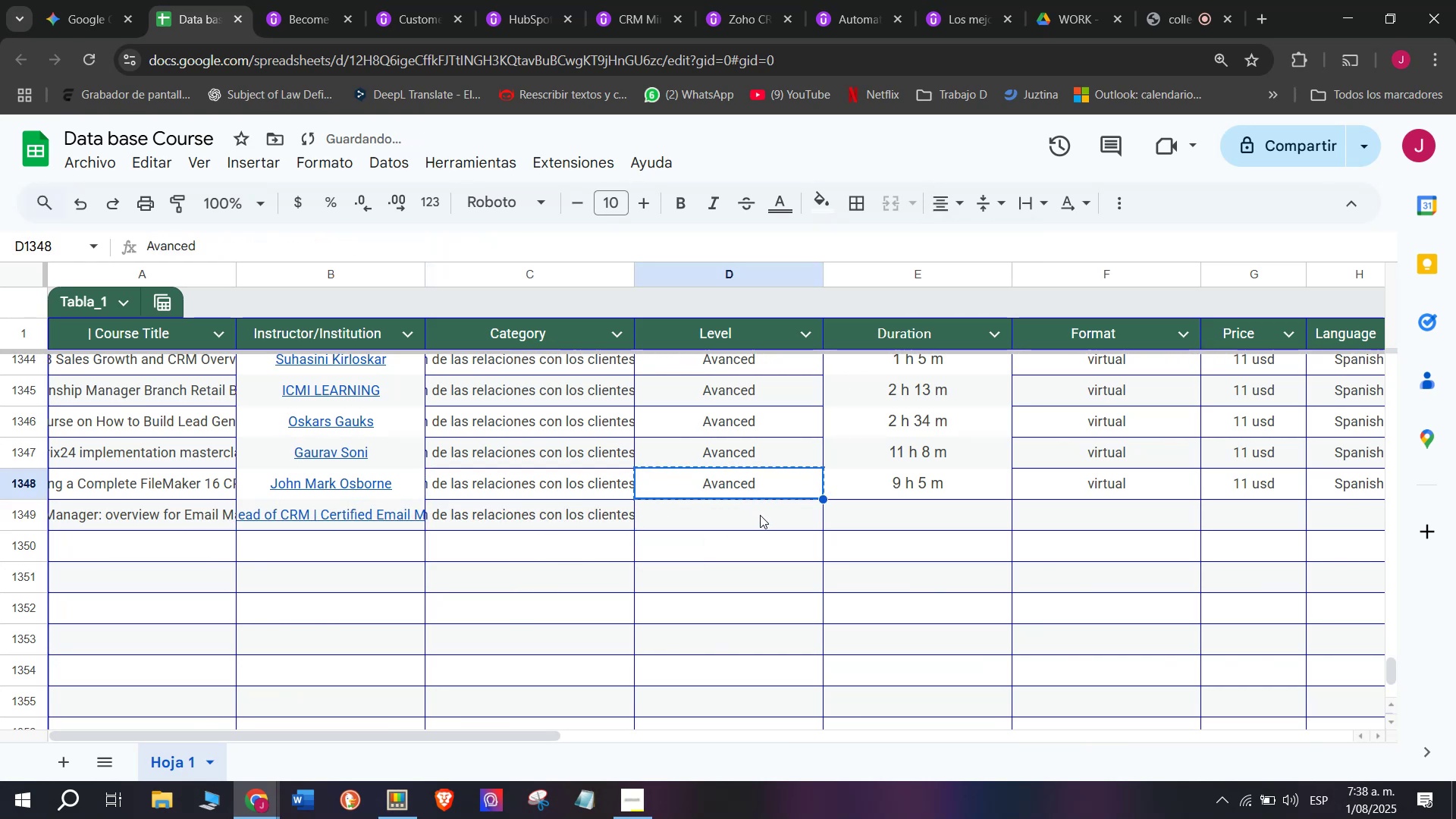 
triple_click([760, 515])
 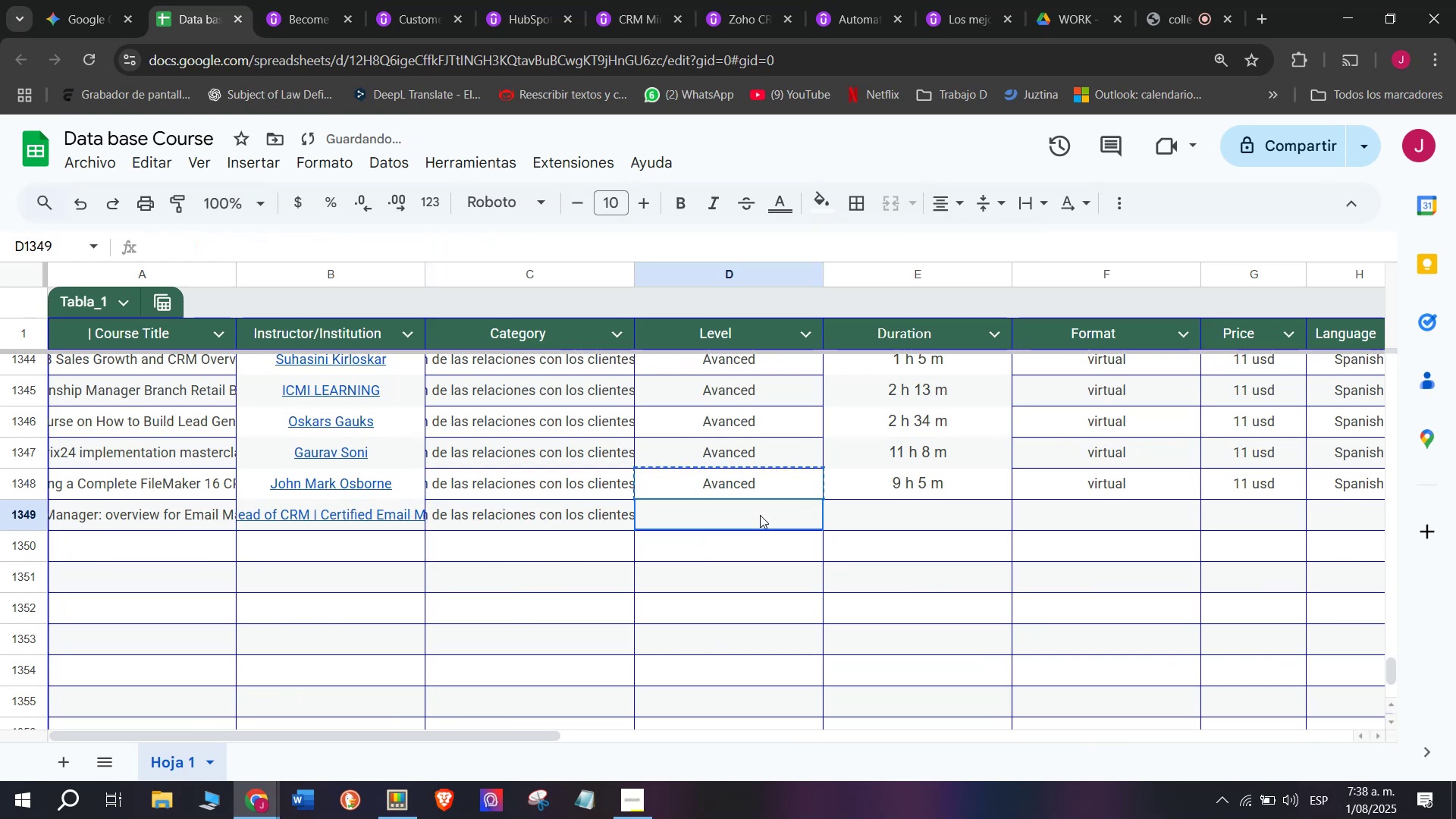 
key(Control+ControlLeft)
 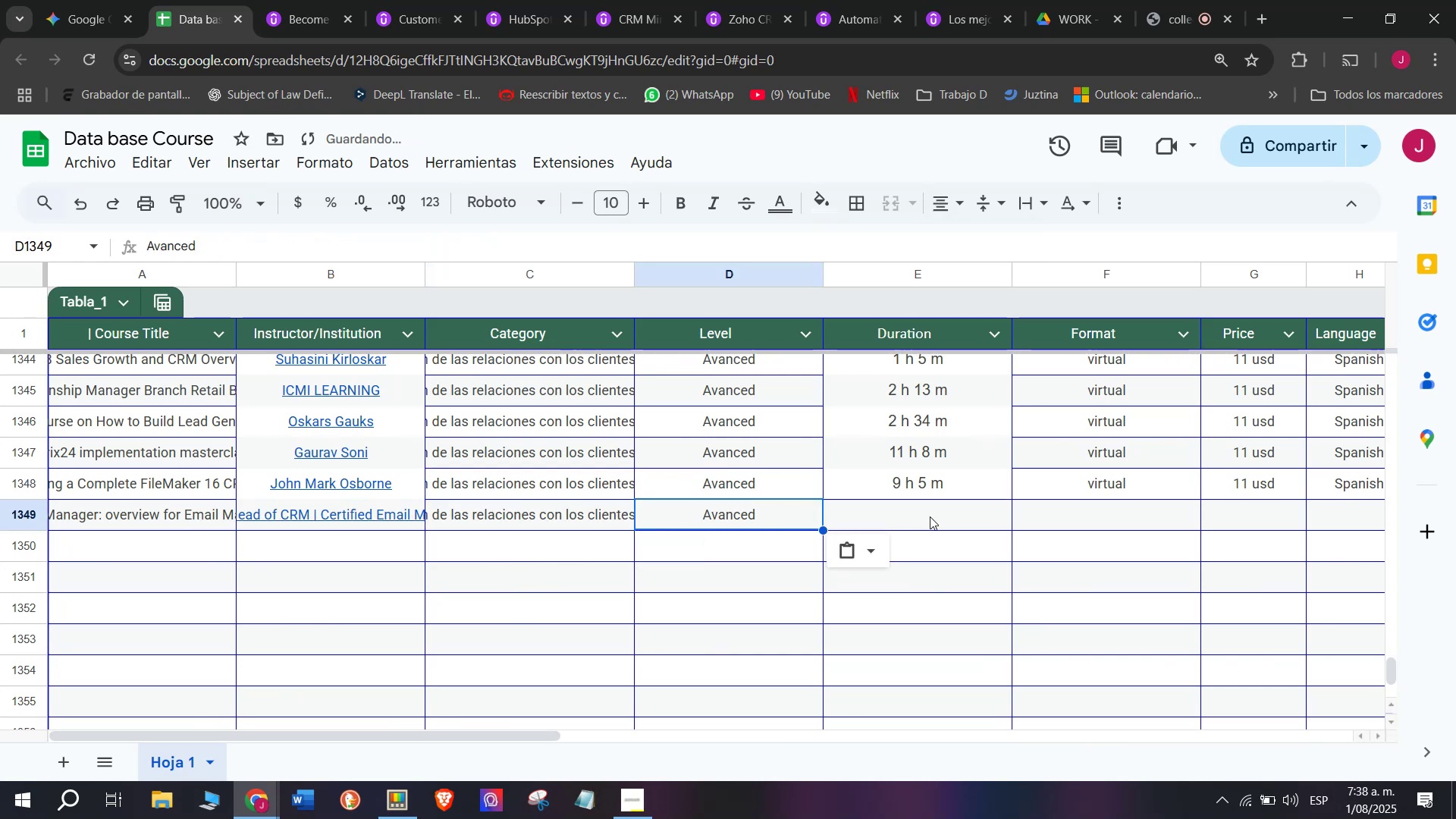 
key(Z)
 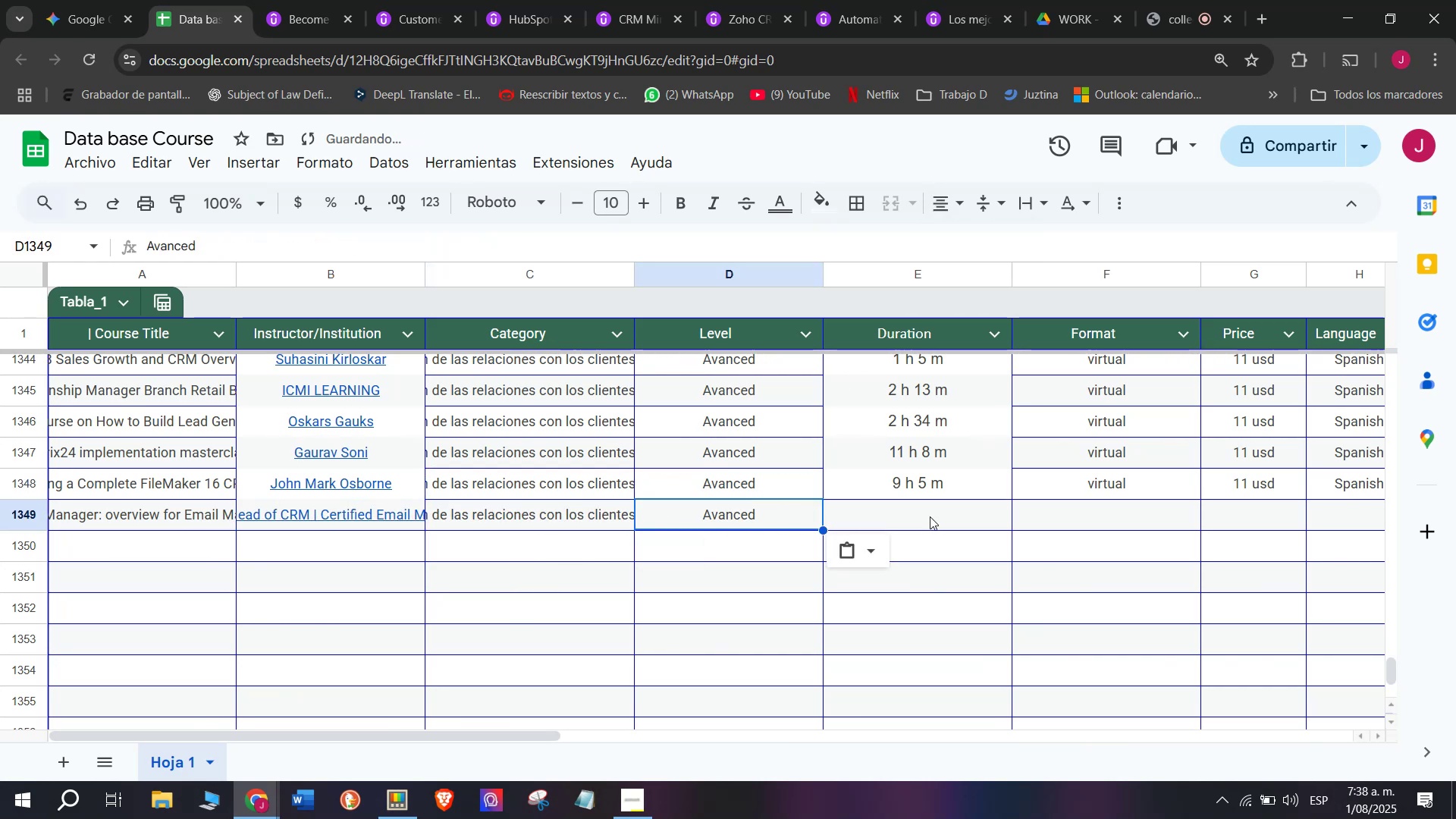 
key(Control+V)
 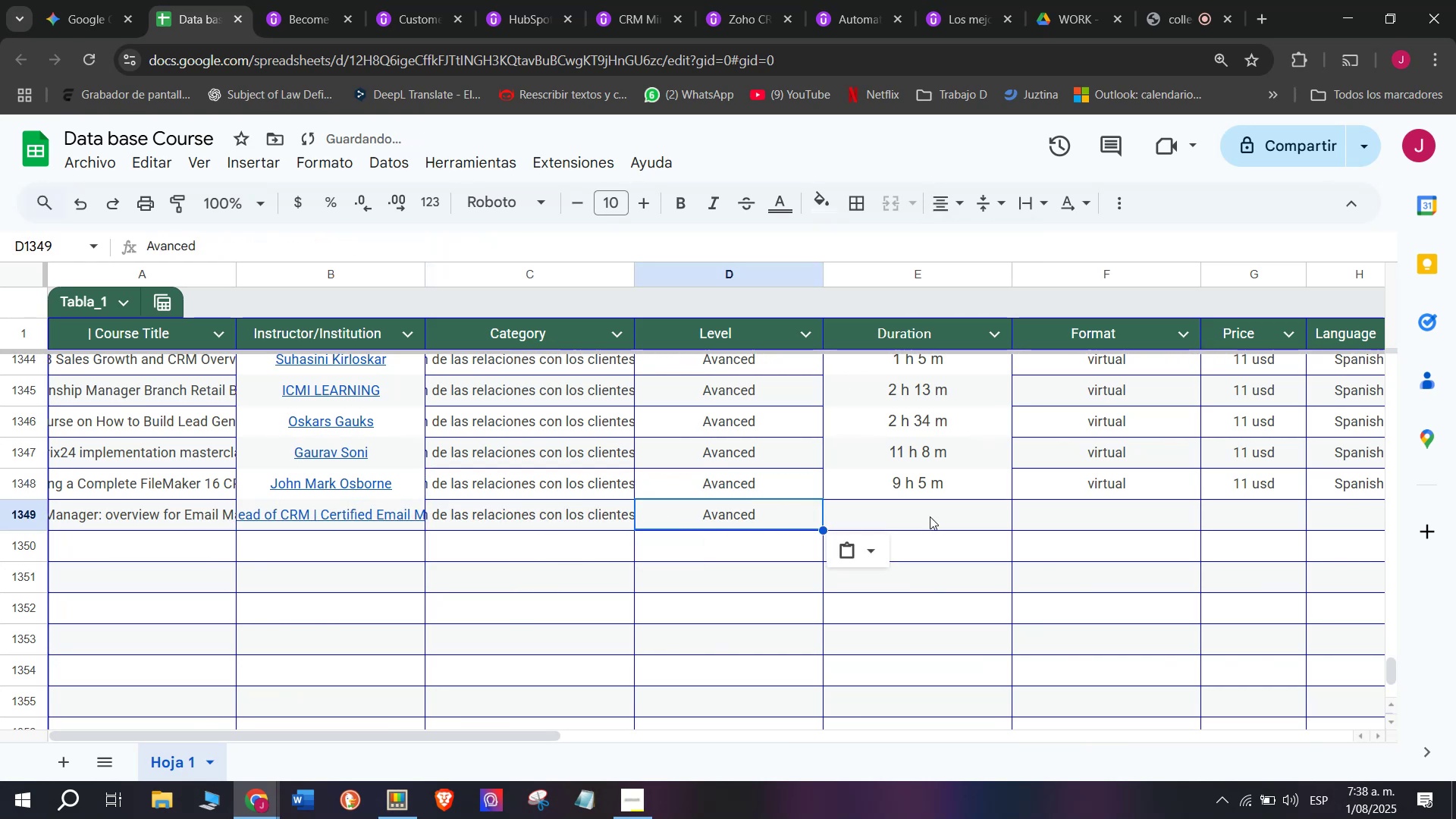 
left_click([930, 516])
 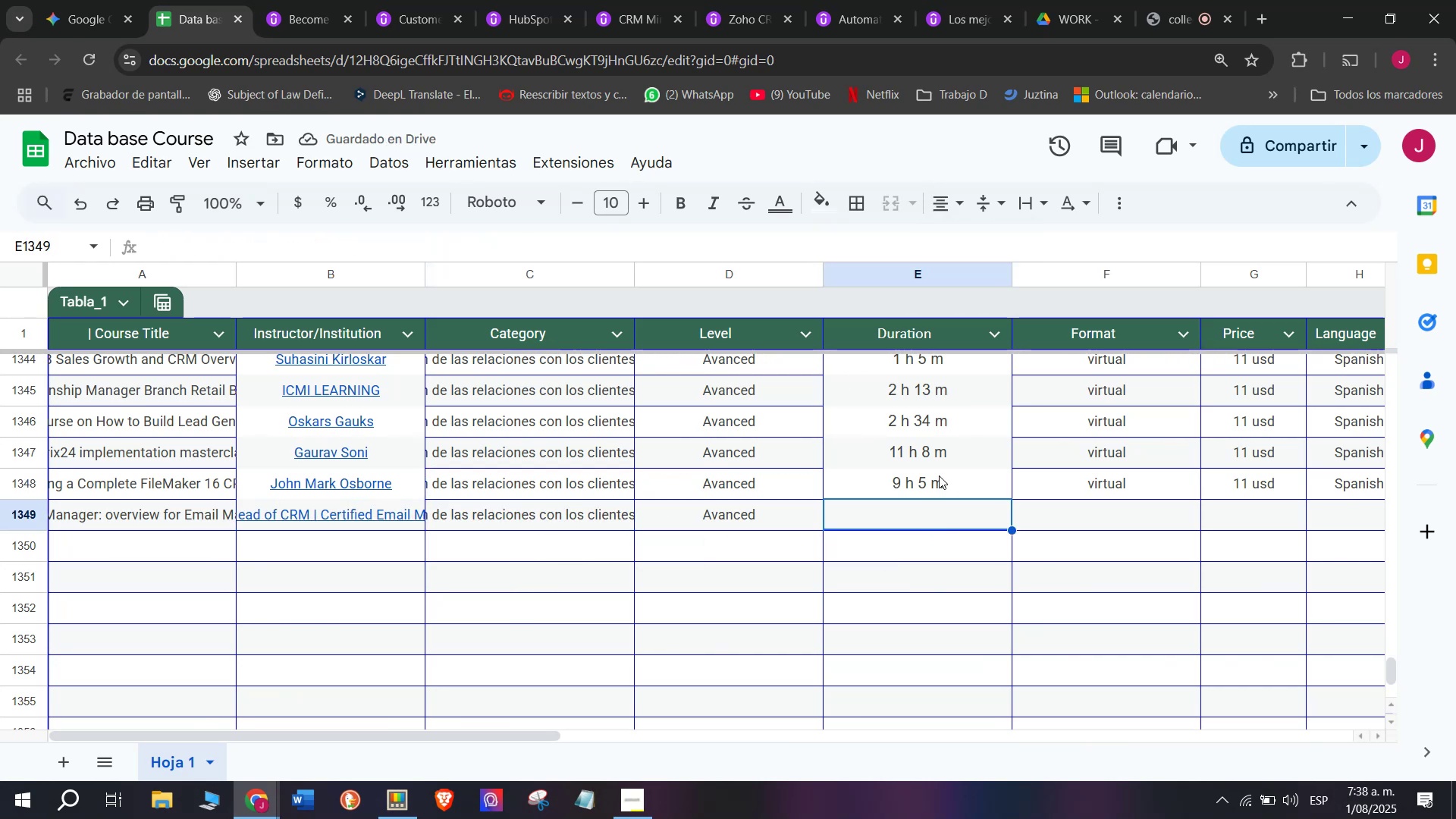 
left_click([292, 0])
 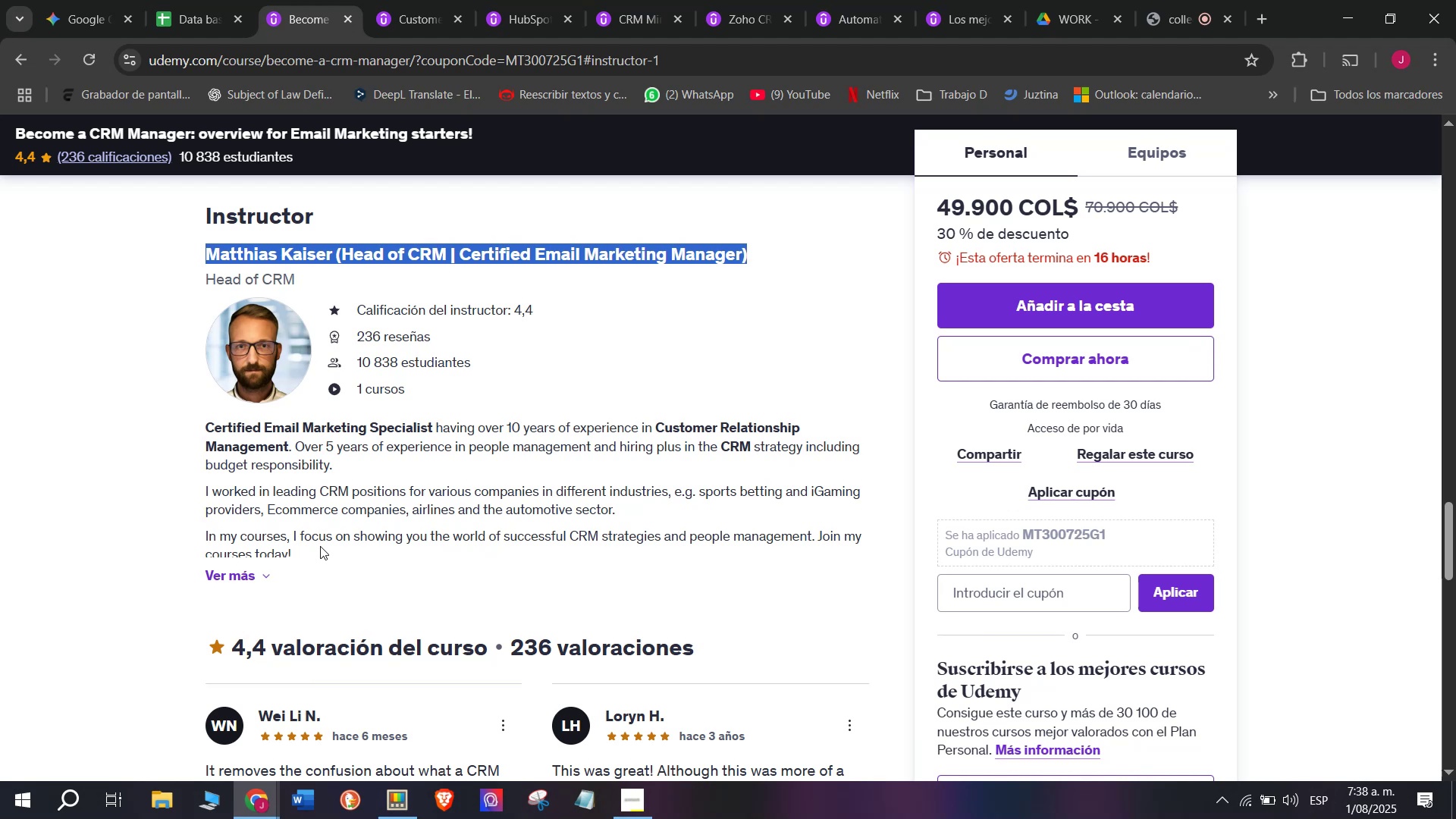 
wait(30.38)
 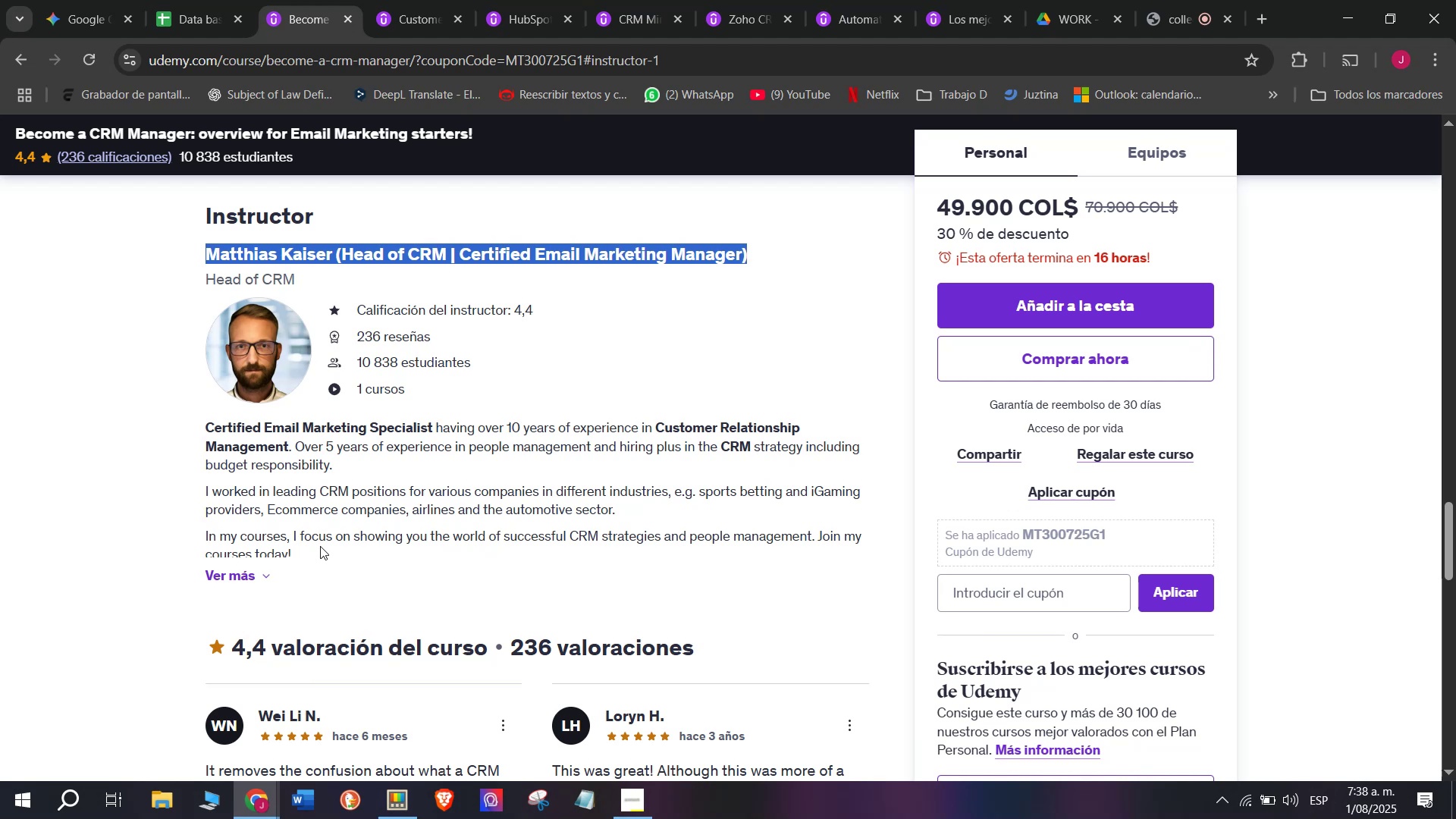 
left_click([185, 2])
 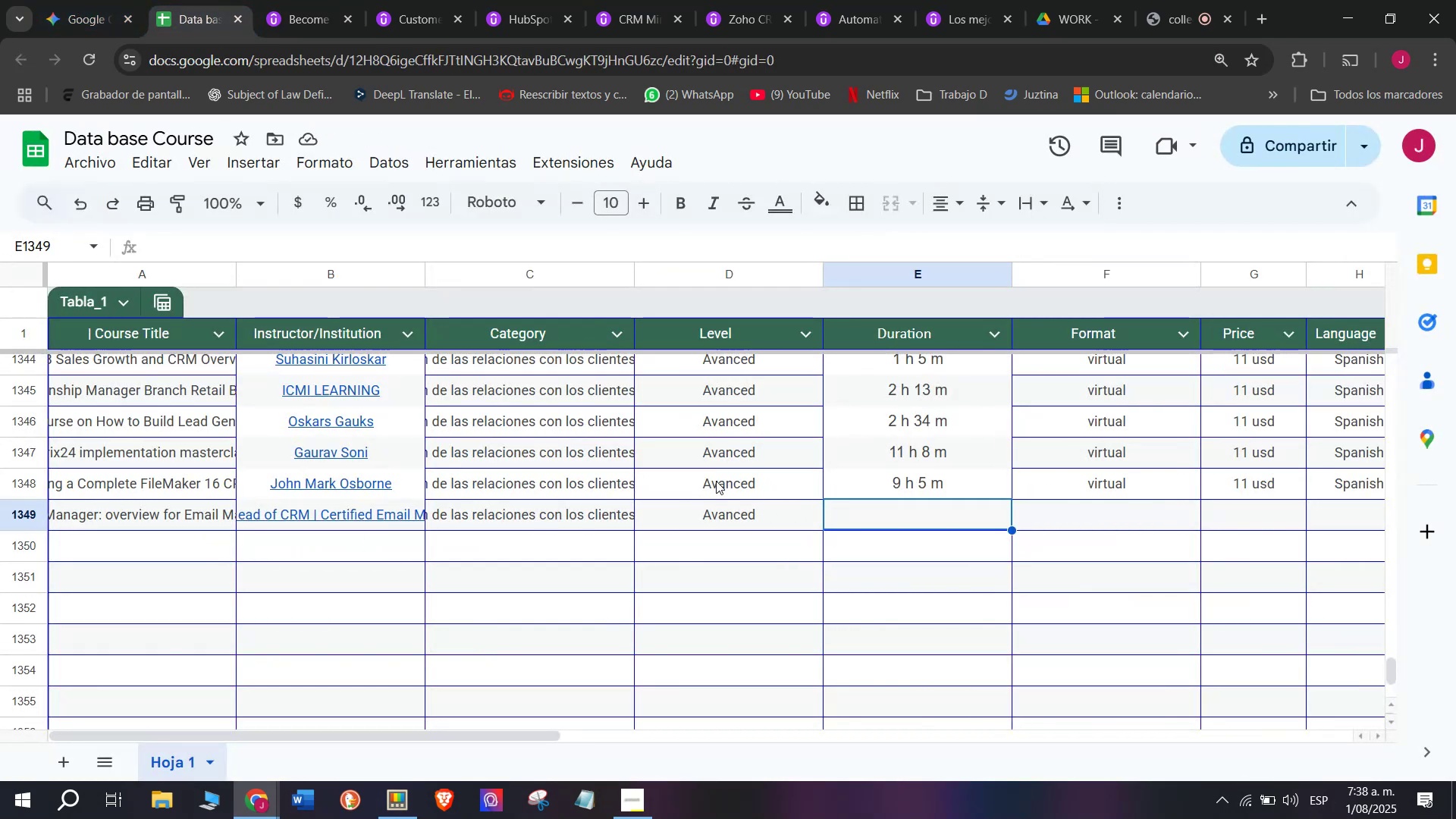 
wait(11.82)
 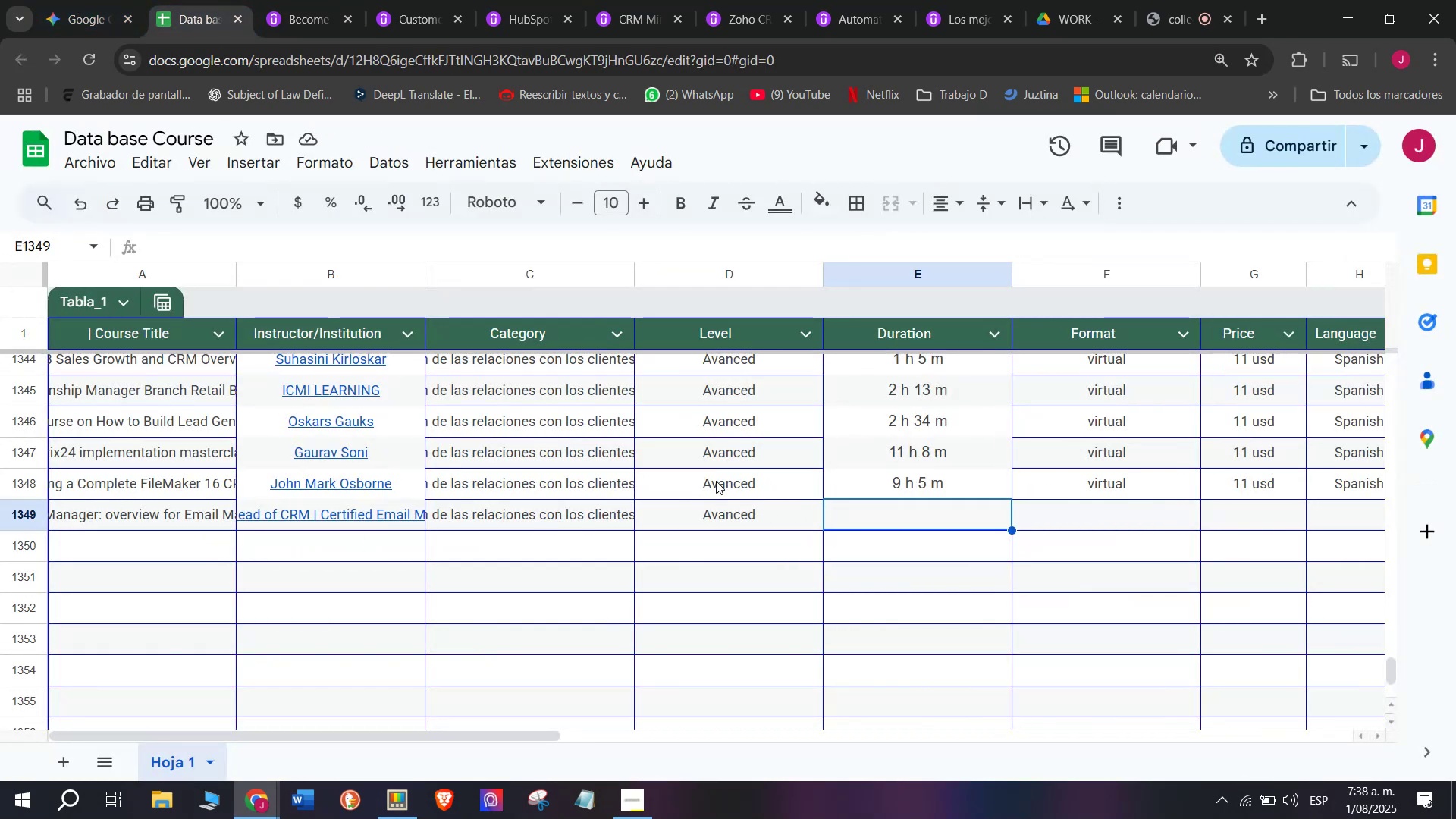 
left_click([325, 0])
 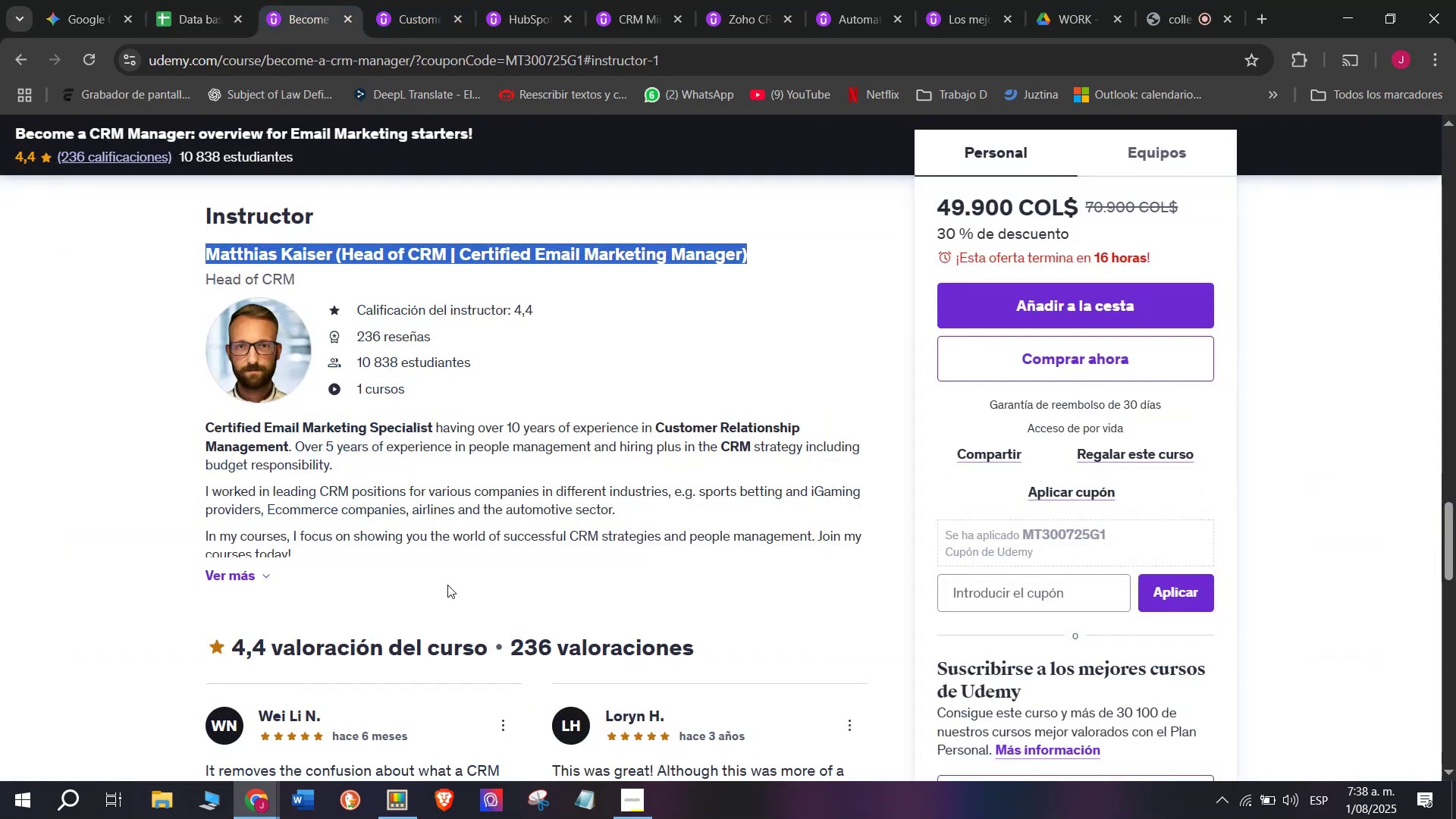 
scroll: coordinate [350, 593], scroll_direction: up, amount: 9.0
 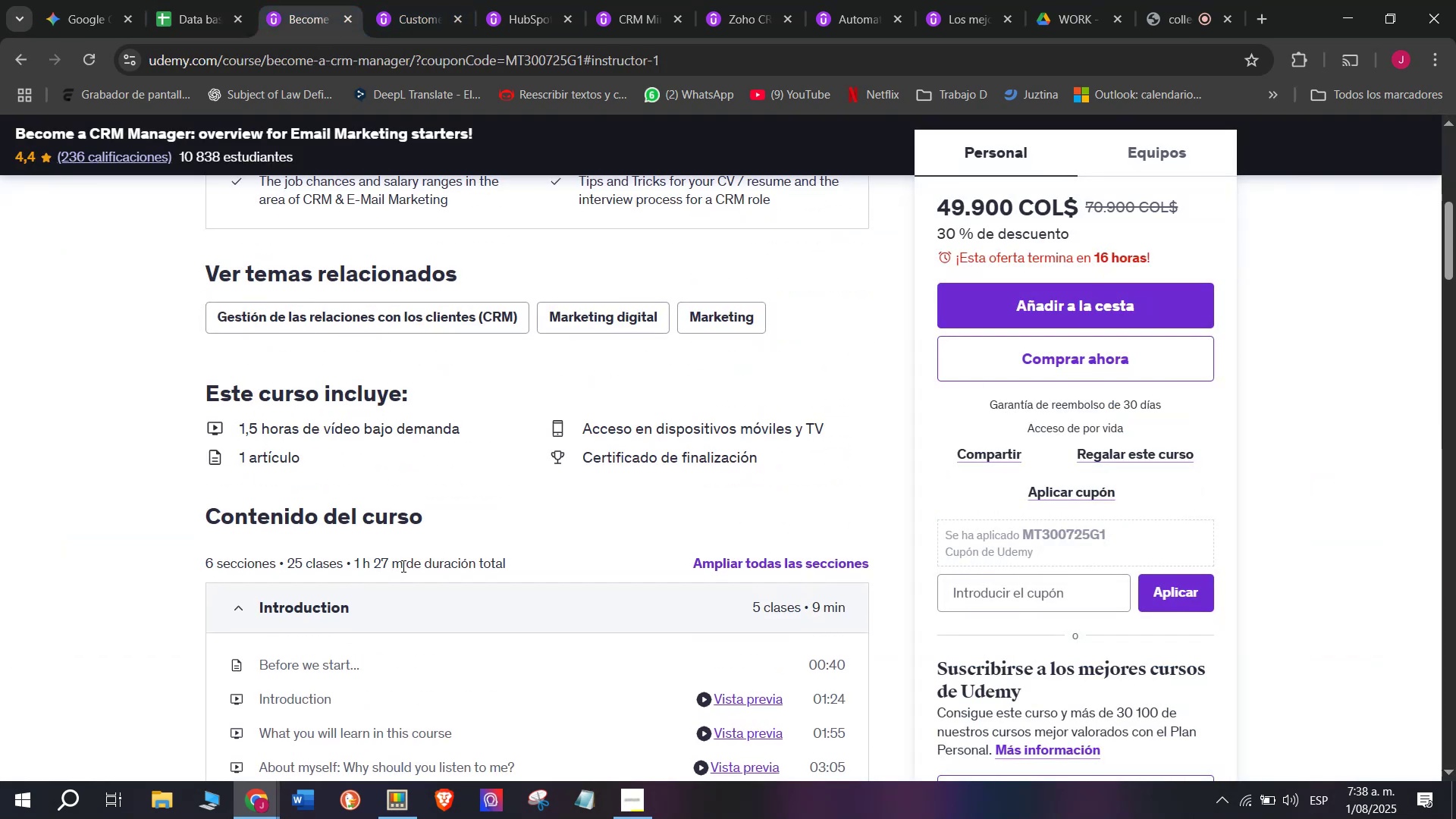 
key(Break)
 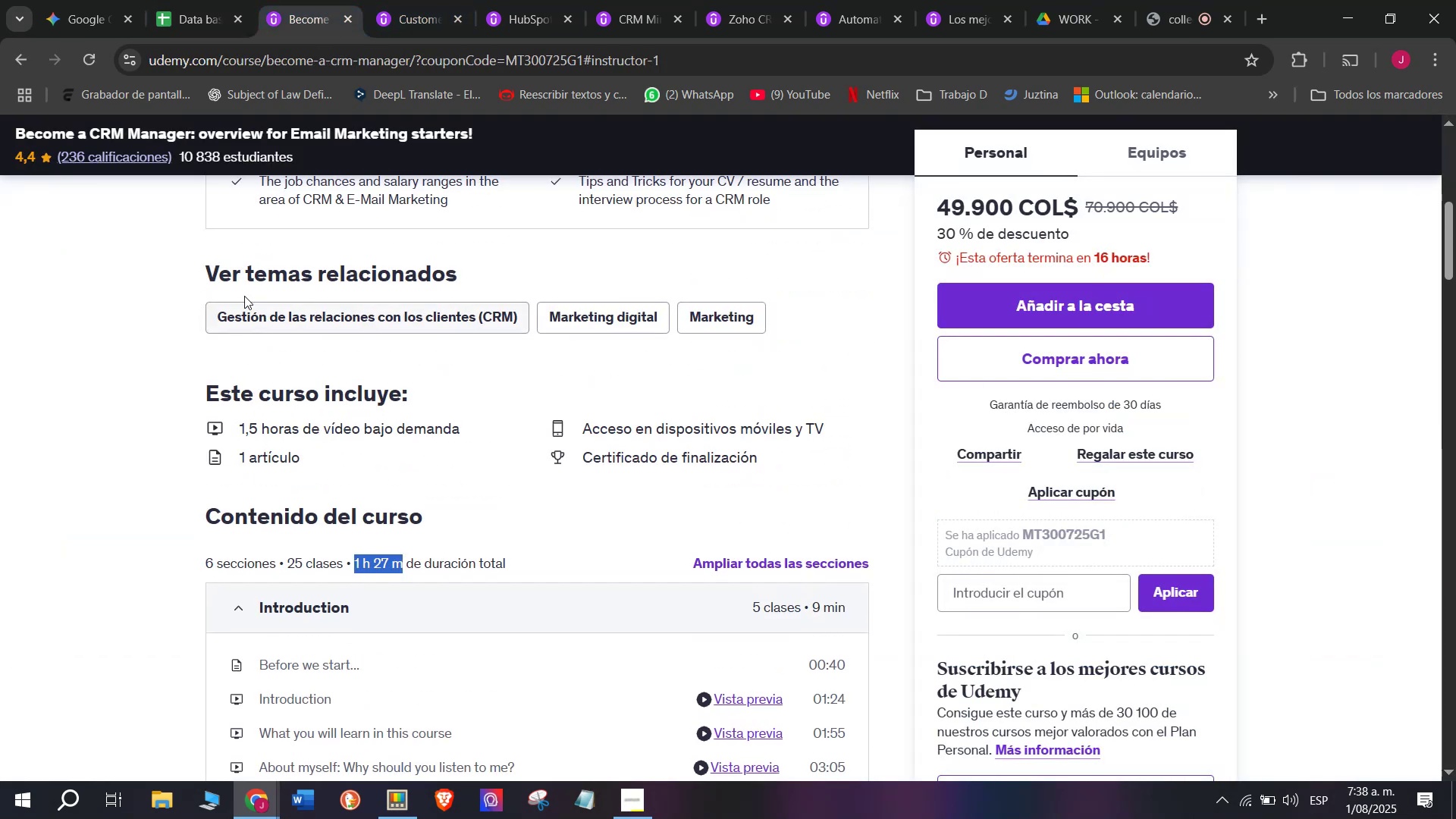 
key(Control+ControlLeft)
 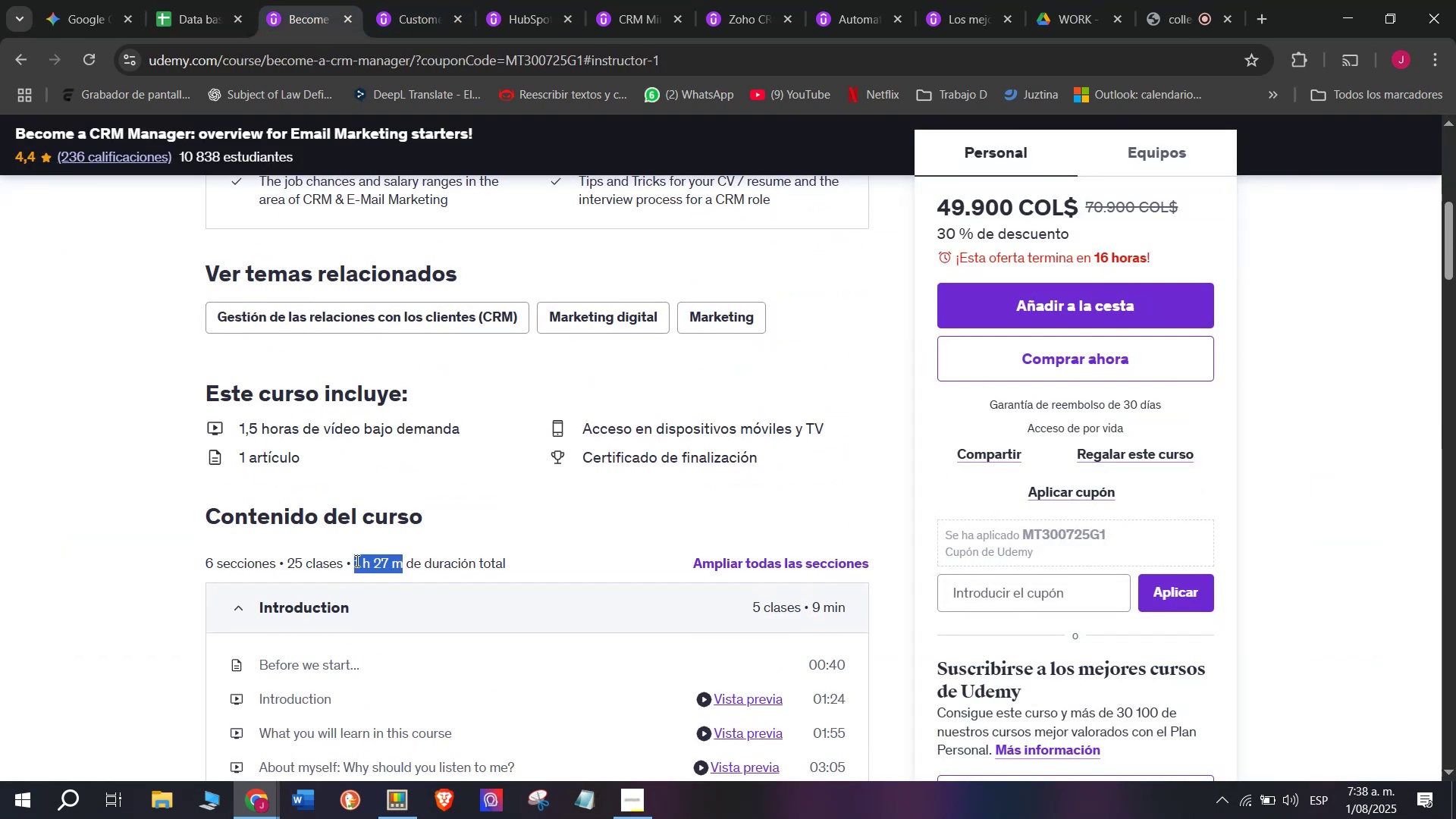 
key(Control+C)
 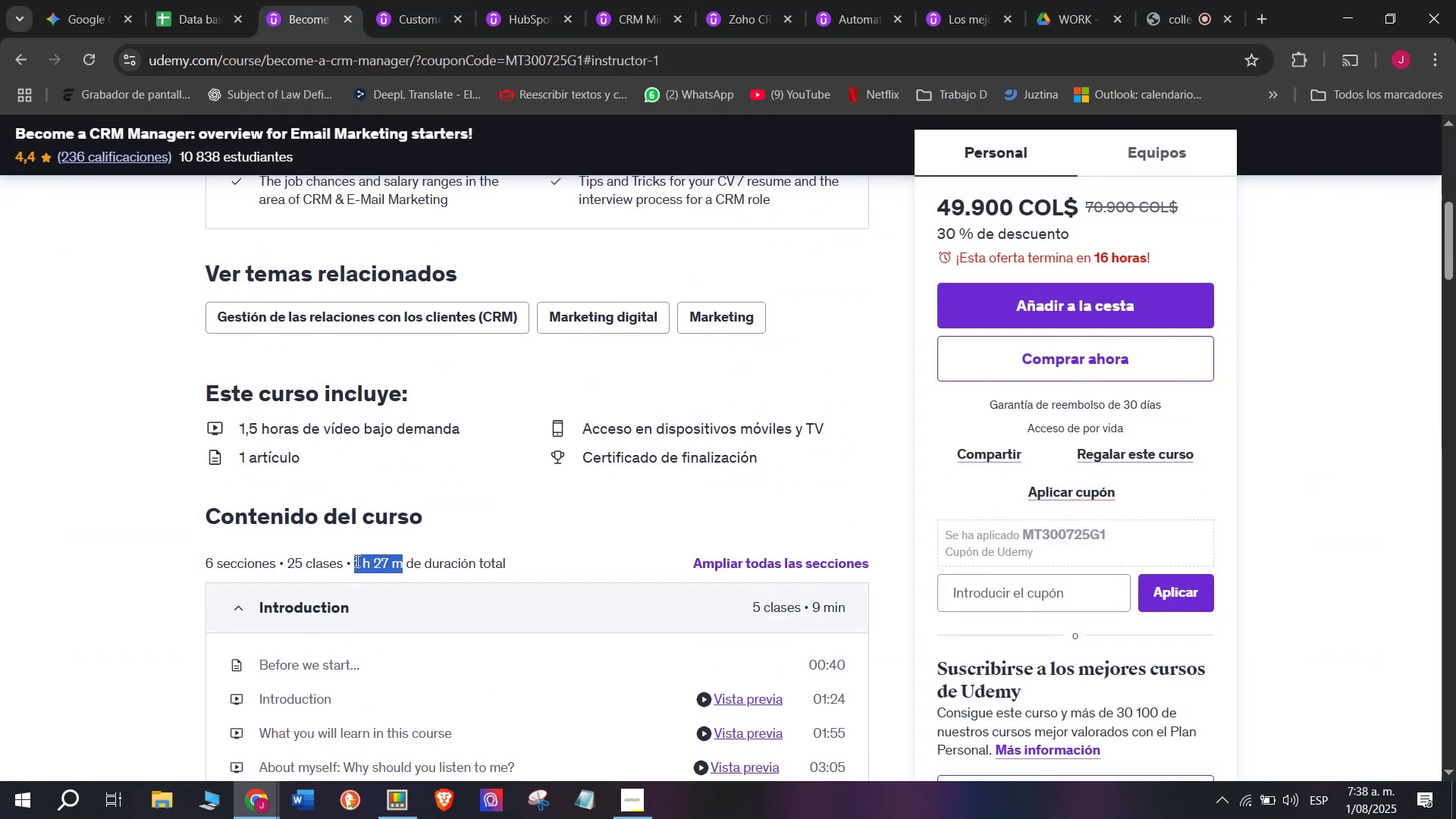 
key(Control+ControlLeft)
 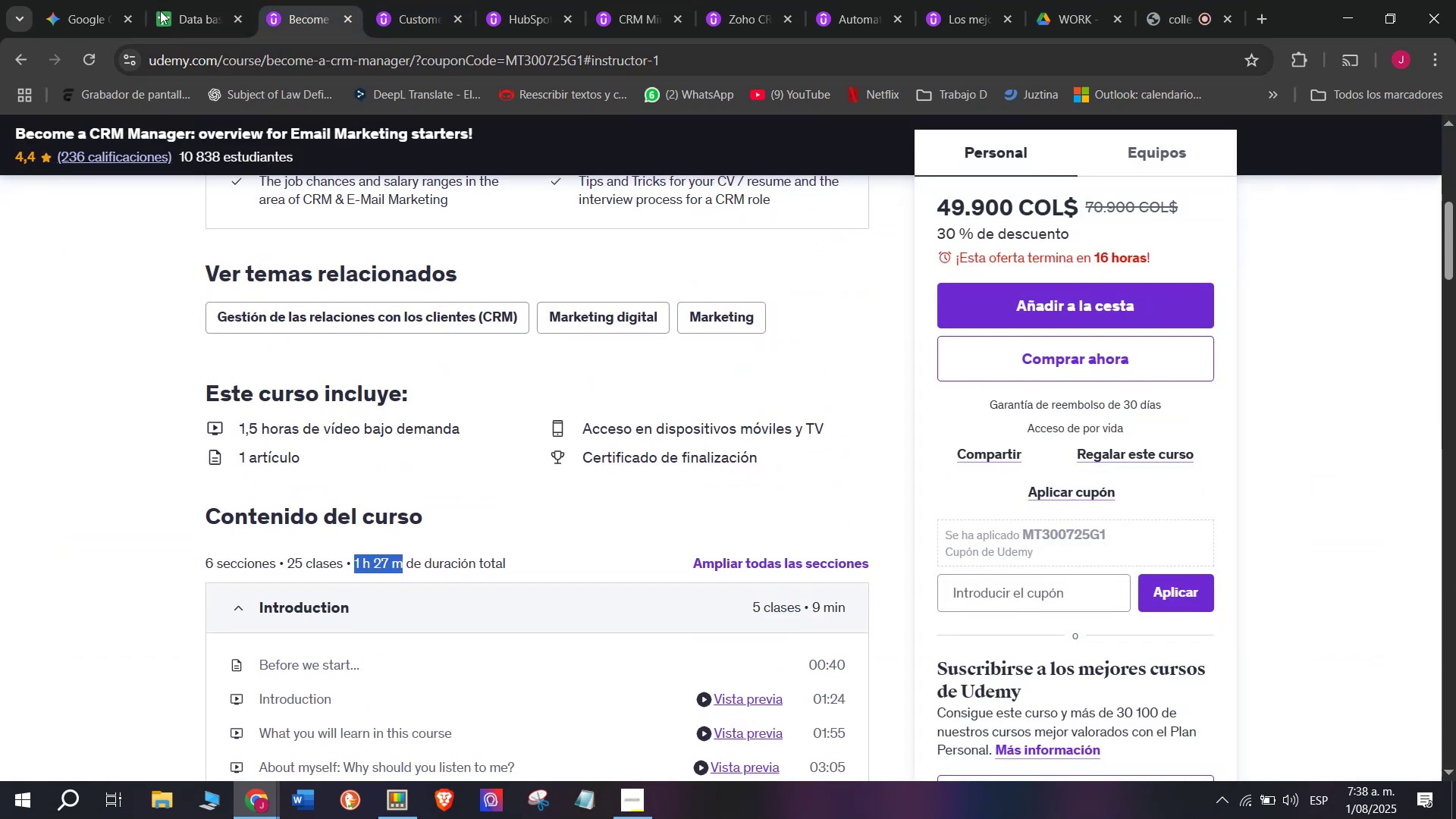 
key(Break)
 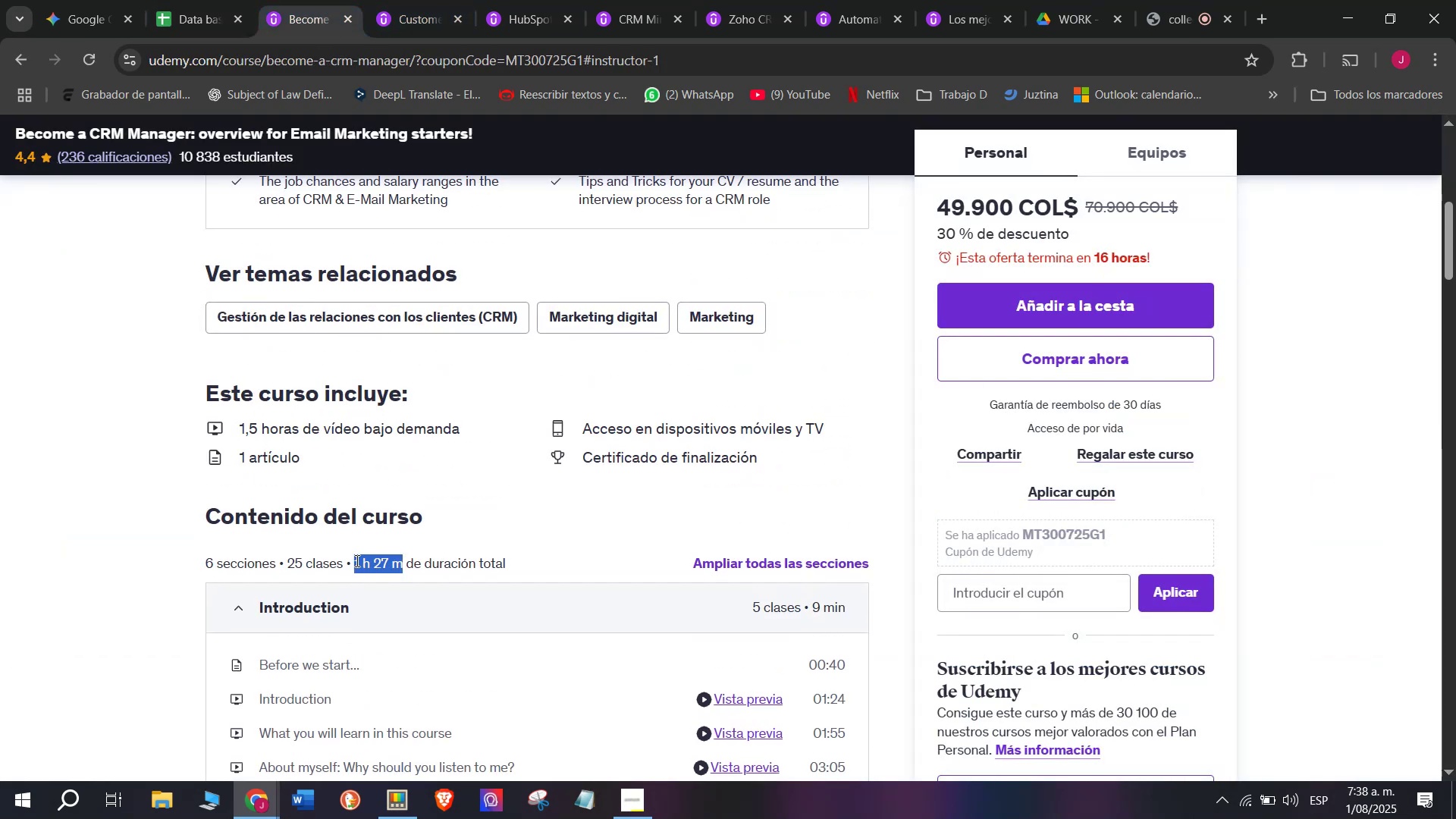 
key(Control+C)
 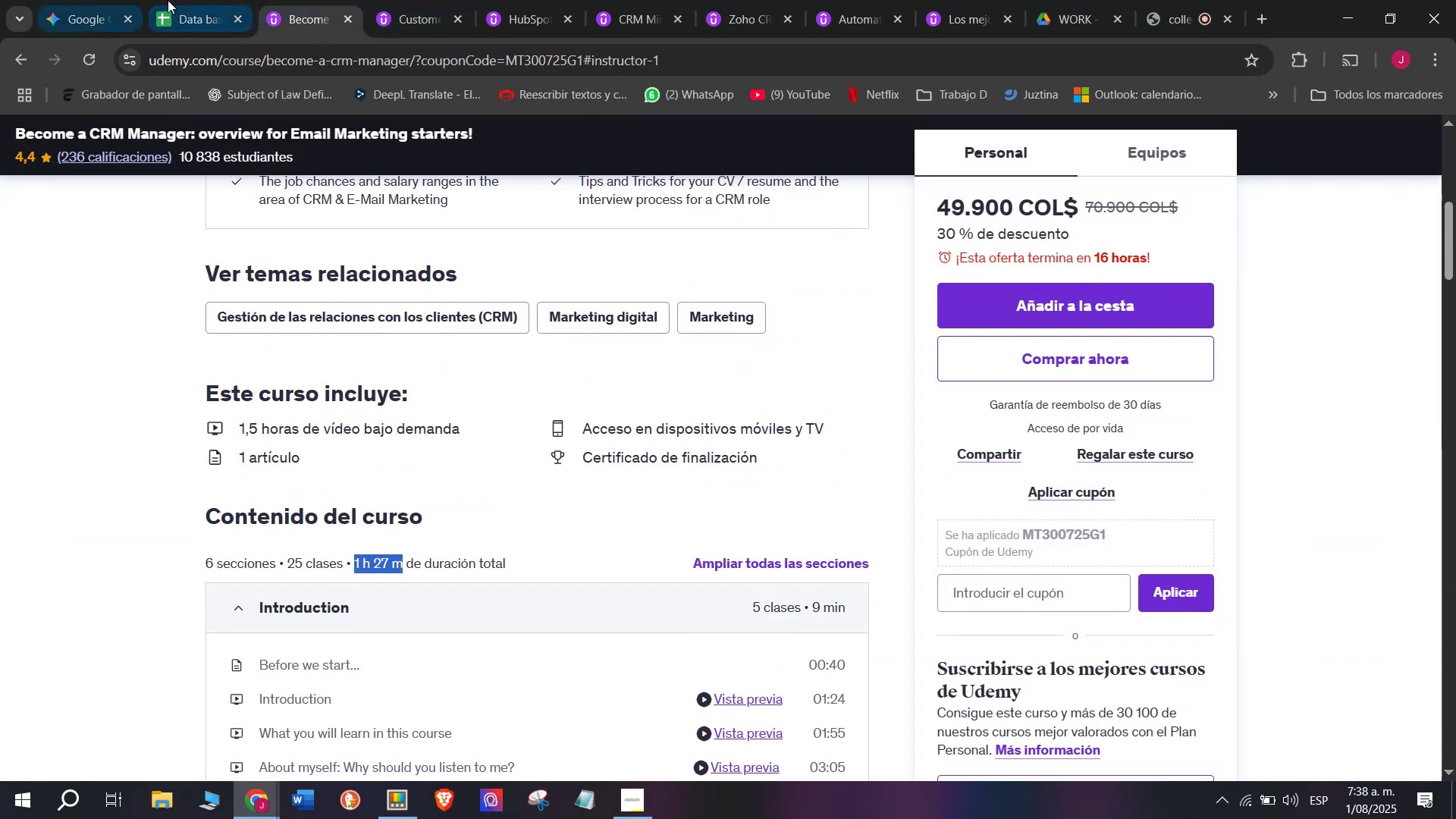 
left_click([191, 0])
 